 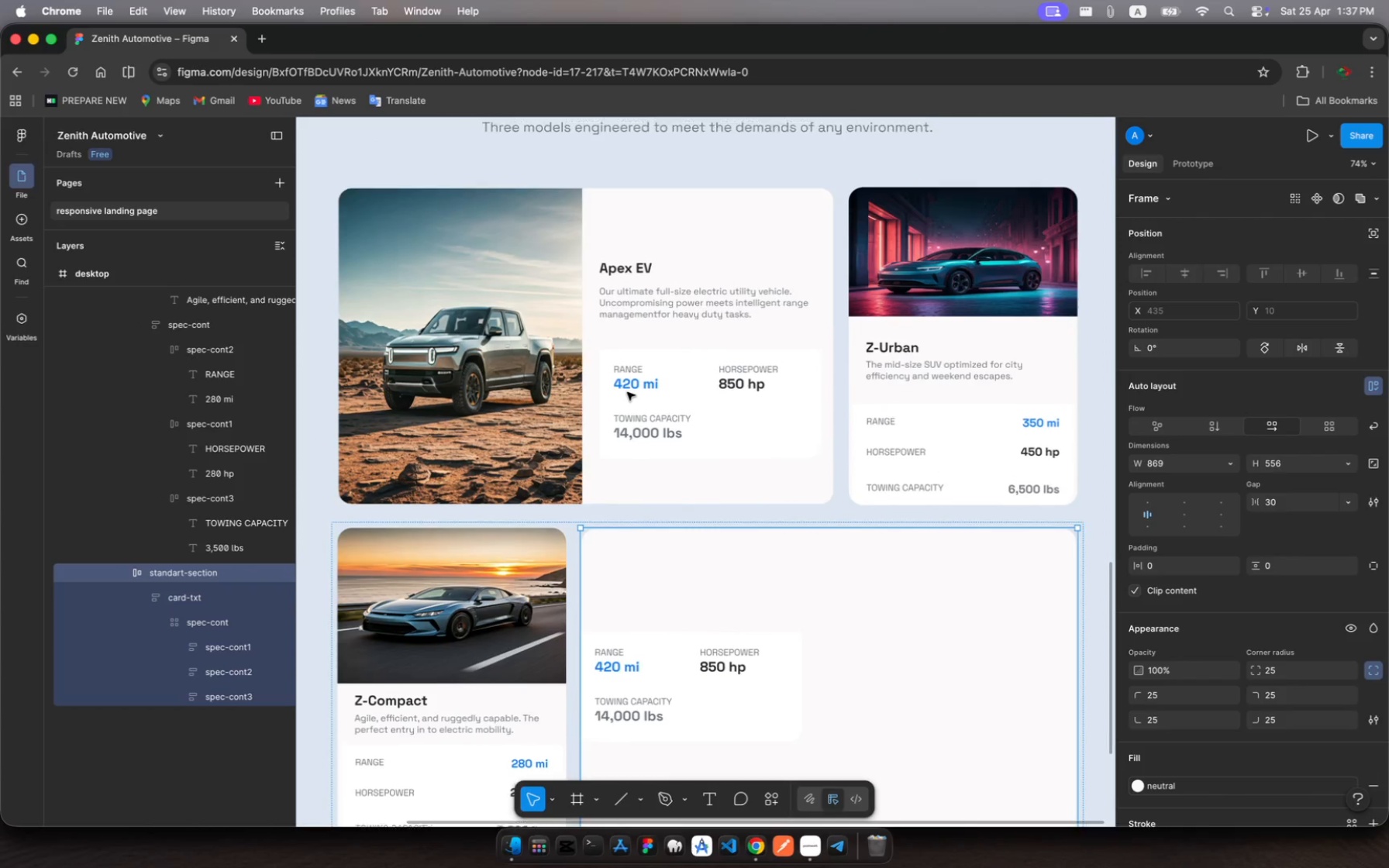 
scroll: coordinate [627, 392], scroll_direction: down, amount: 15.0
 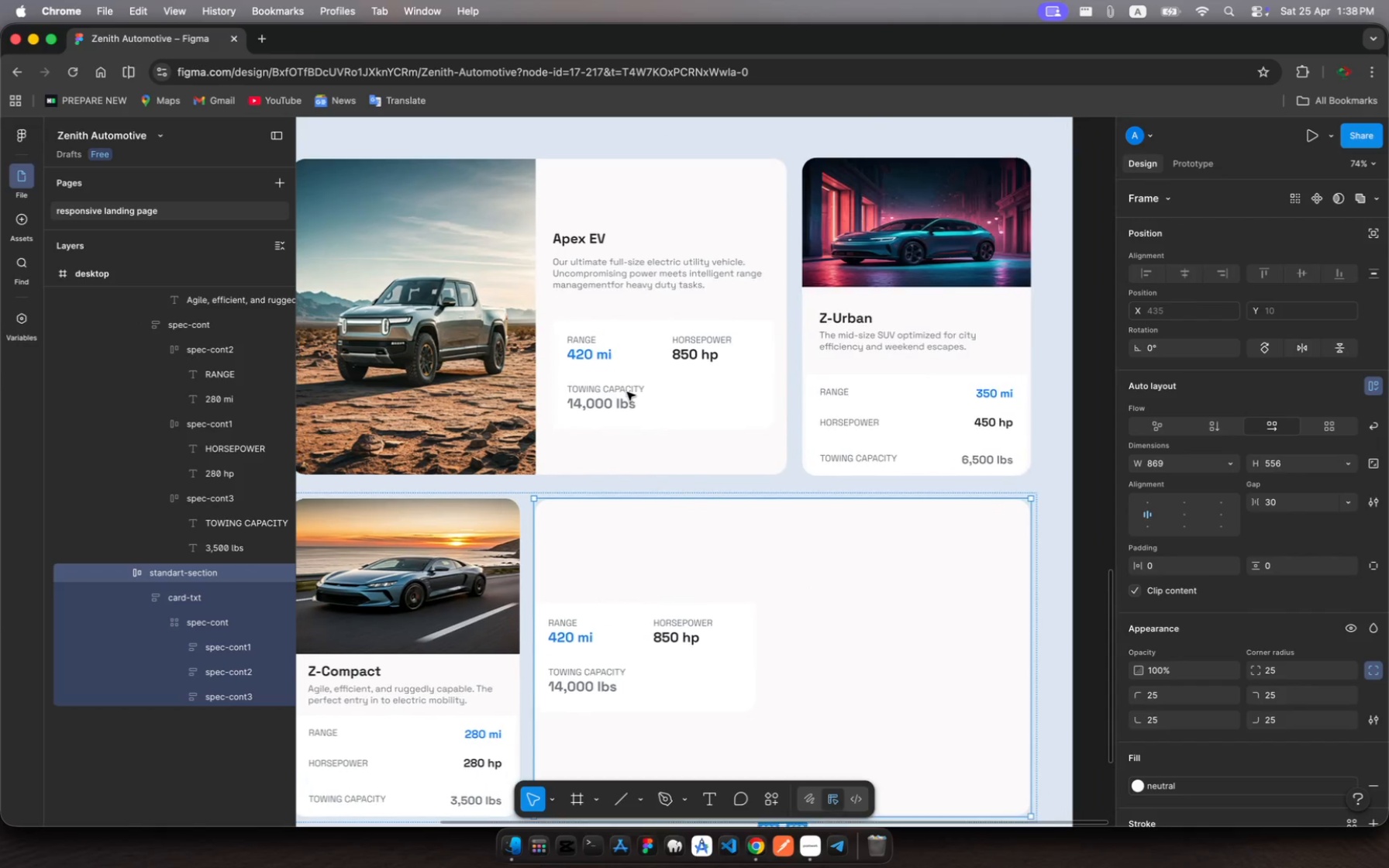 
scroll: coordinate [627, 392], scroll_direction: up, amount: 6.0
 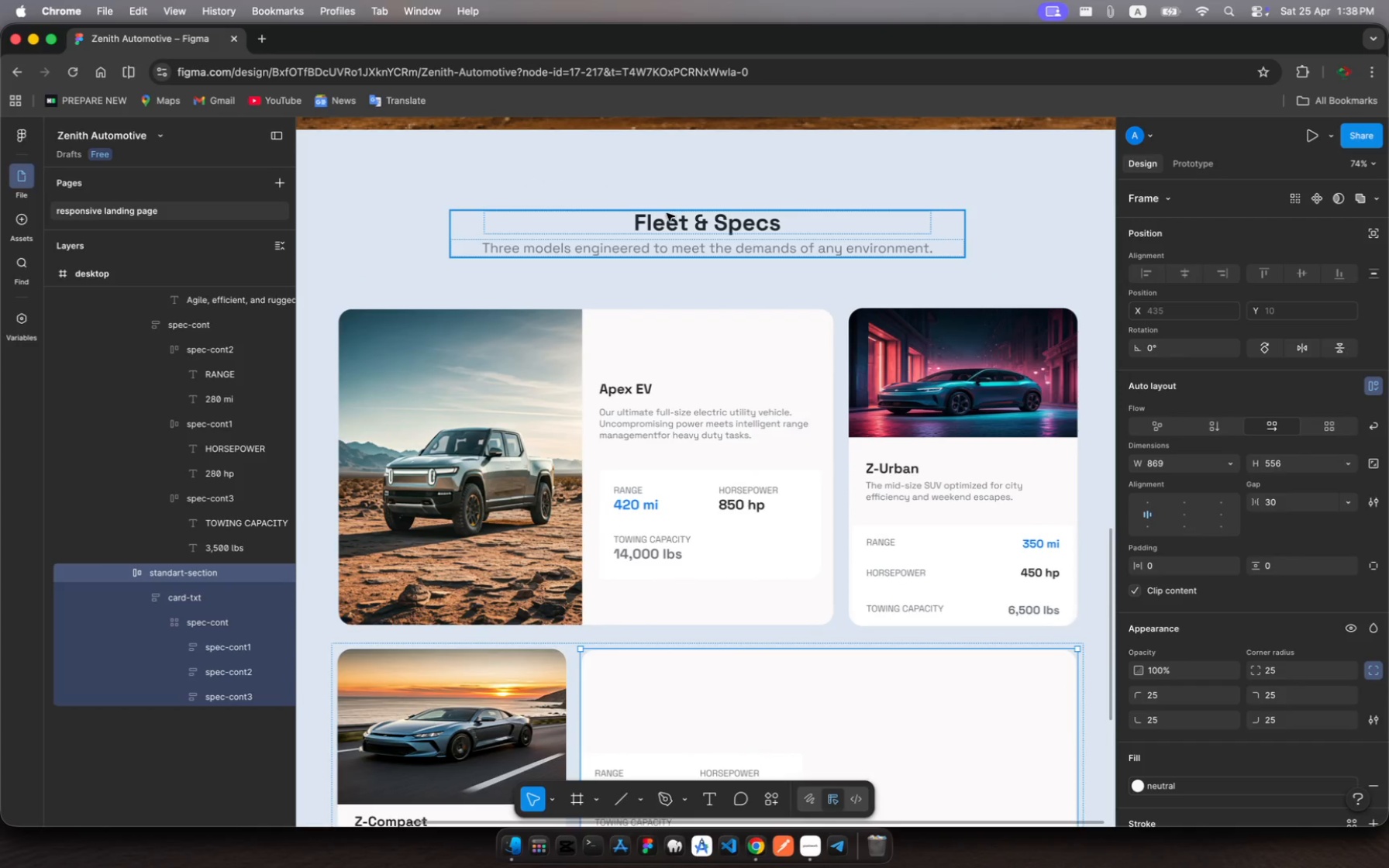 
left_click([672, 219])
 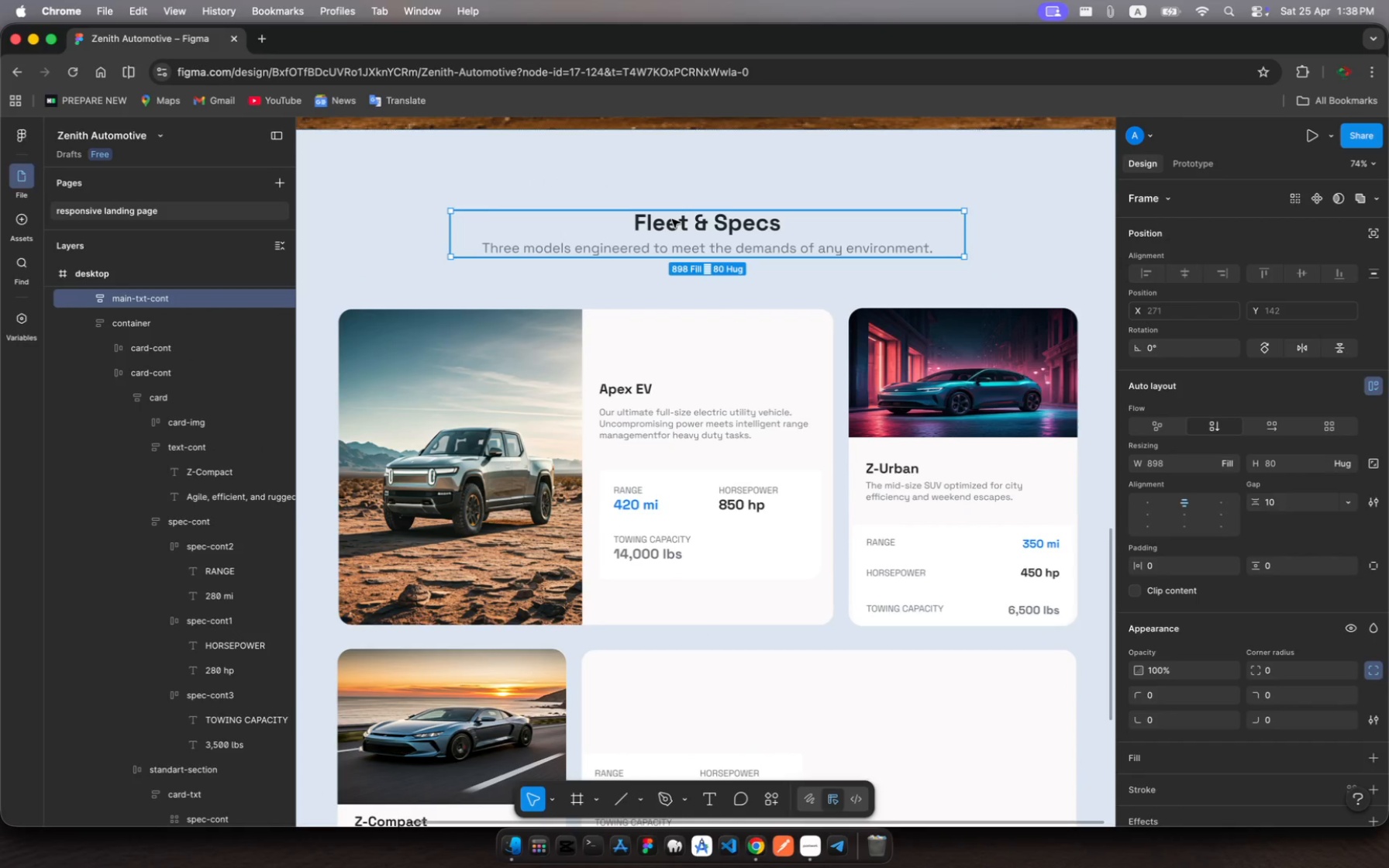 
left_click([672, 219])
 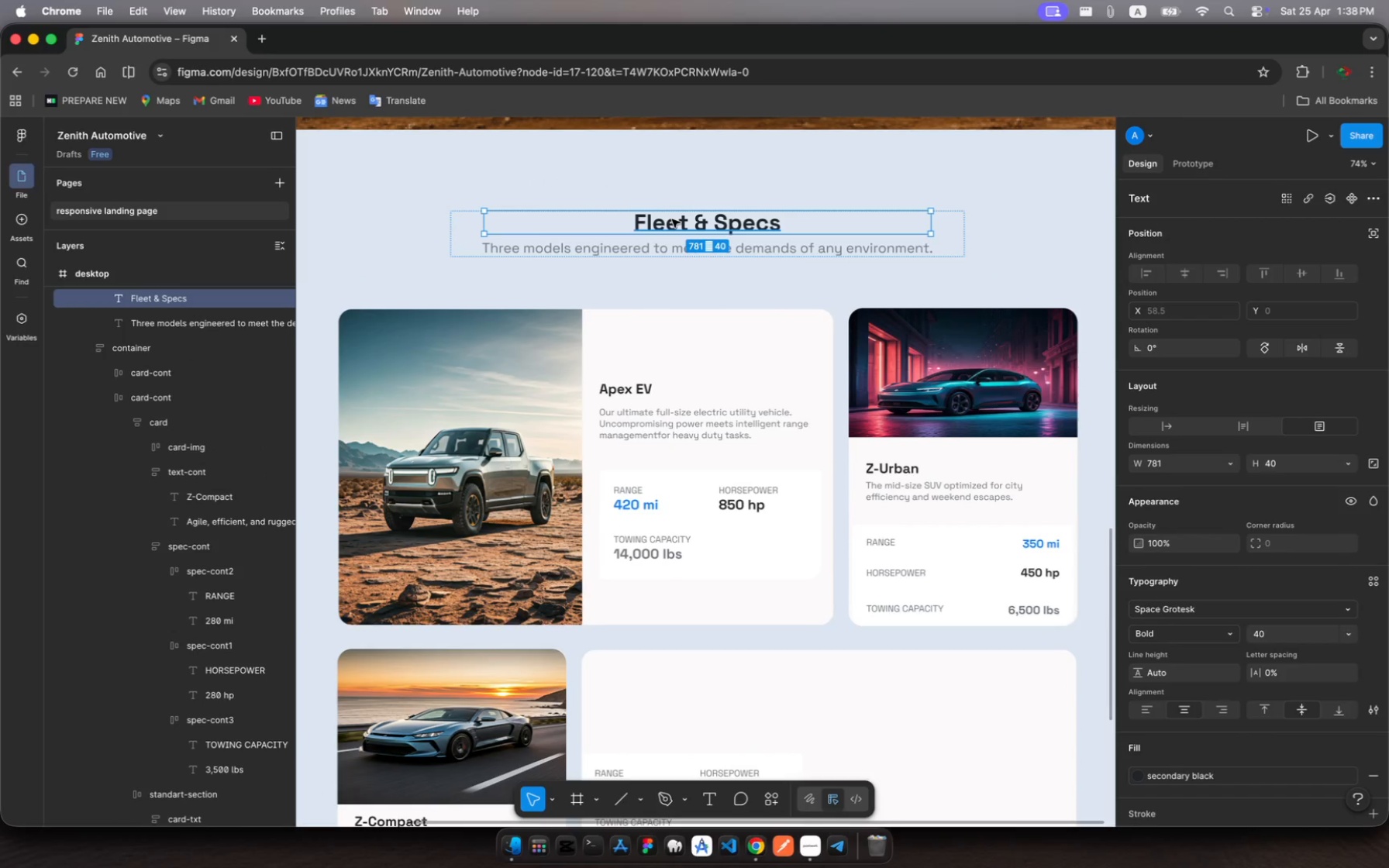 
key(Meta+C)
 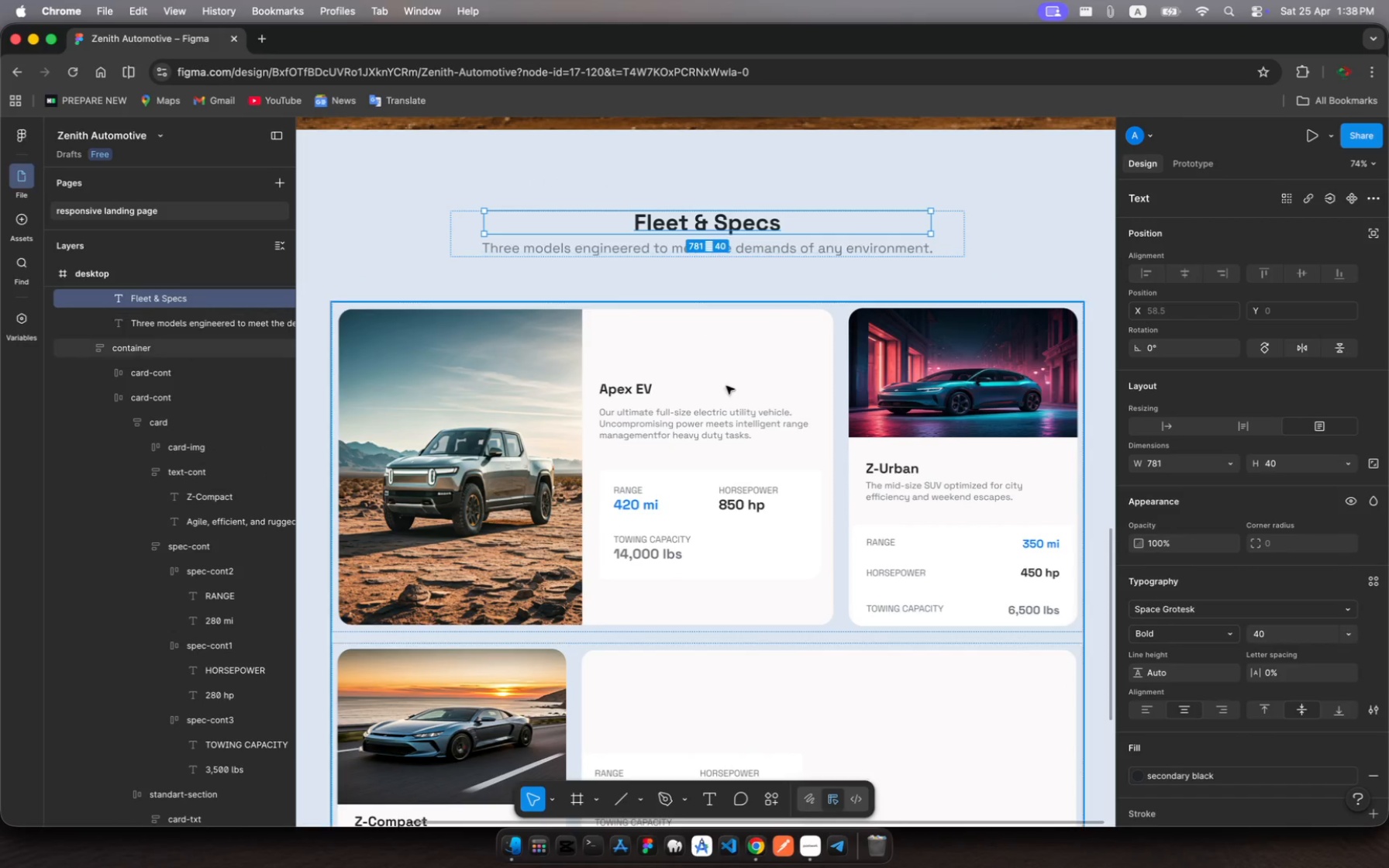 
scroll: coordinate [745, 425], scroll_direction: down, amount: 26.0
 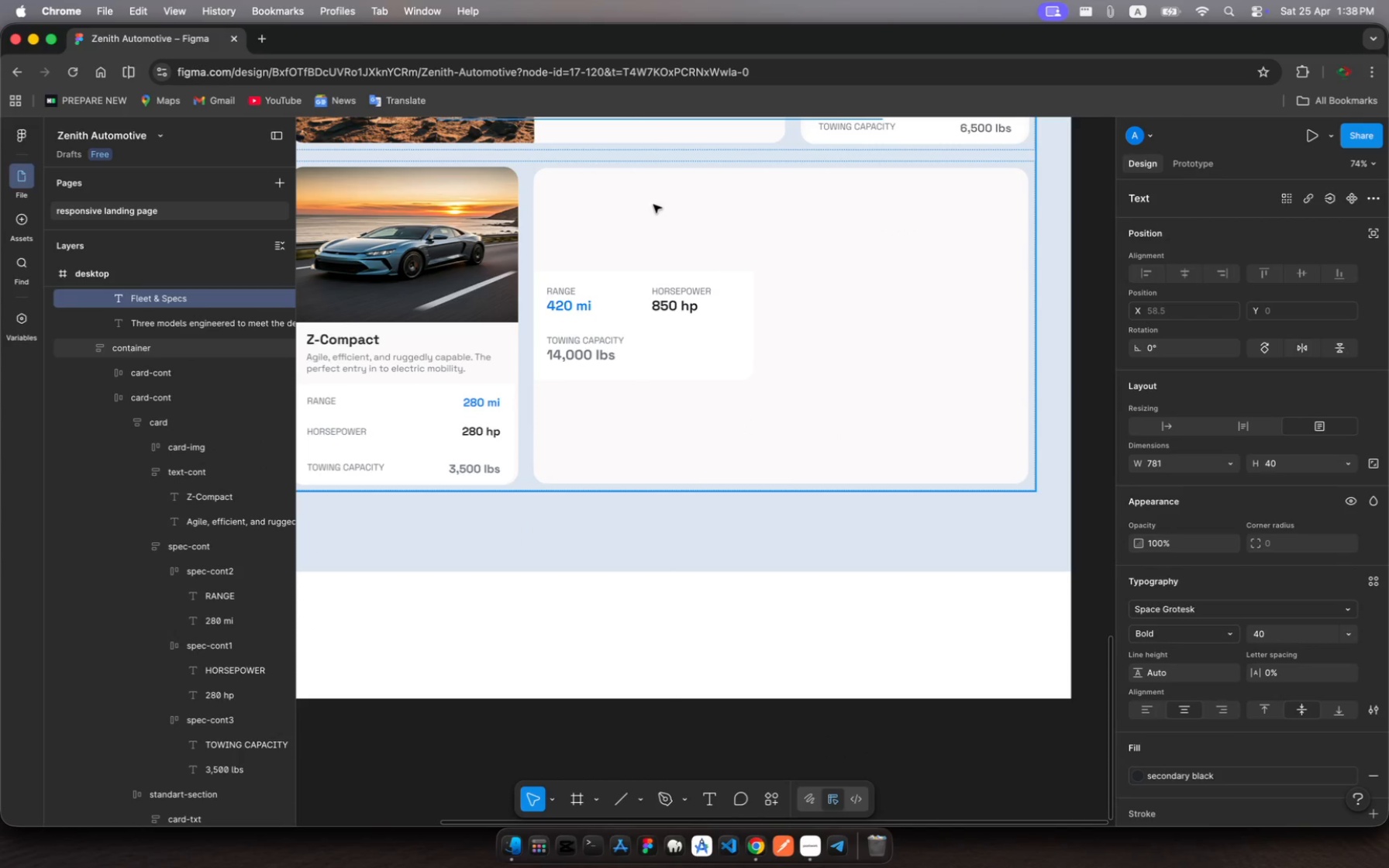 
left_click([657, 226])
 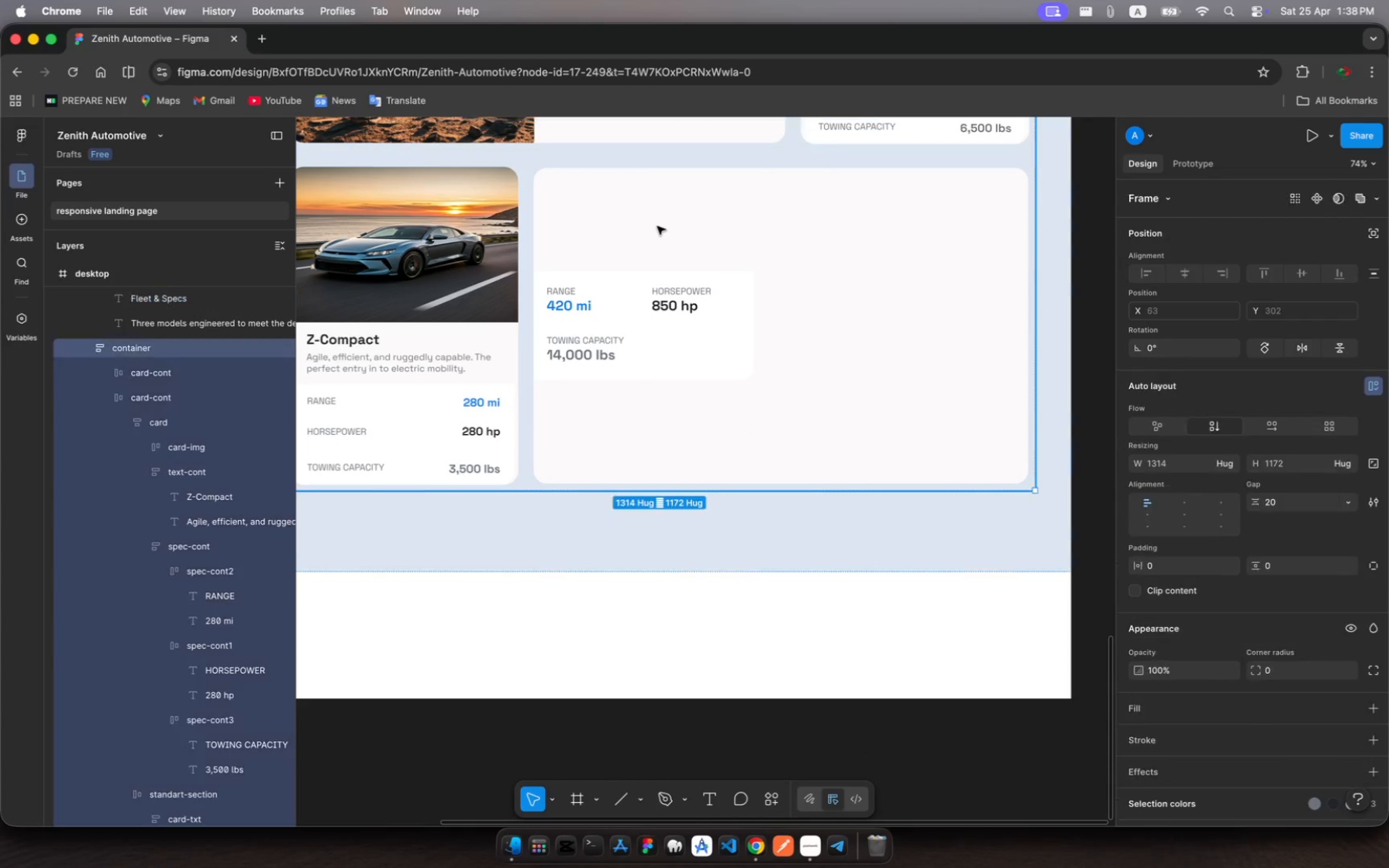 
left_click([657, 226])
 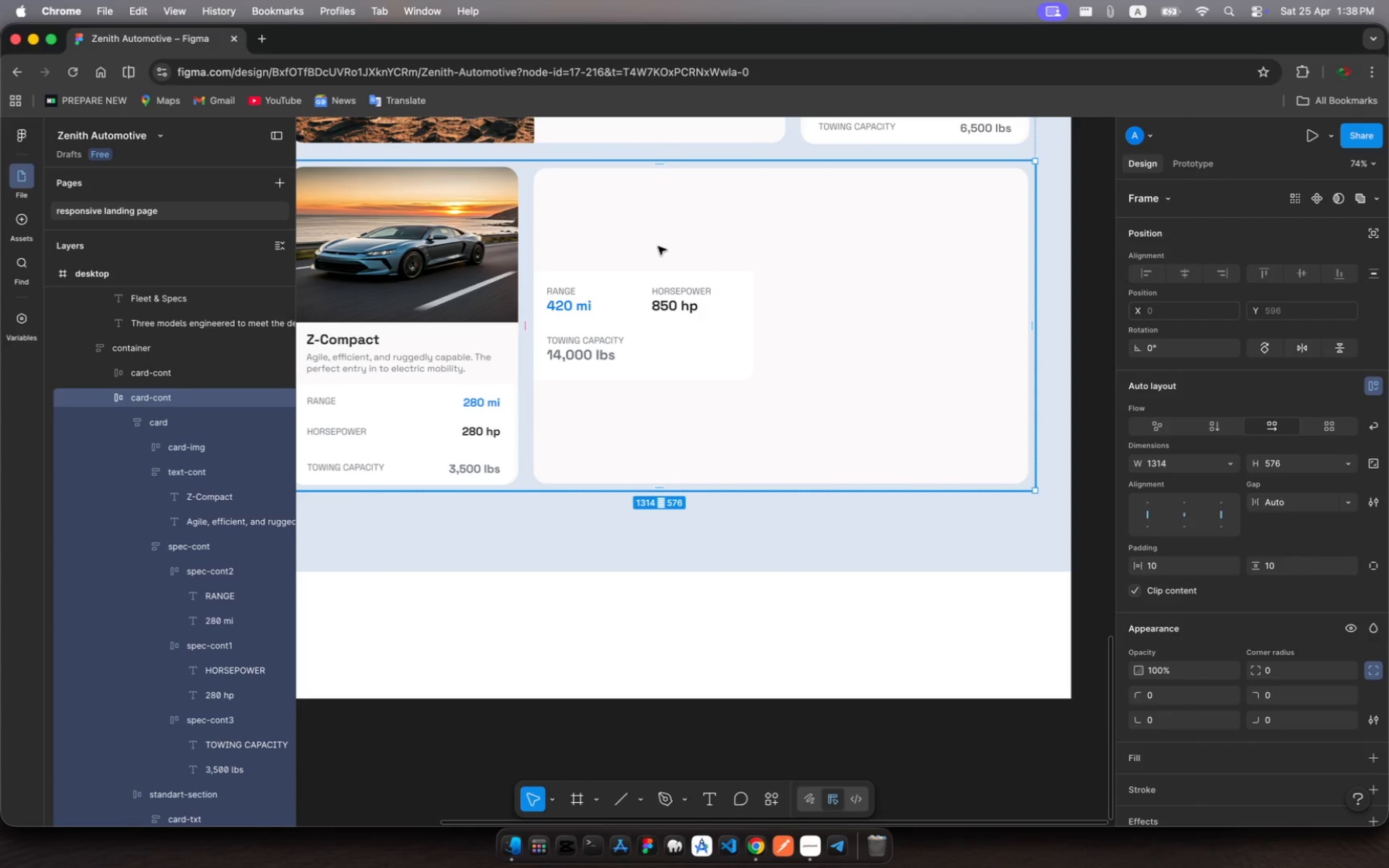 
left_click([658, 246])
 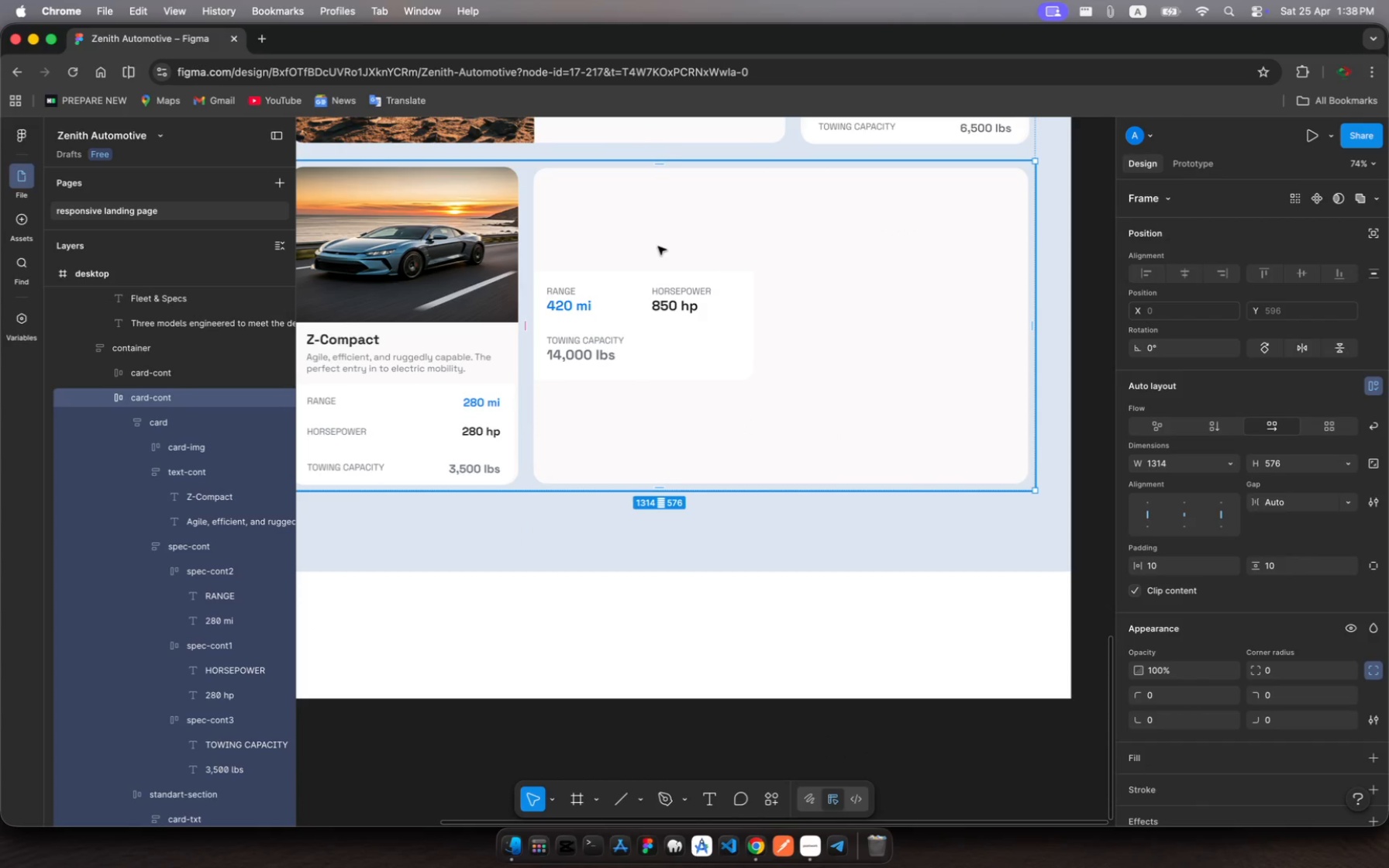 
left_click([658, 246])
 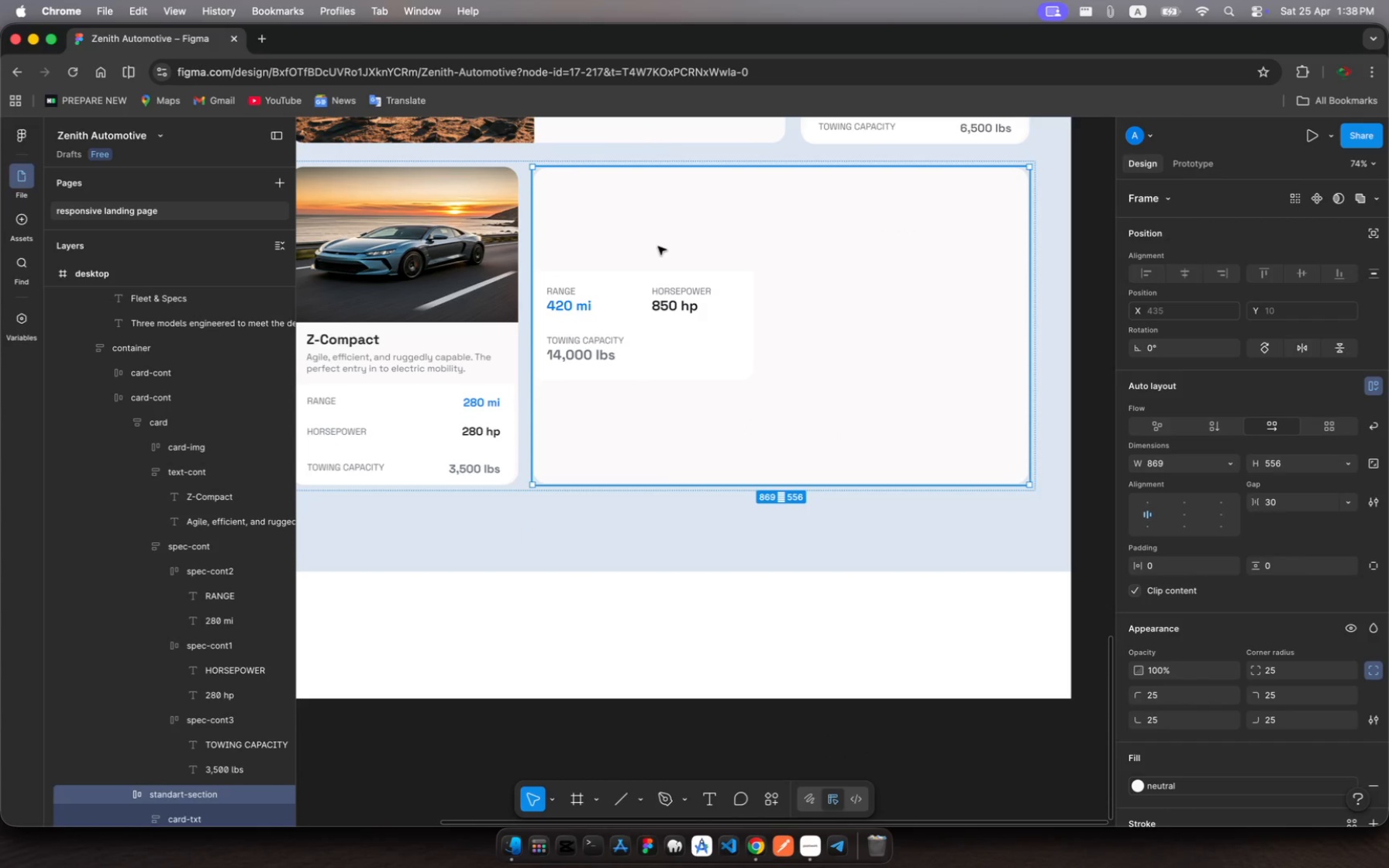 
double_click([658, 246])
 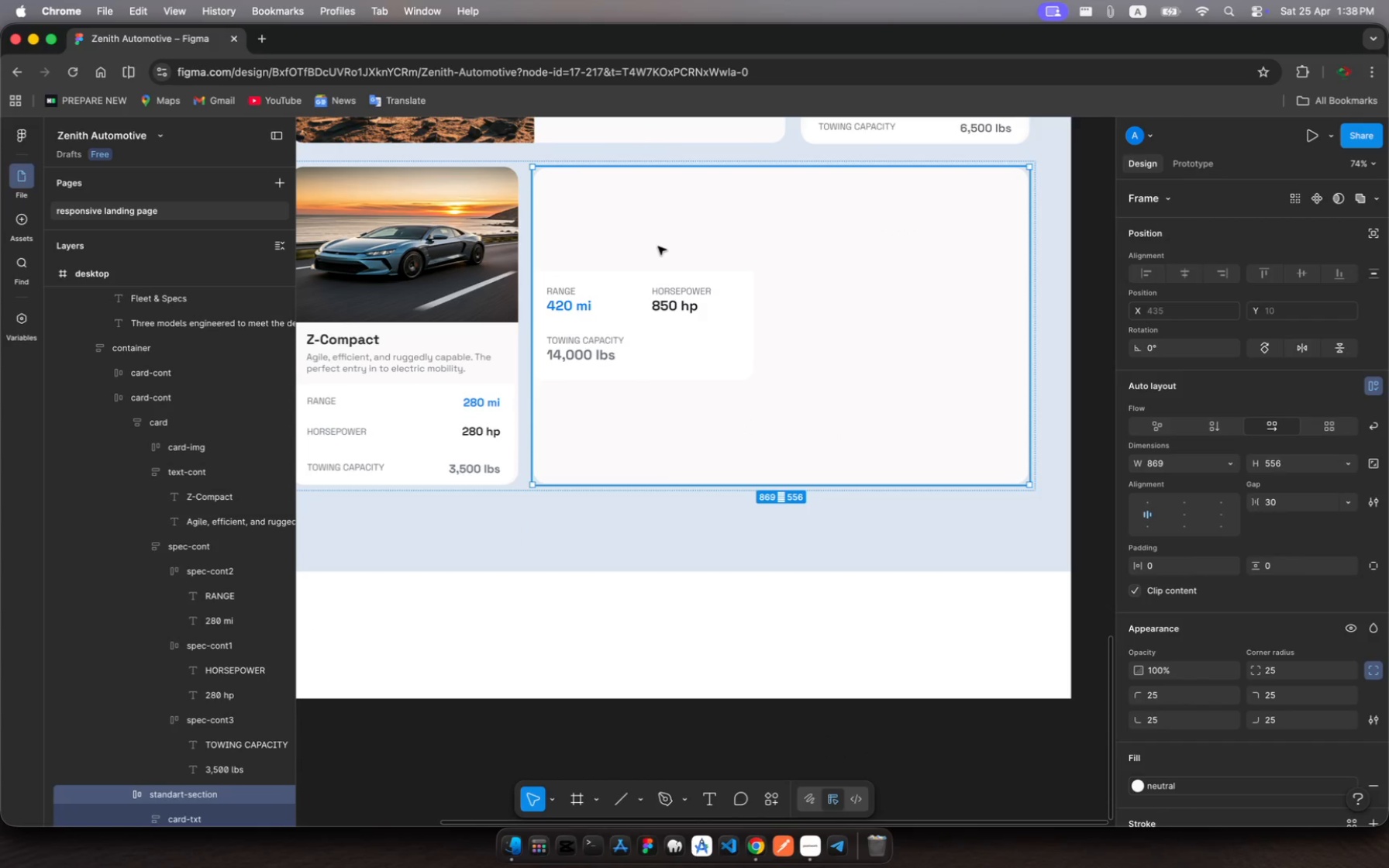 
key(Meta+V)
 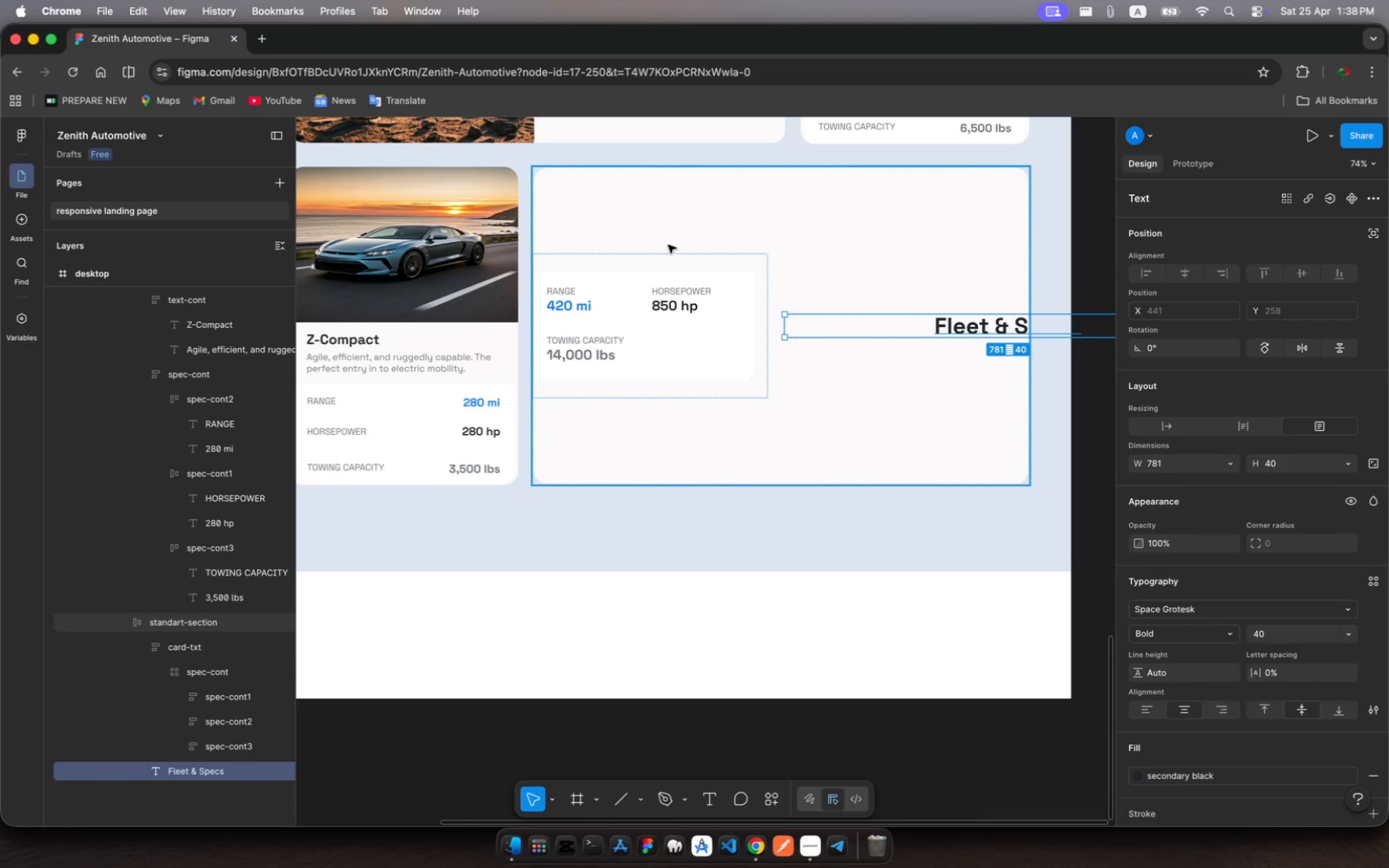 
left_click([839, 277])
 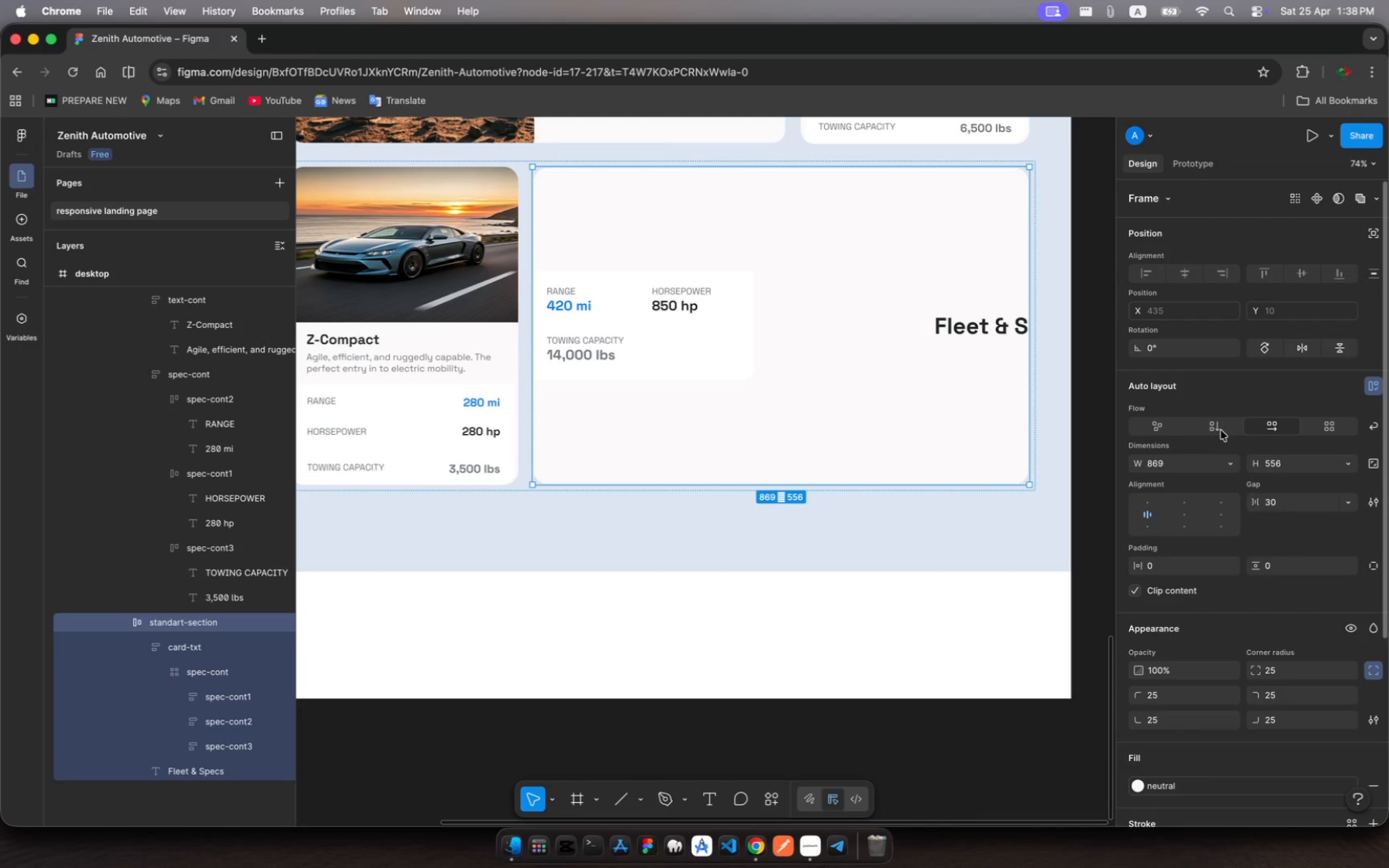 
left_click([1221, 427])
 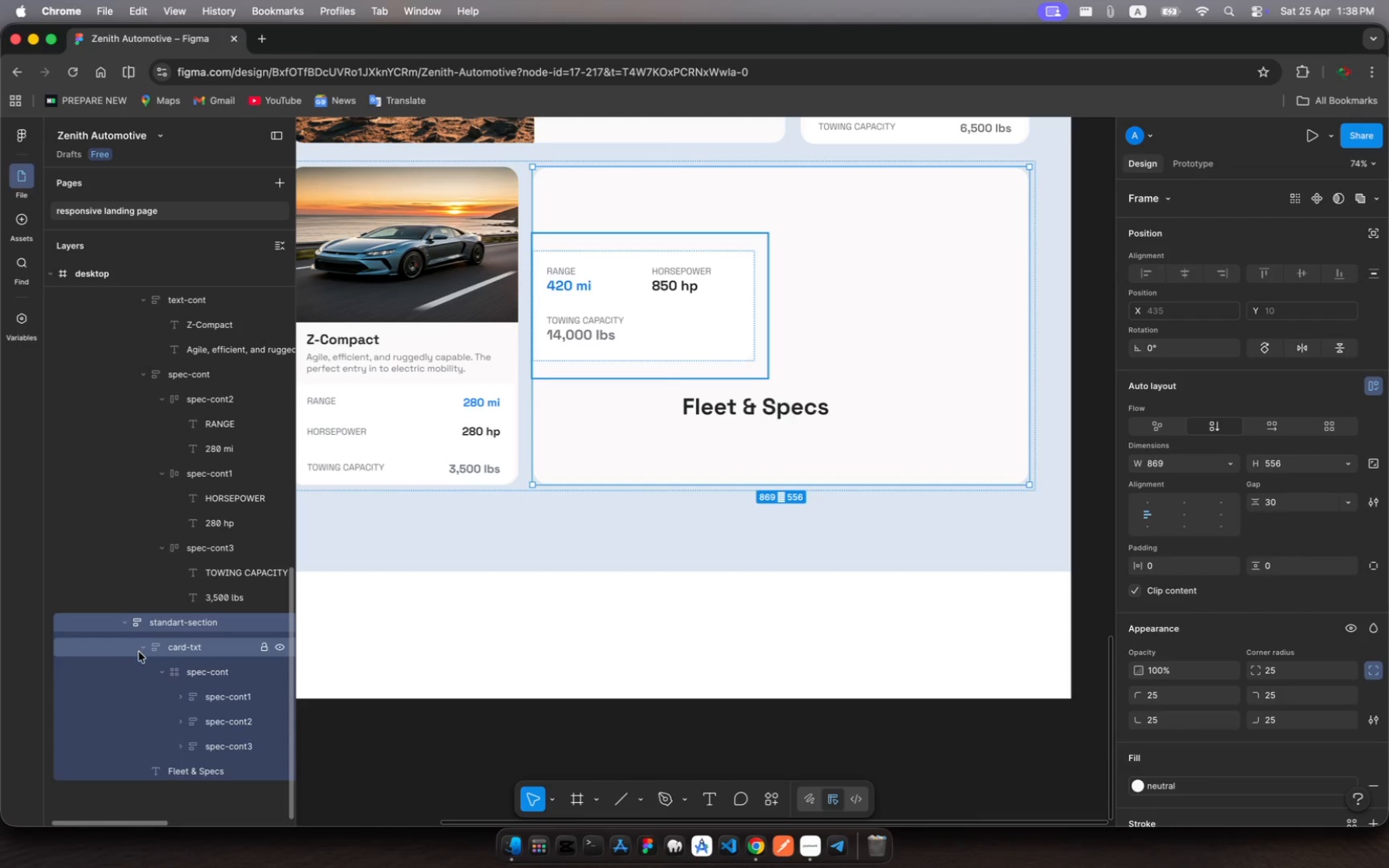 
left_click([143, 653])
 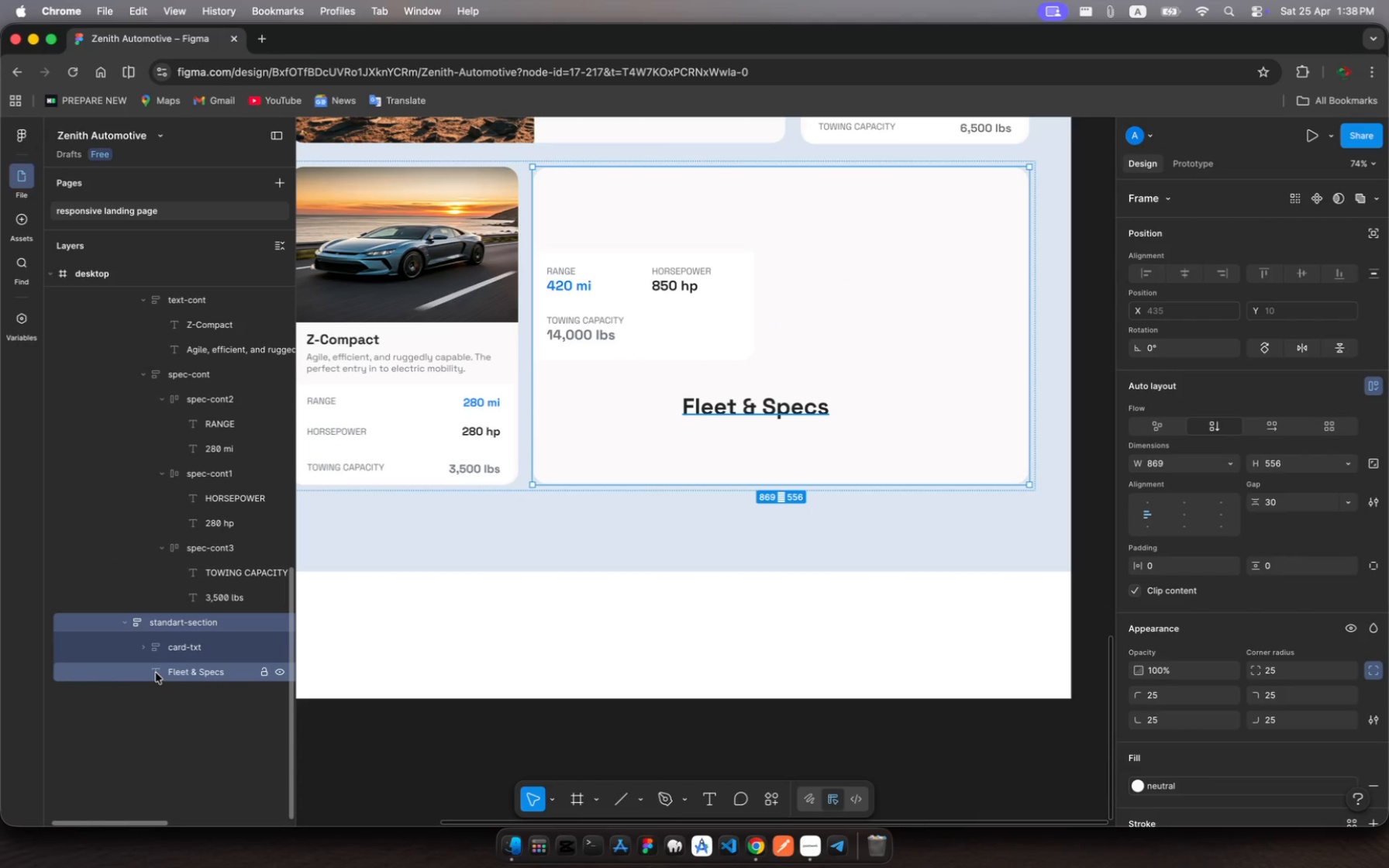 
left_click_drag(start_coordinate=[156, 673], to_coordinate=[169, 656])
 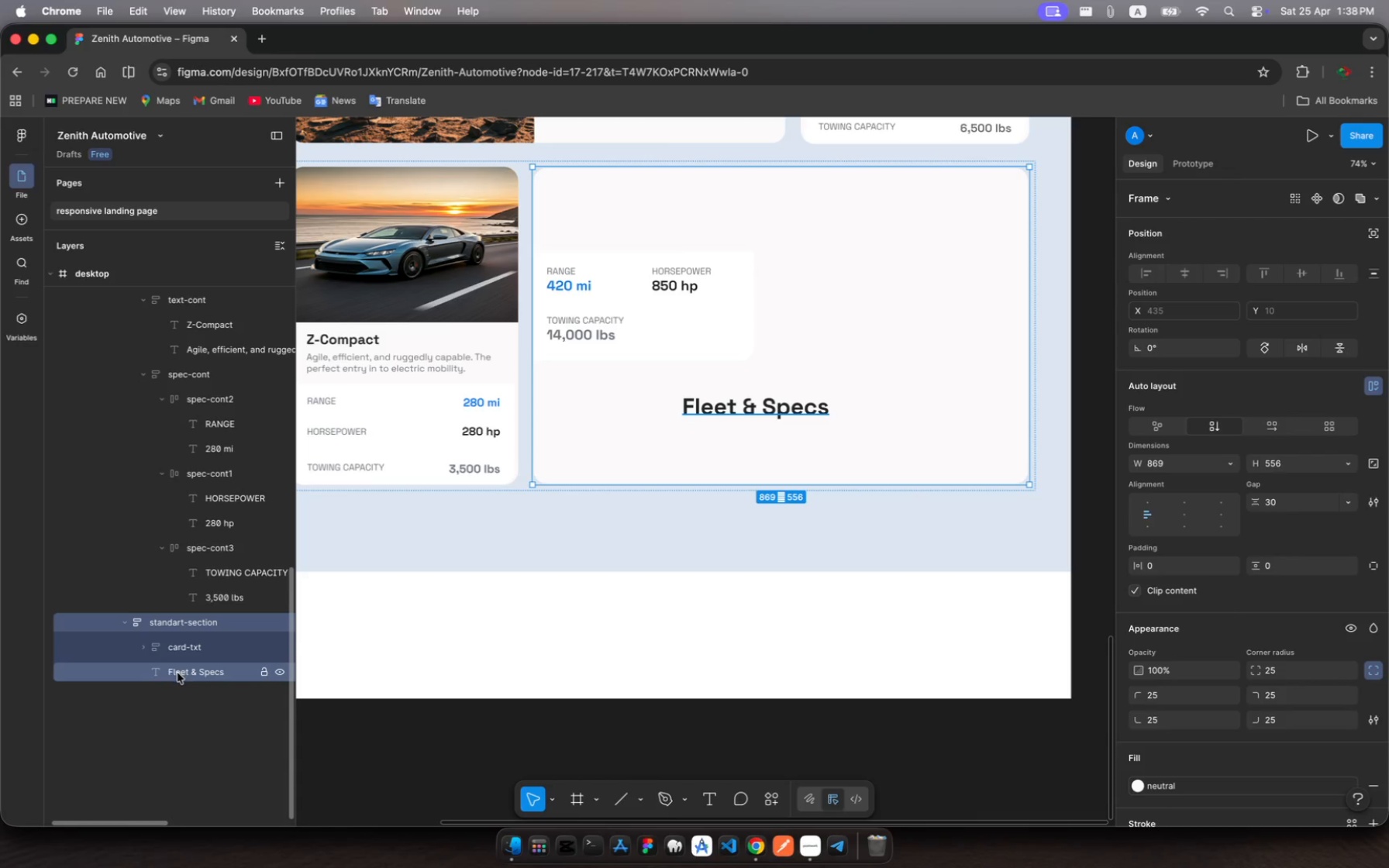 
left_click_drag(start_coordinate=[178, 673], to_coordinate=[189, 651])
 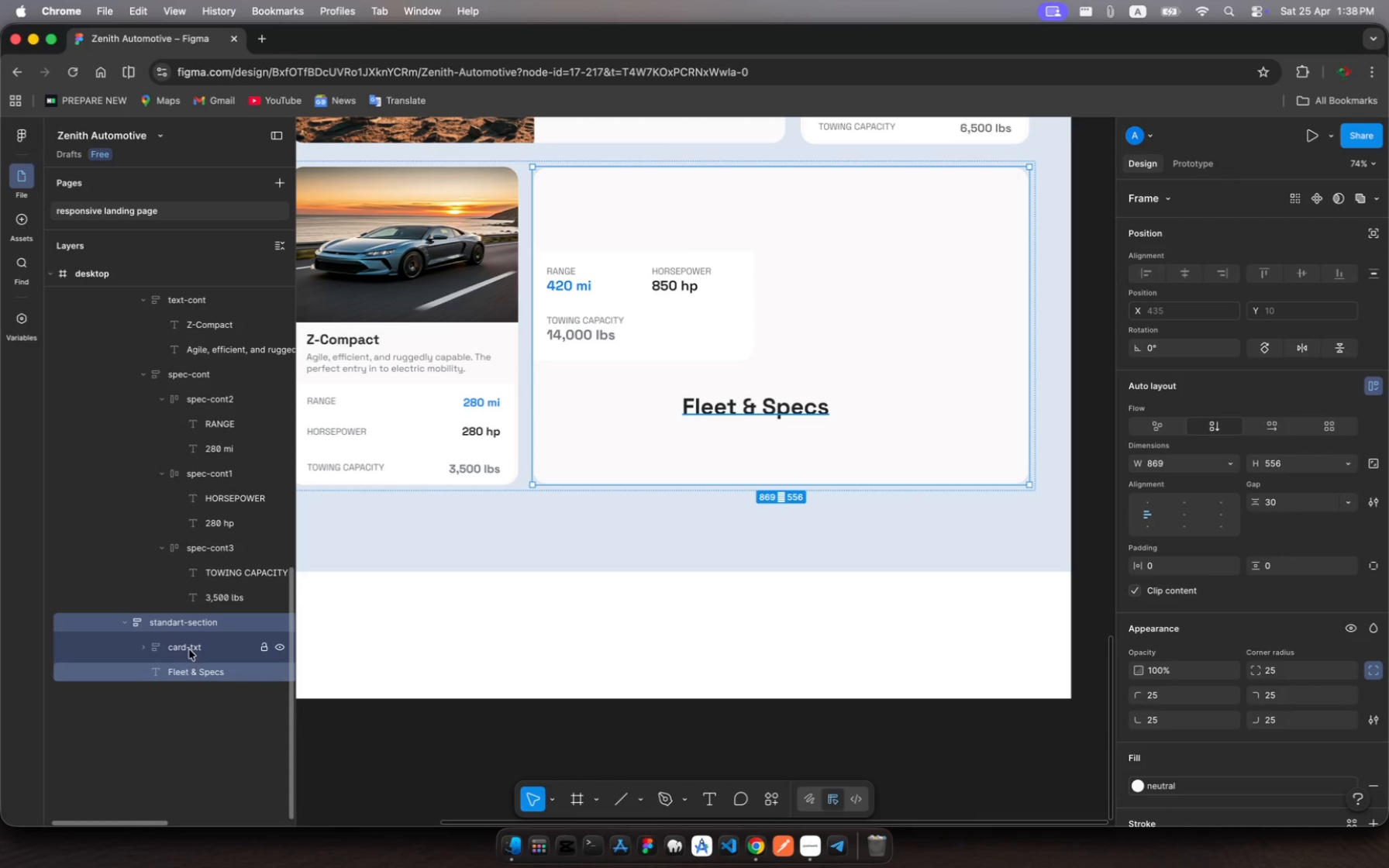 
left_click([188, 646])
 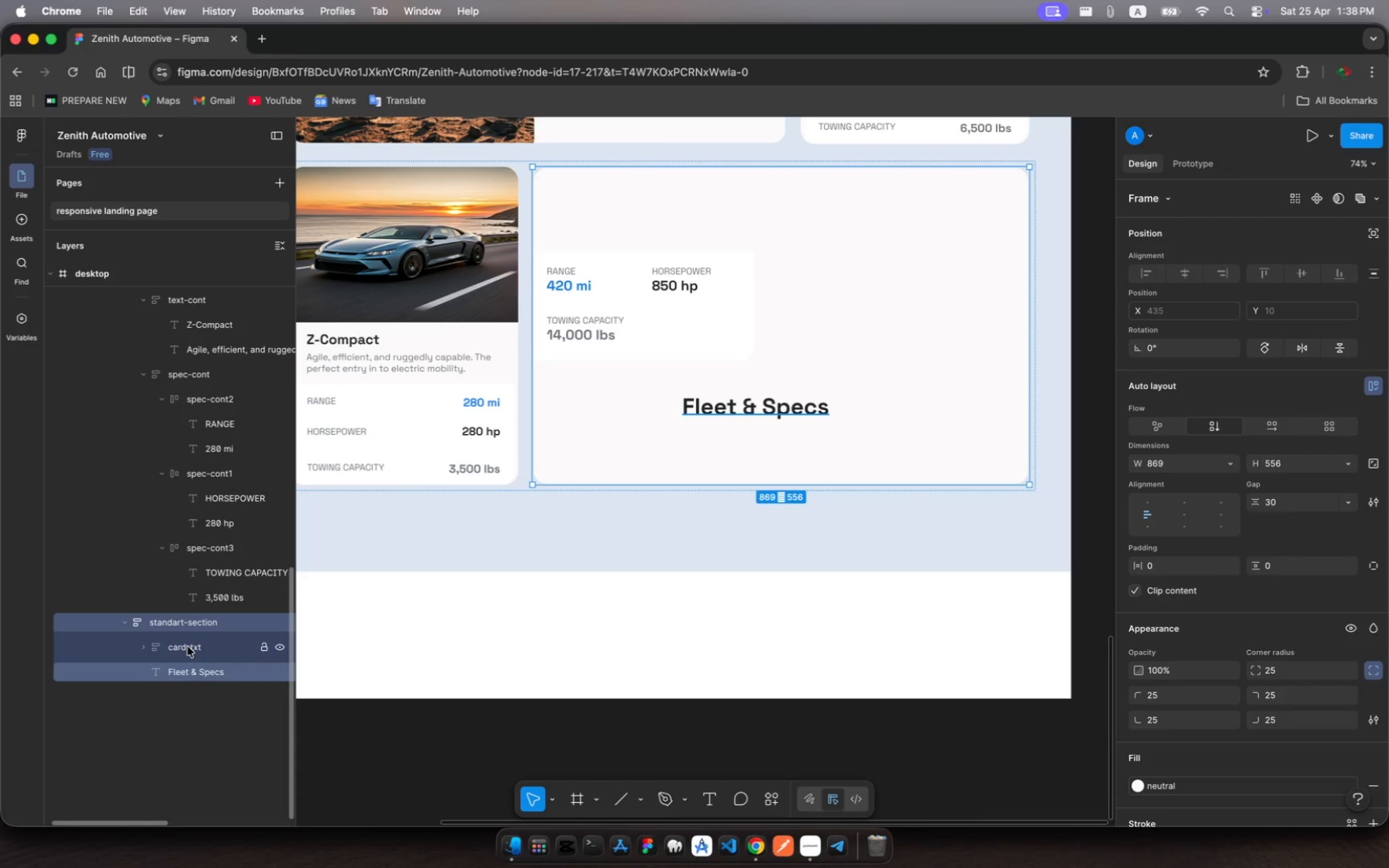 
left_click([188, 646])
 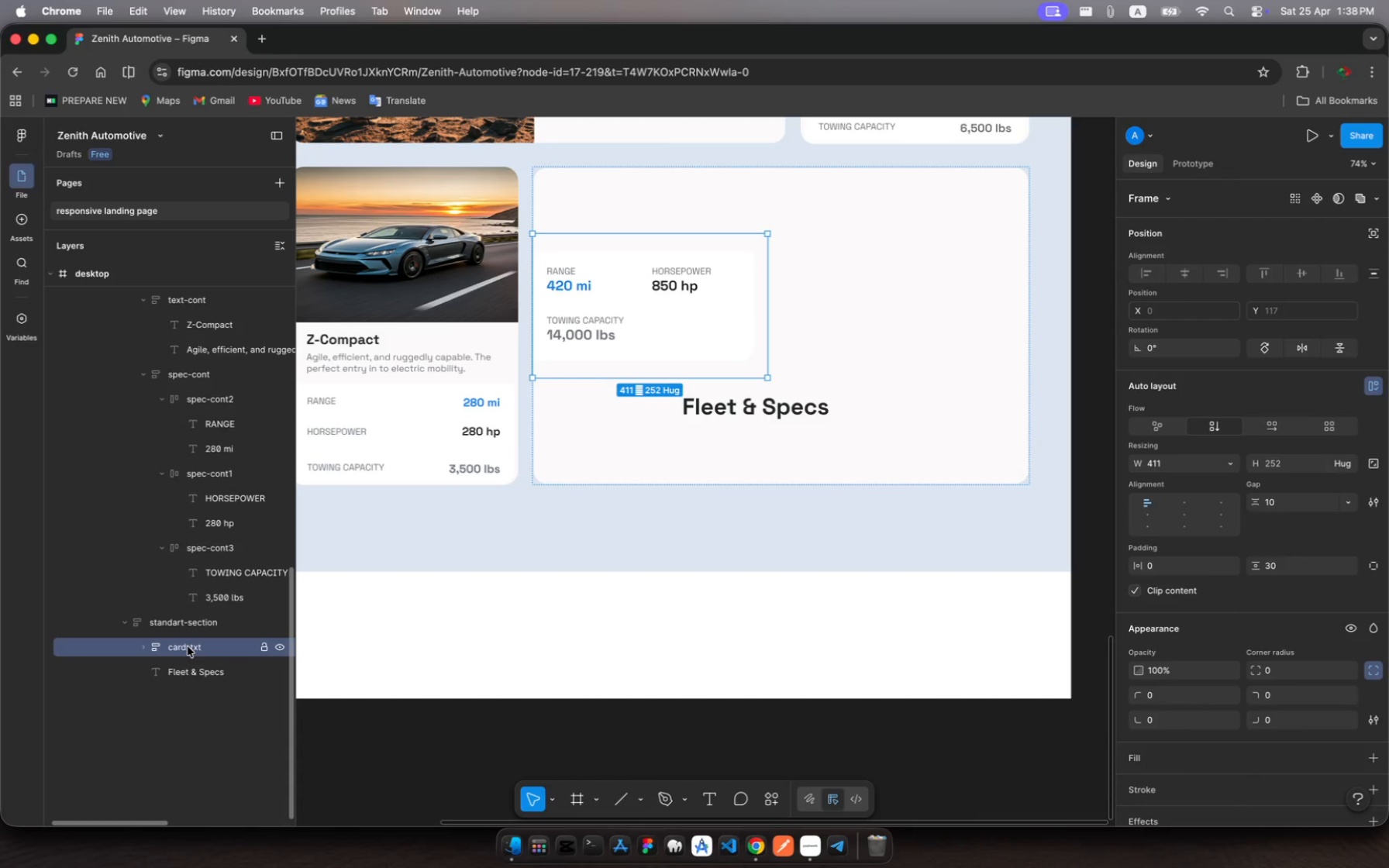 
left_click_drag(start_coordinate=[188, 646], to_coordinate=[196, 677])
 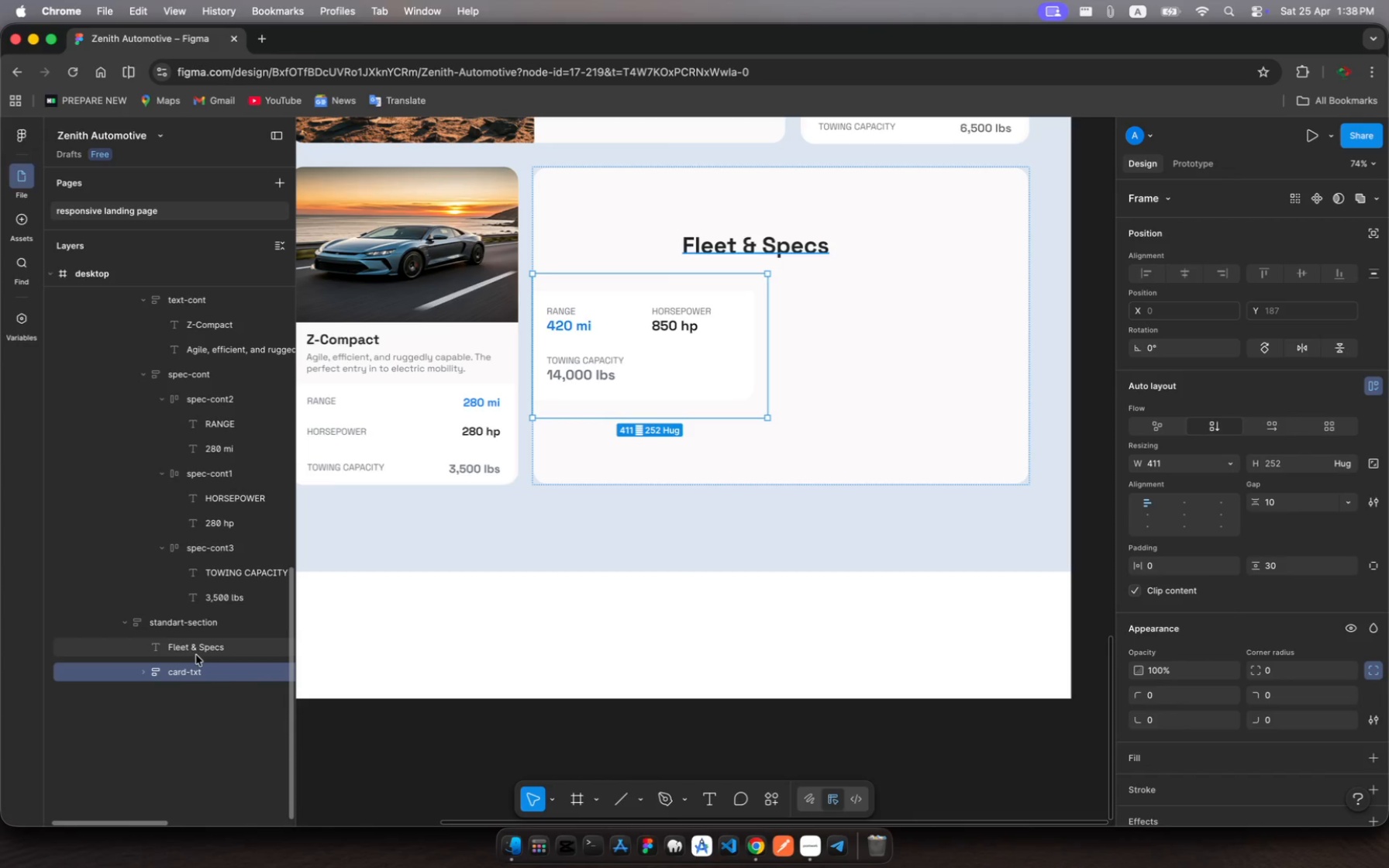 
left_click([197, 654])
 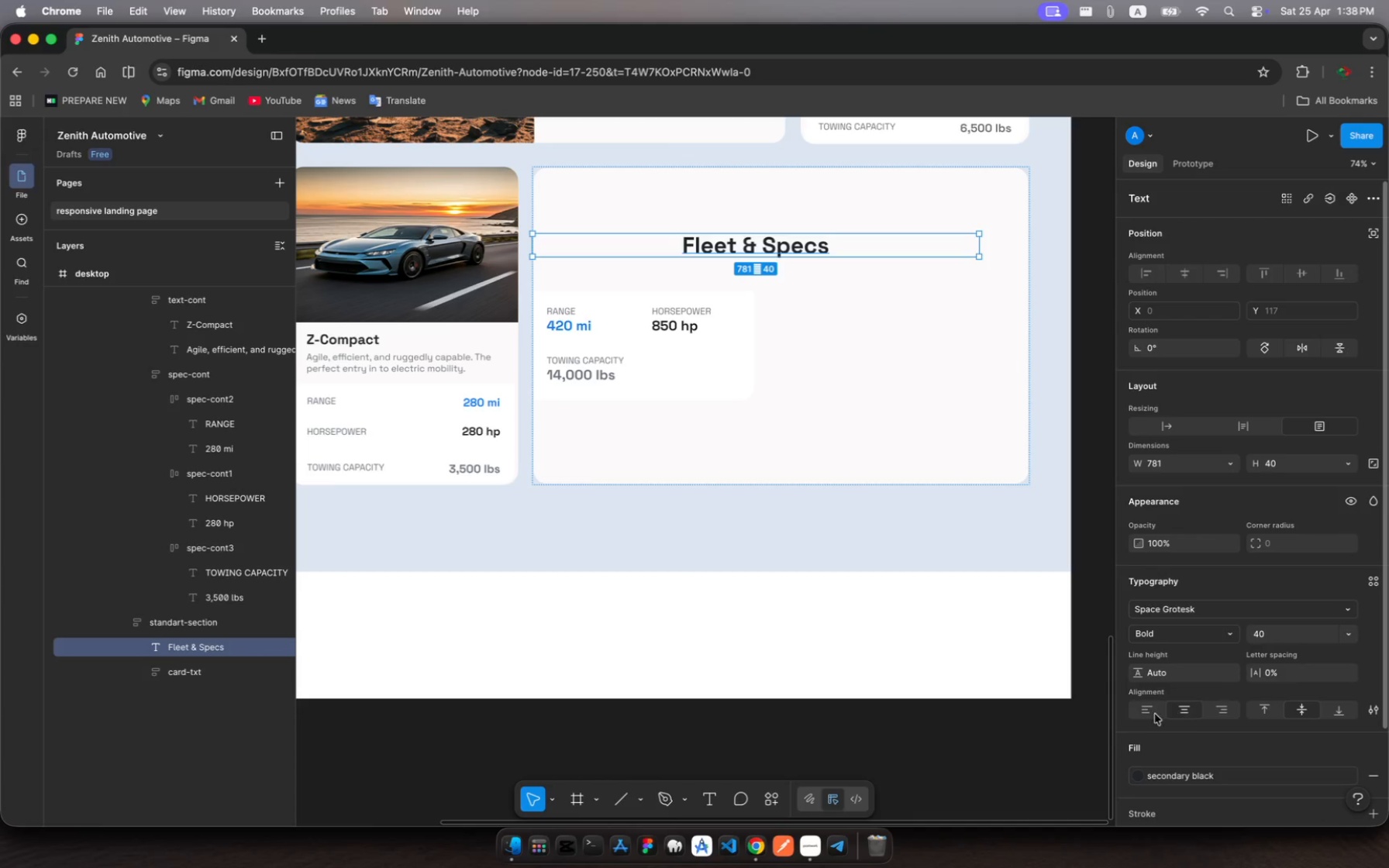 
left_click([1145, 708])
 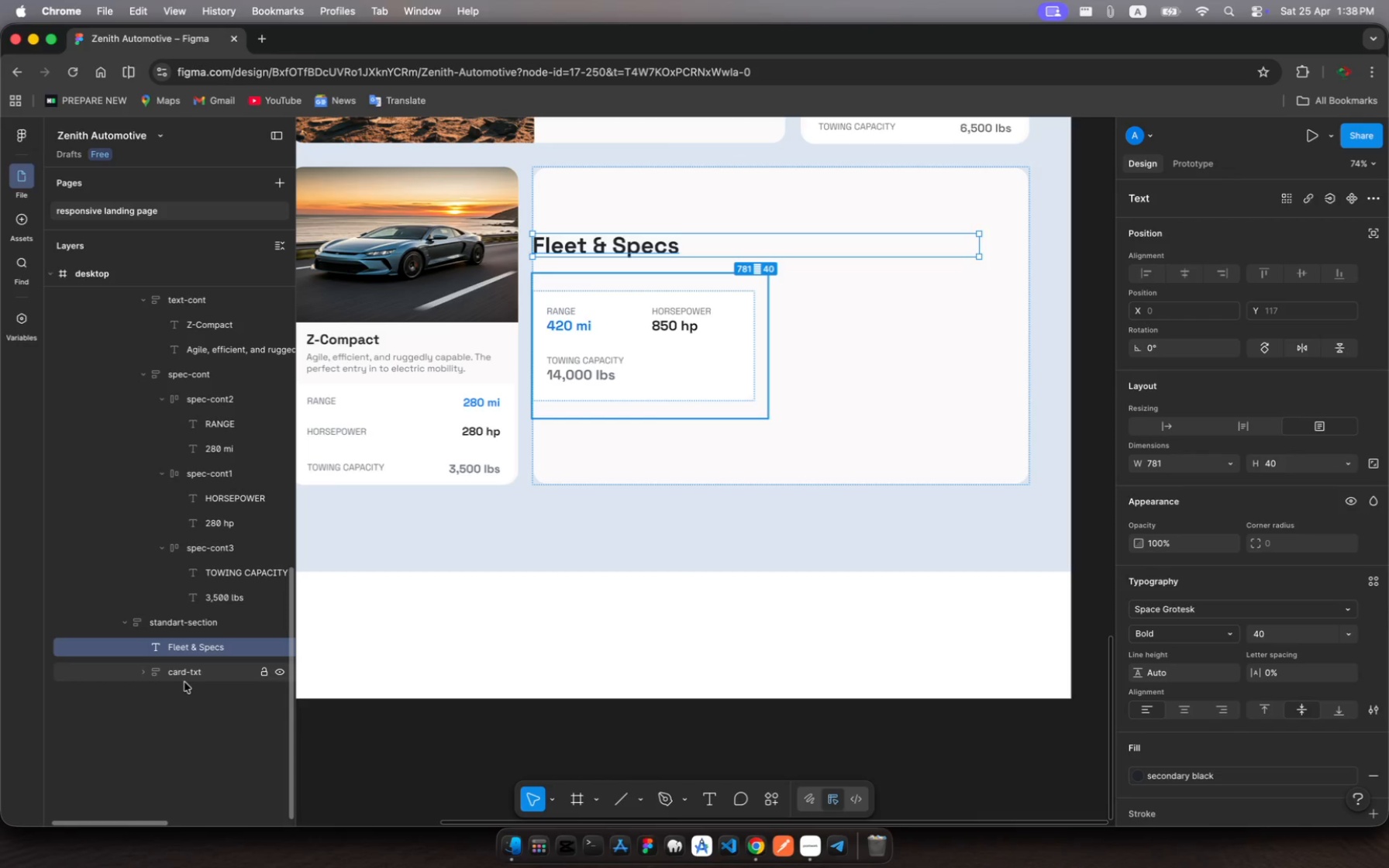 
wait(17.56)
 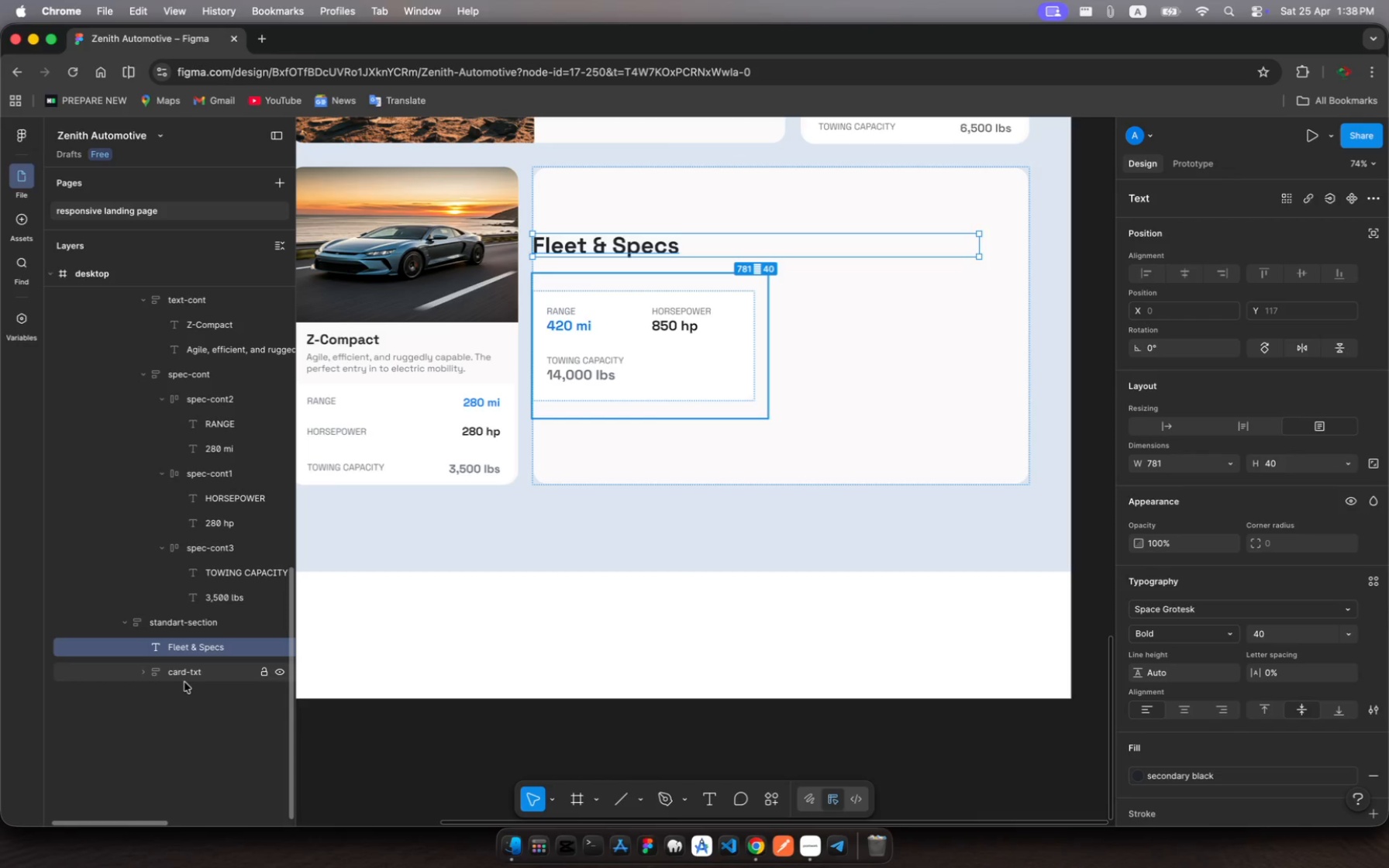 
left_click([591, 249])
 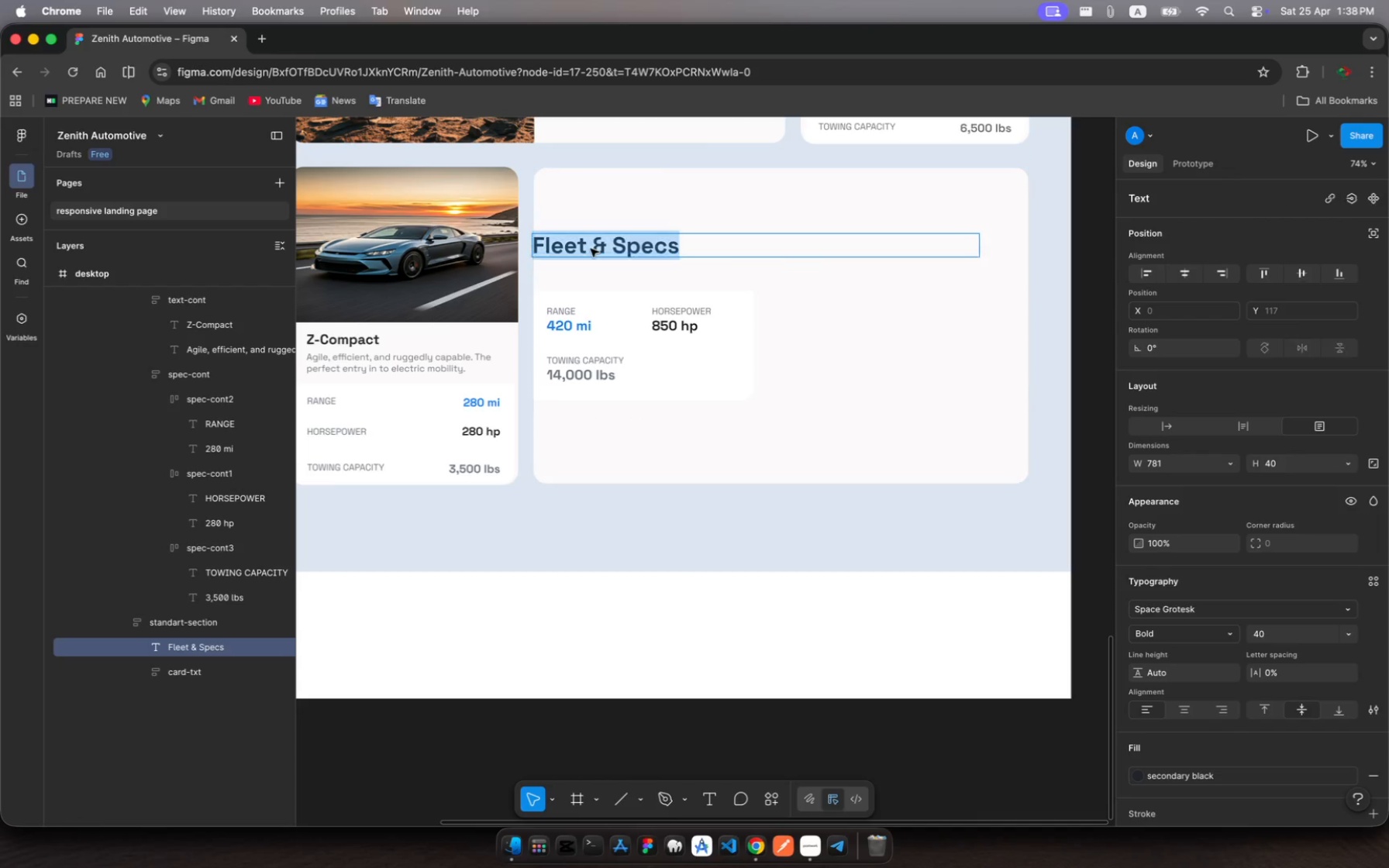 
left_click([591, 249])
 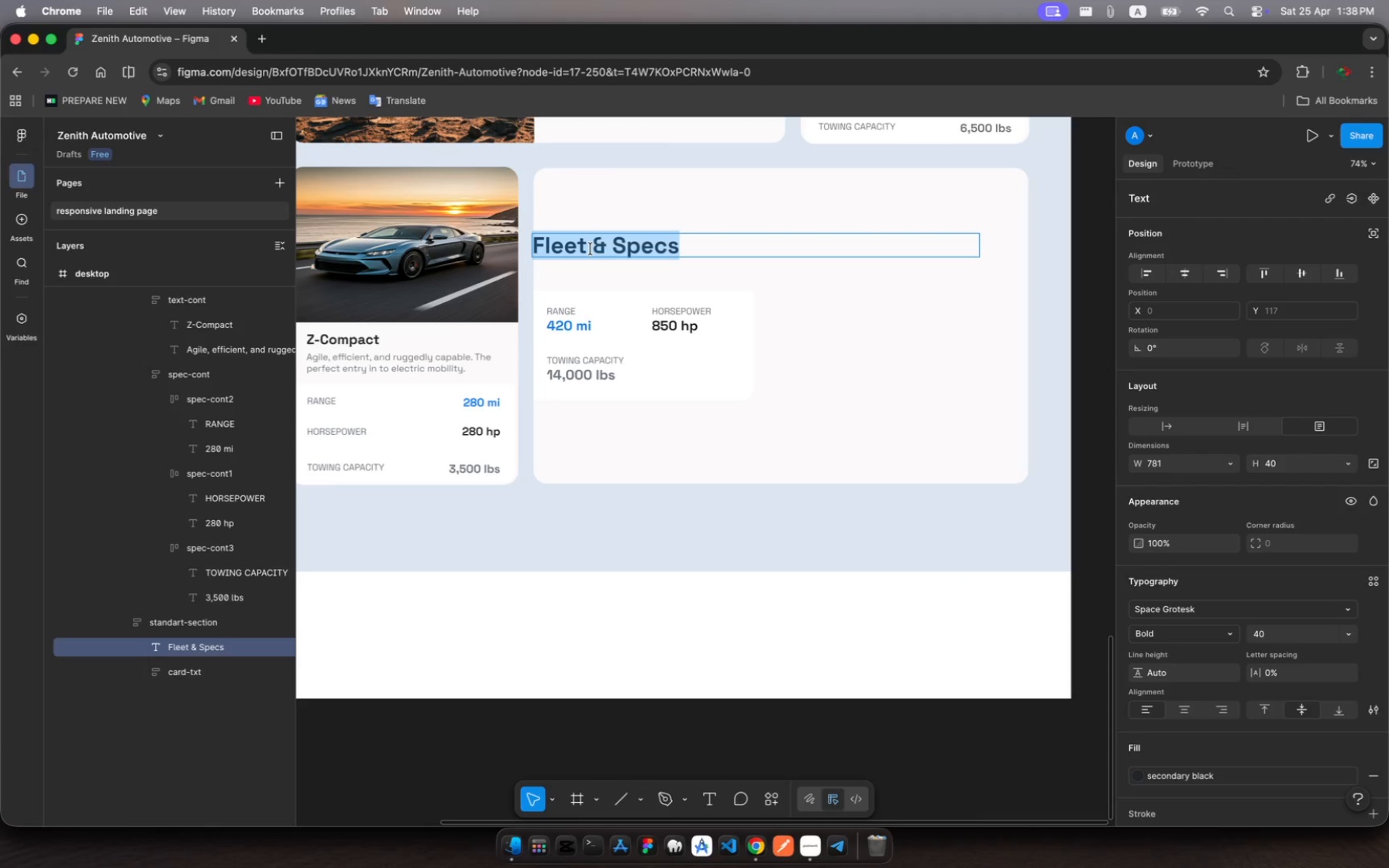 
type(Te z)
key(Backspace)
type(Zenith Vales)
 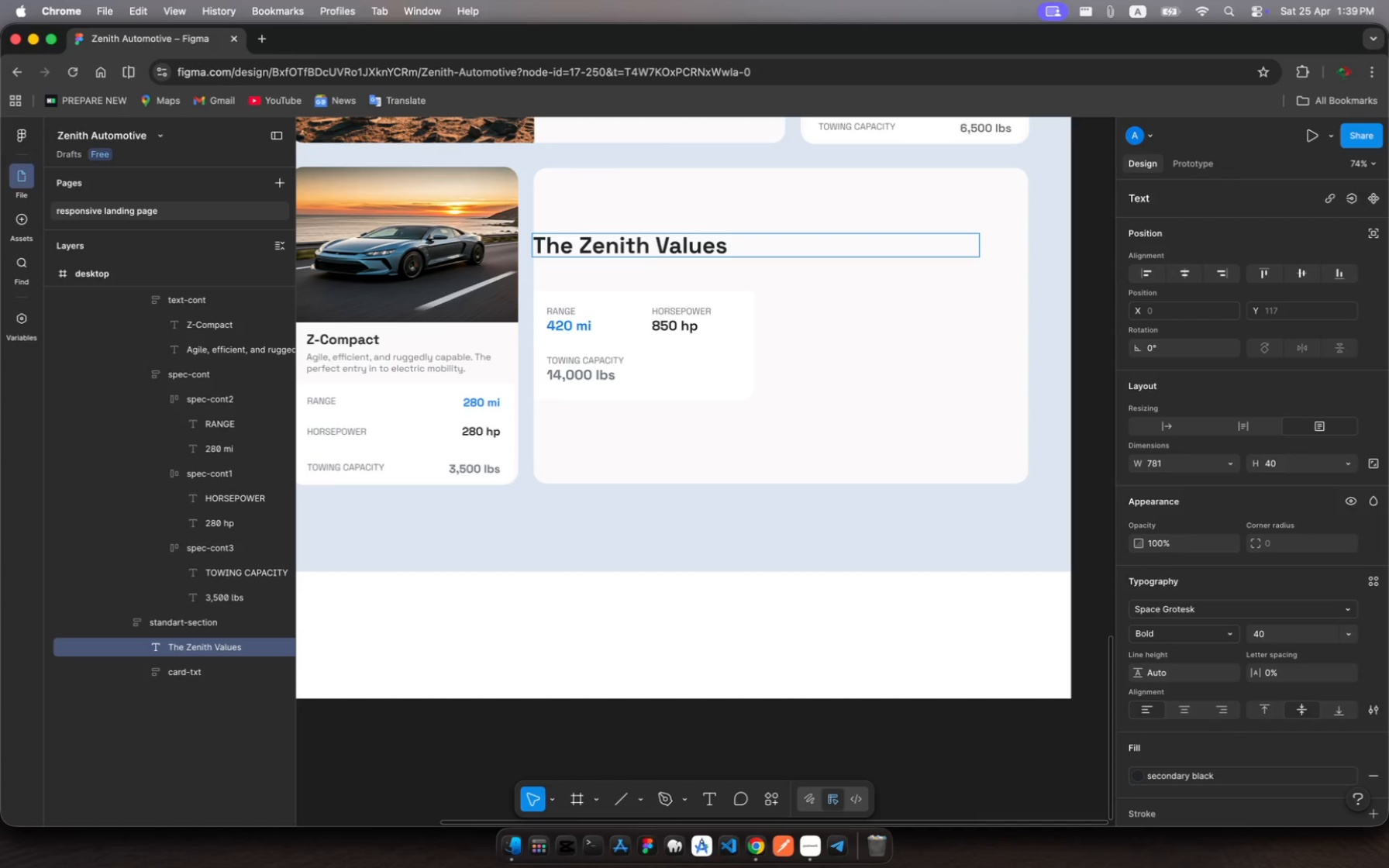 
hold_key(key=U, duration=0.36)
 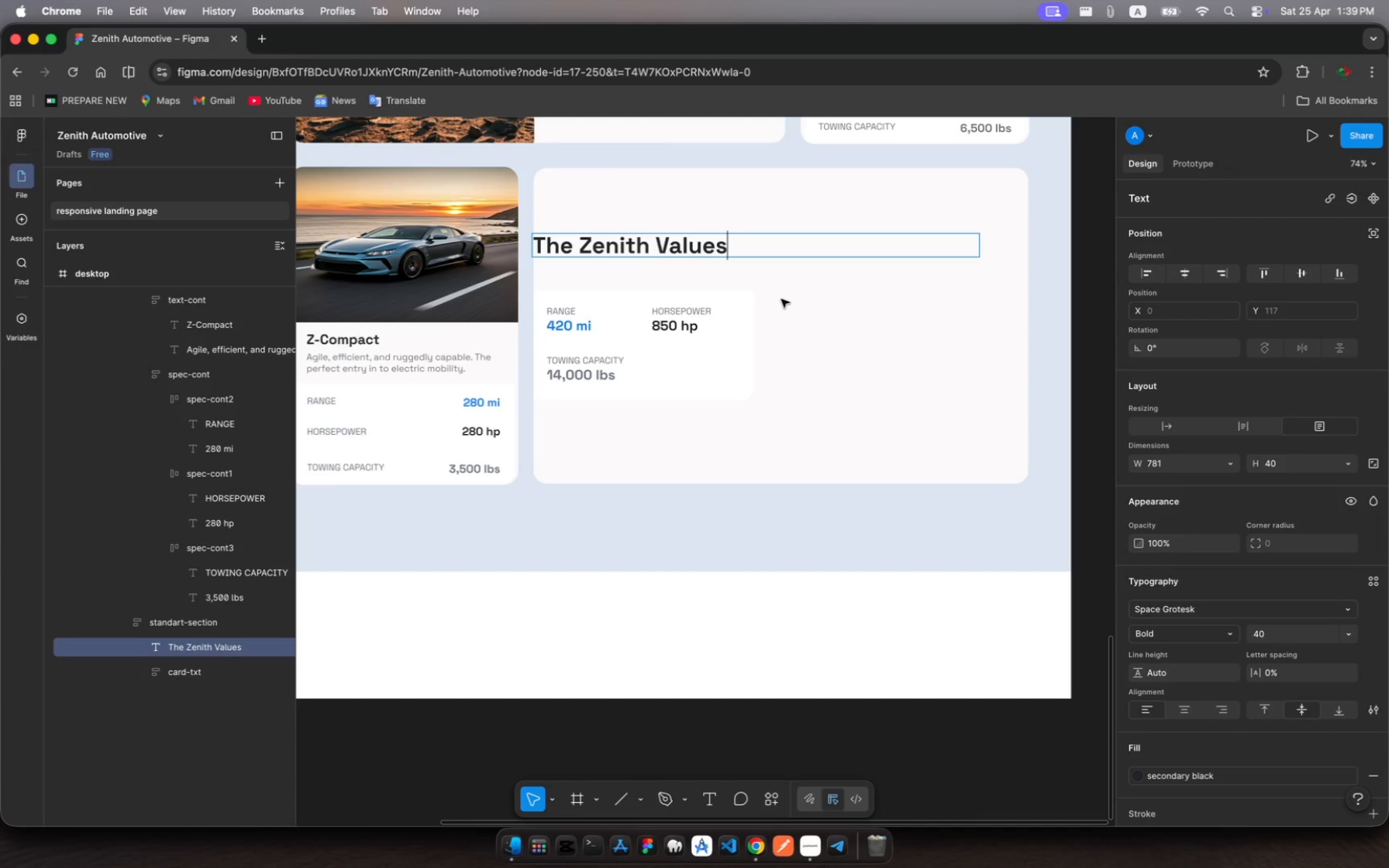 
wait(8.14)
 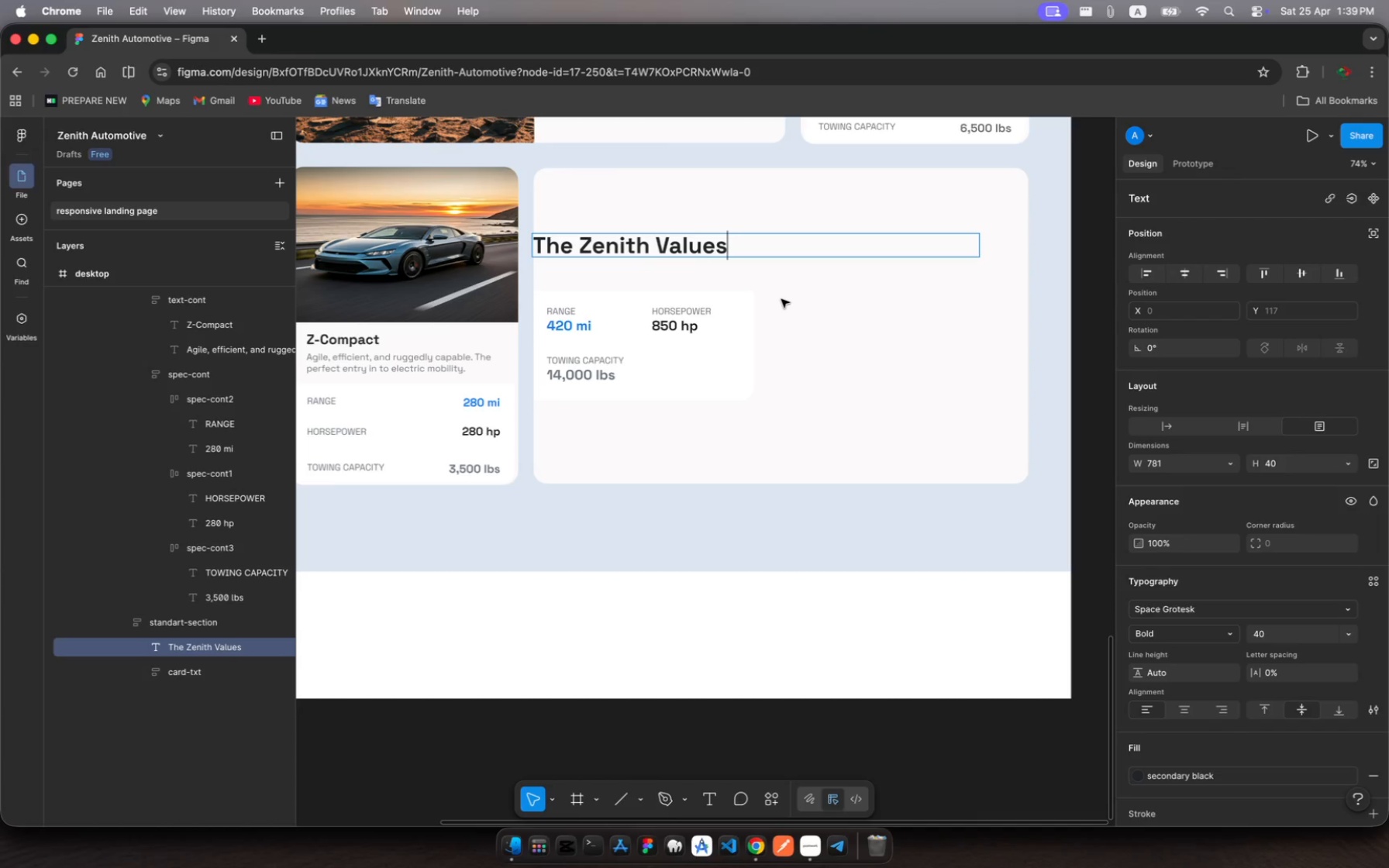 
left_click([200, 675])
 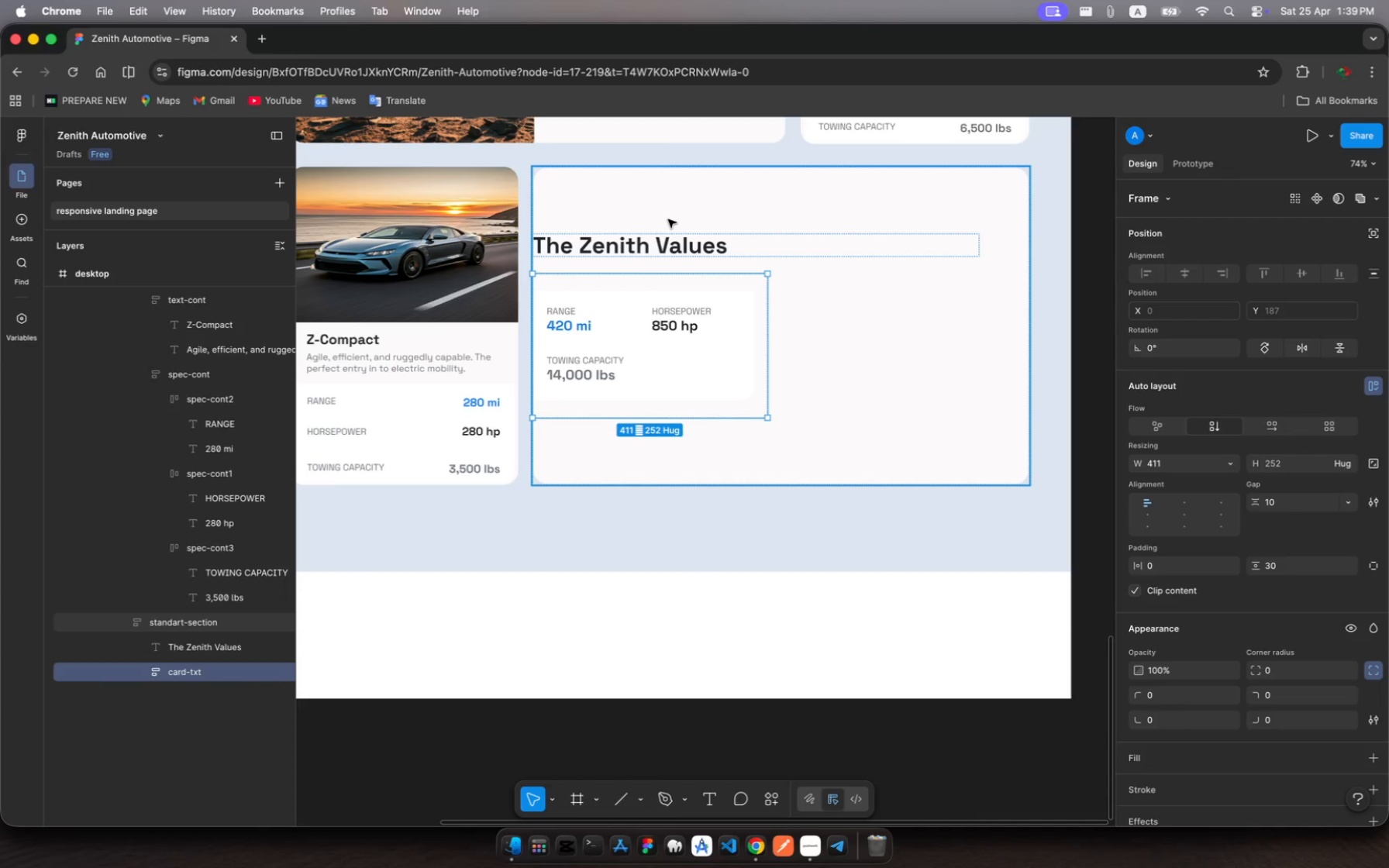 
left_click([670, 218])
 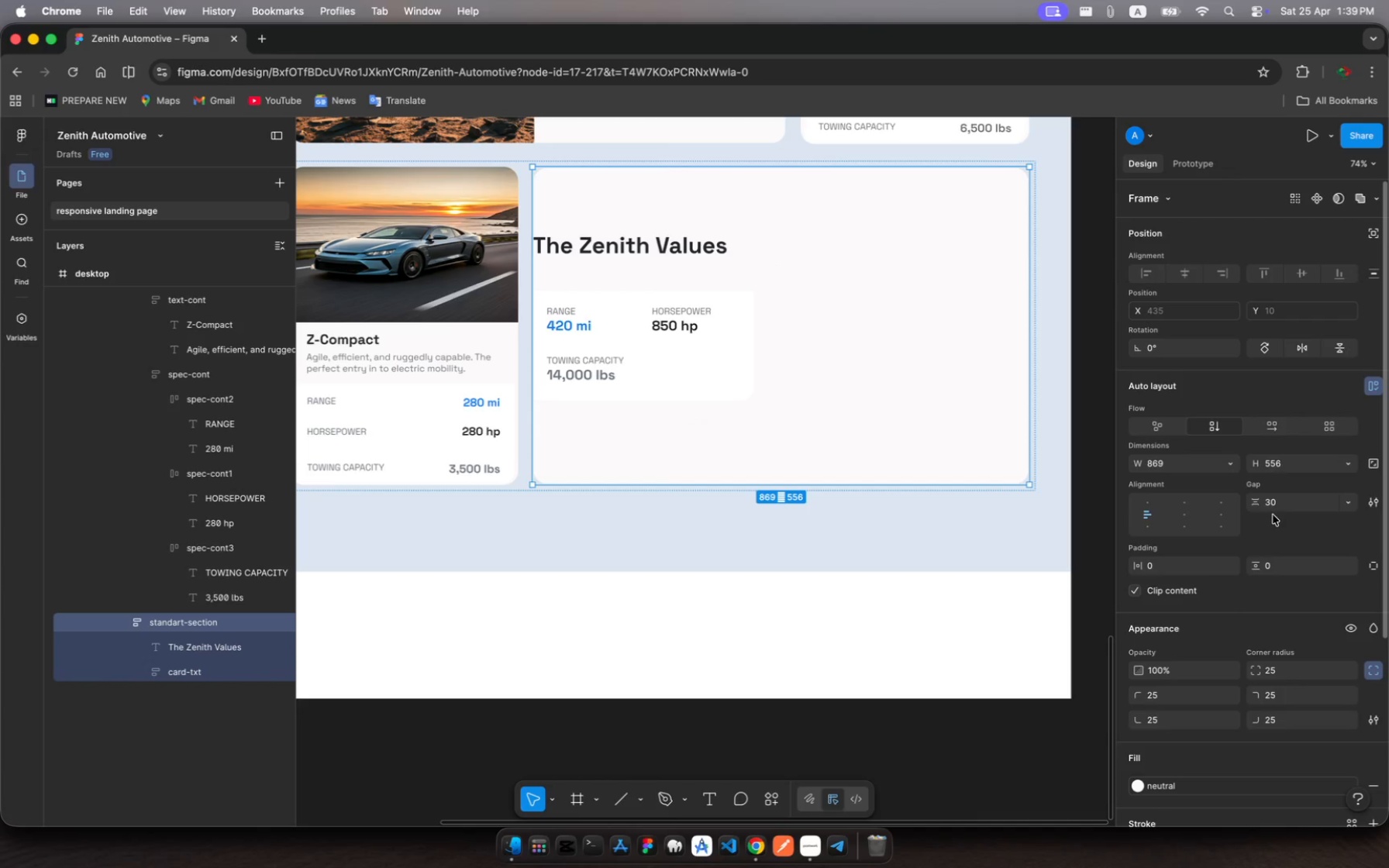 
wait(9.34)
 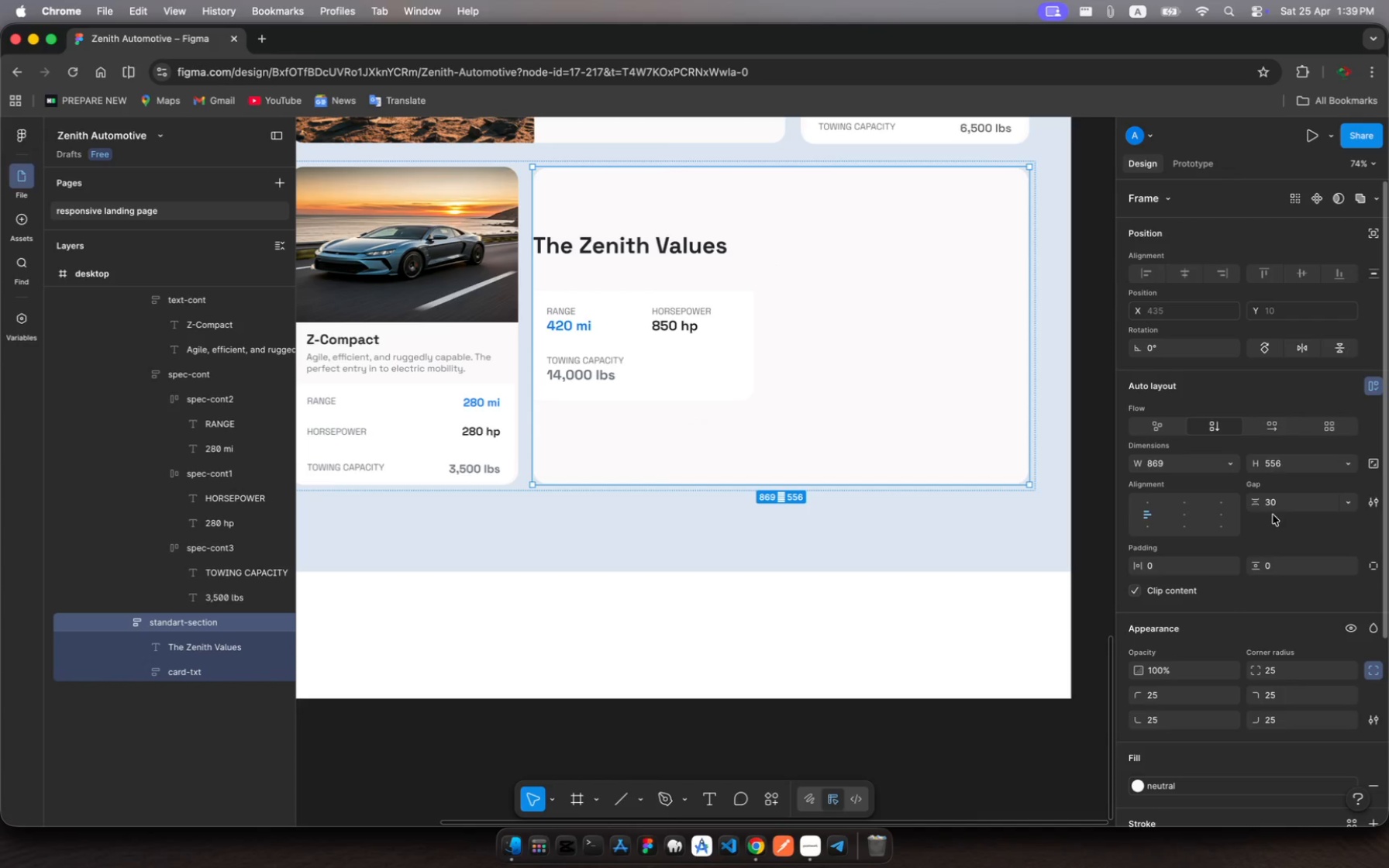 
left_click([1155, 568])
 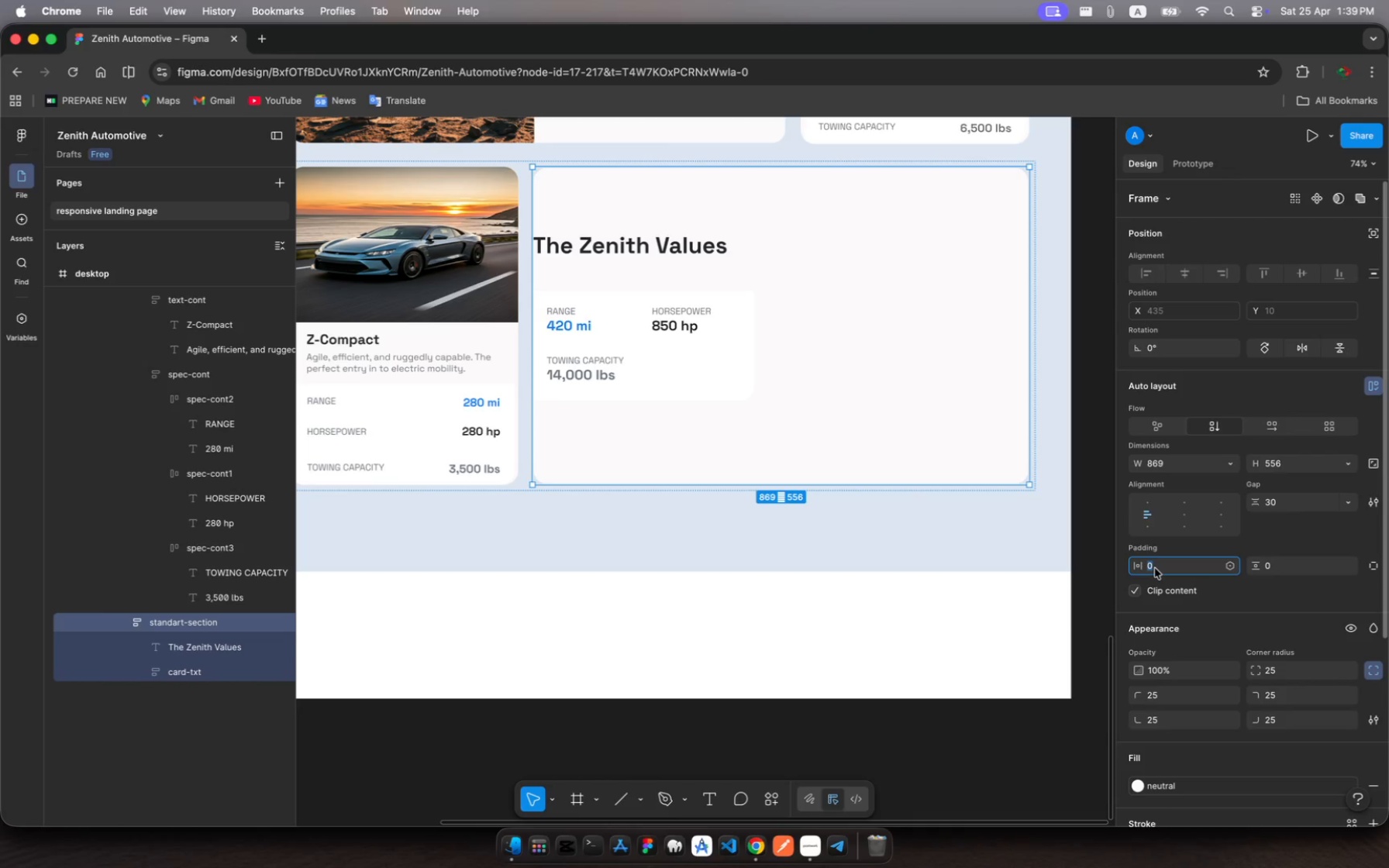 
type(50)
 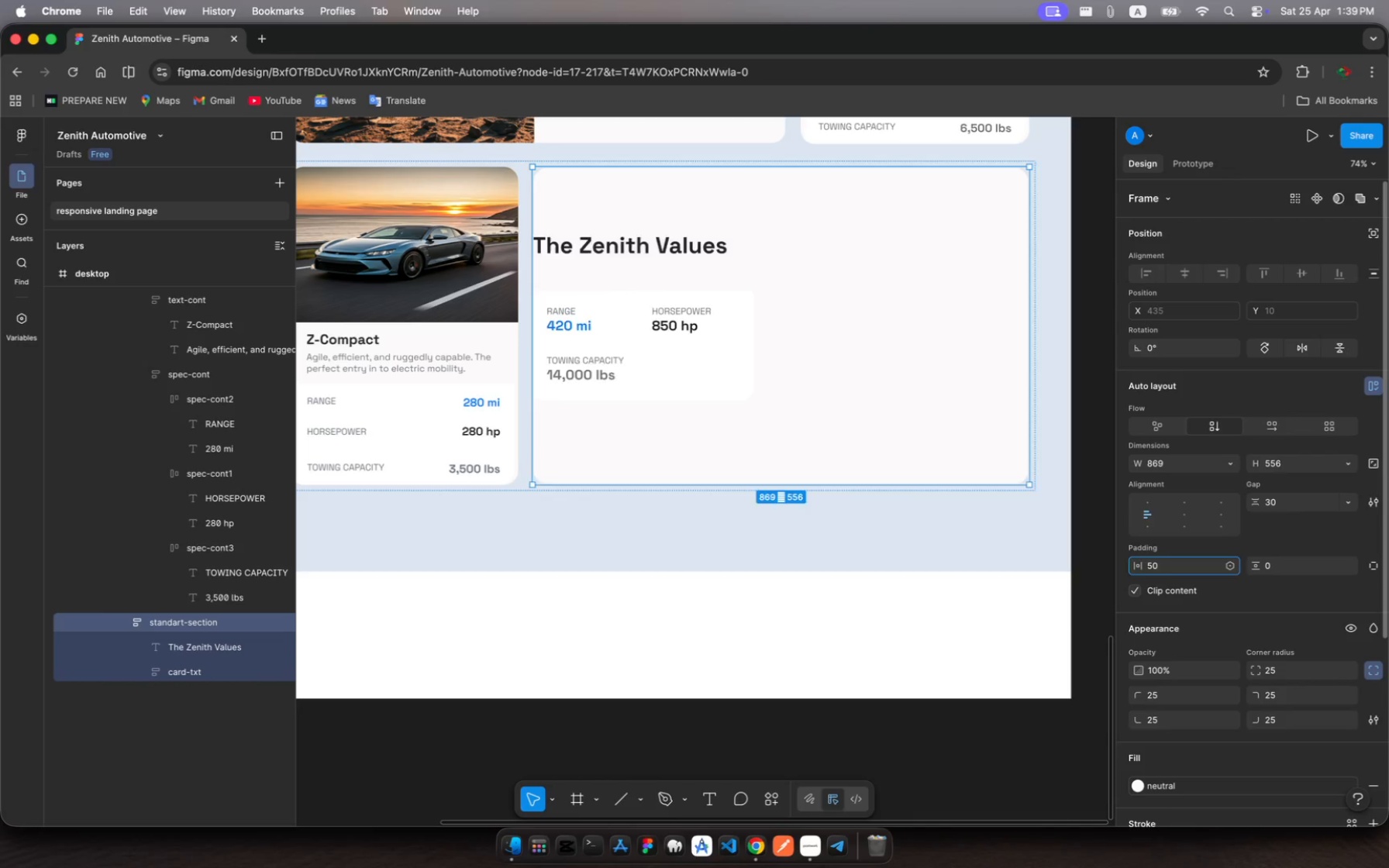 
key(Enter)
 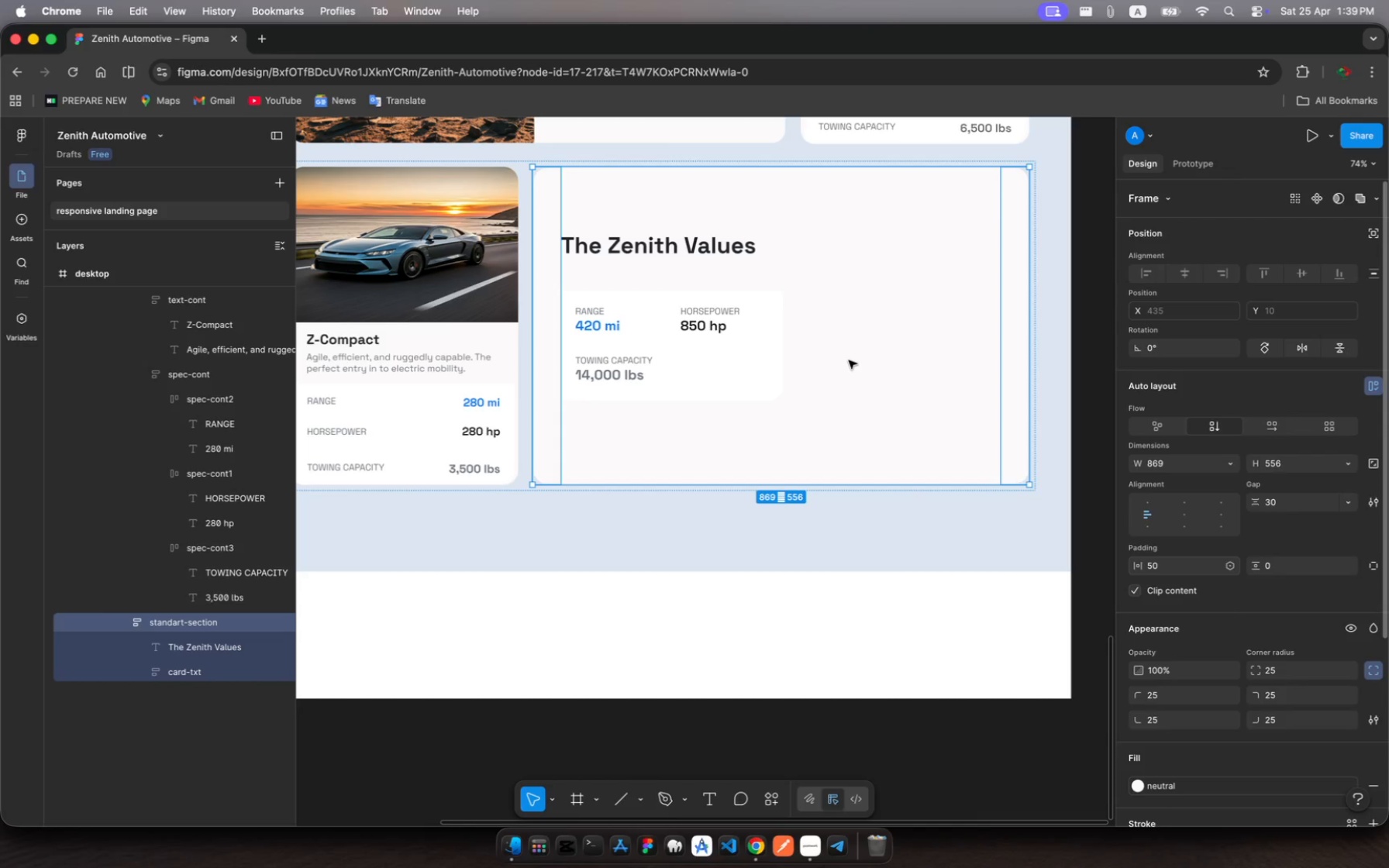 
wait(11.57)
 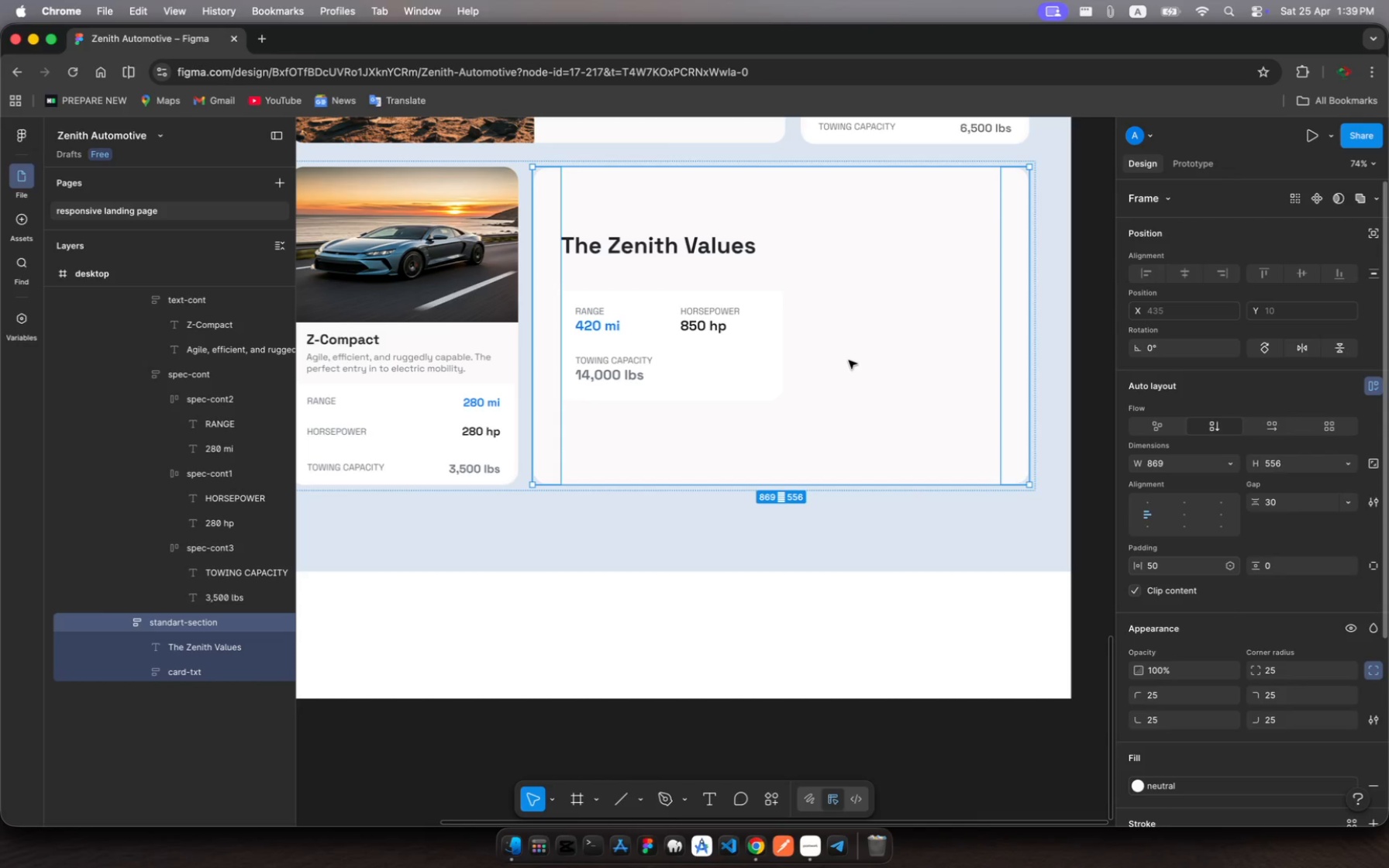 
left_click([218, 653])
 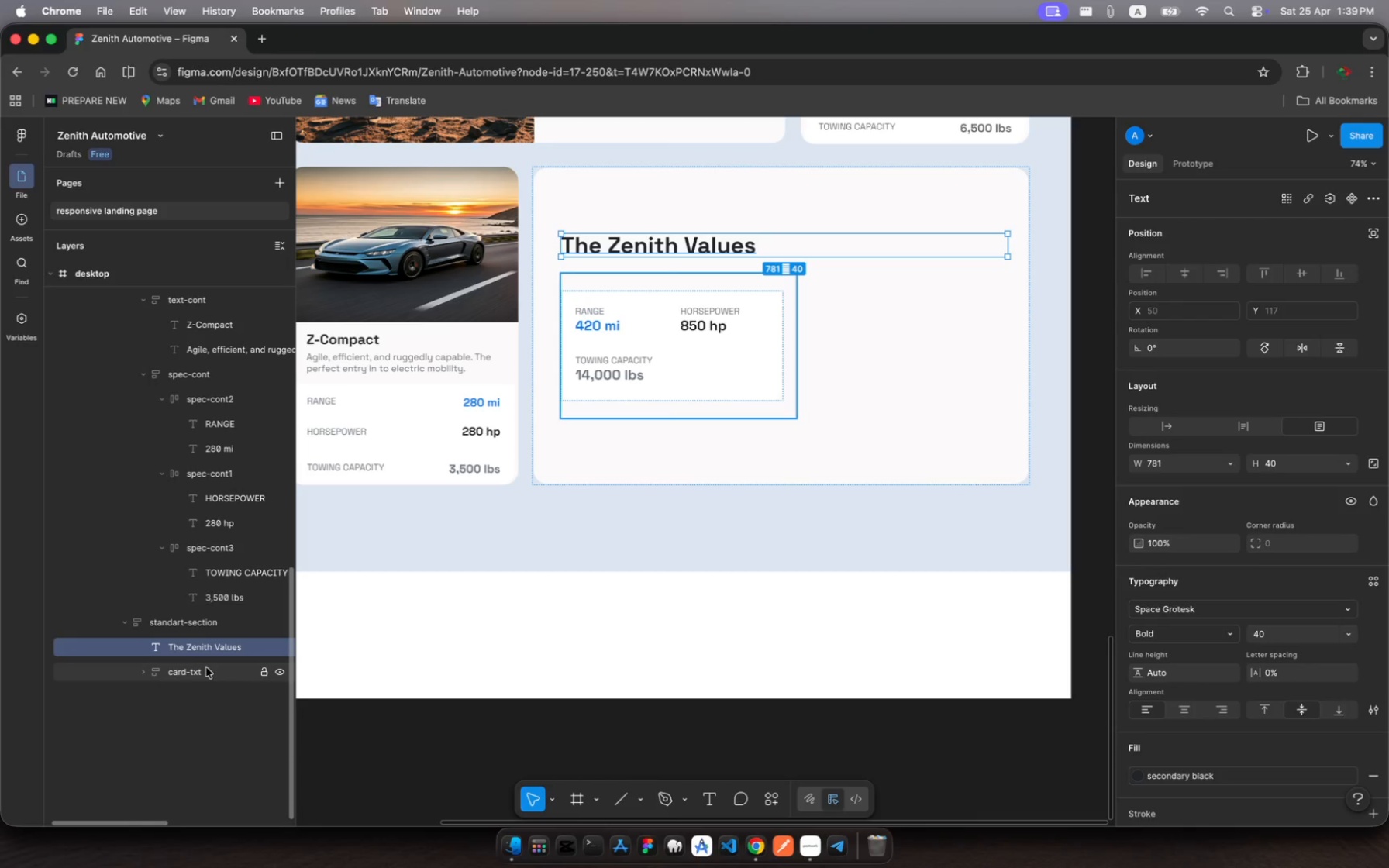 
left_click([205, 671])
 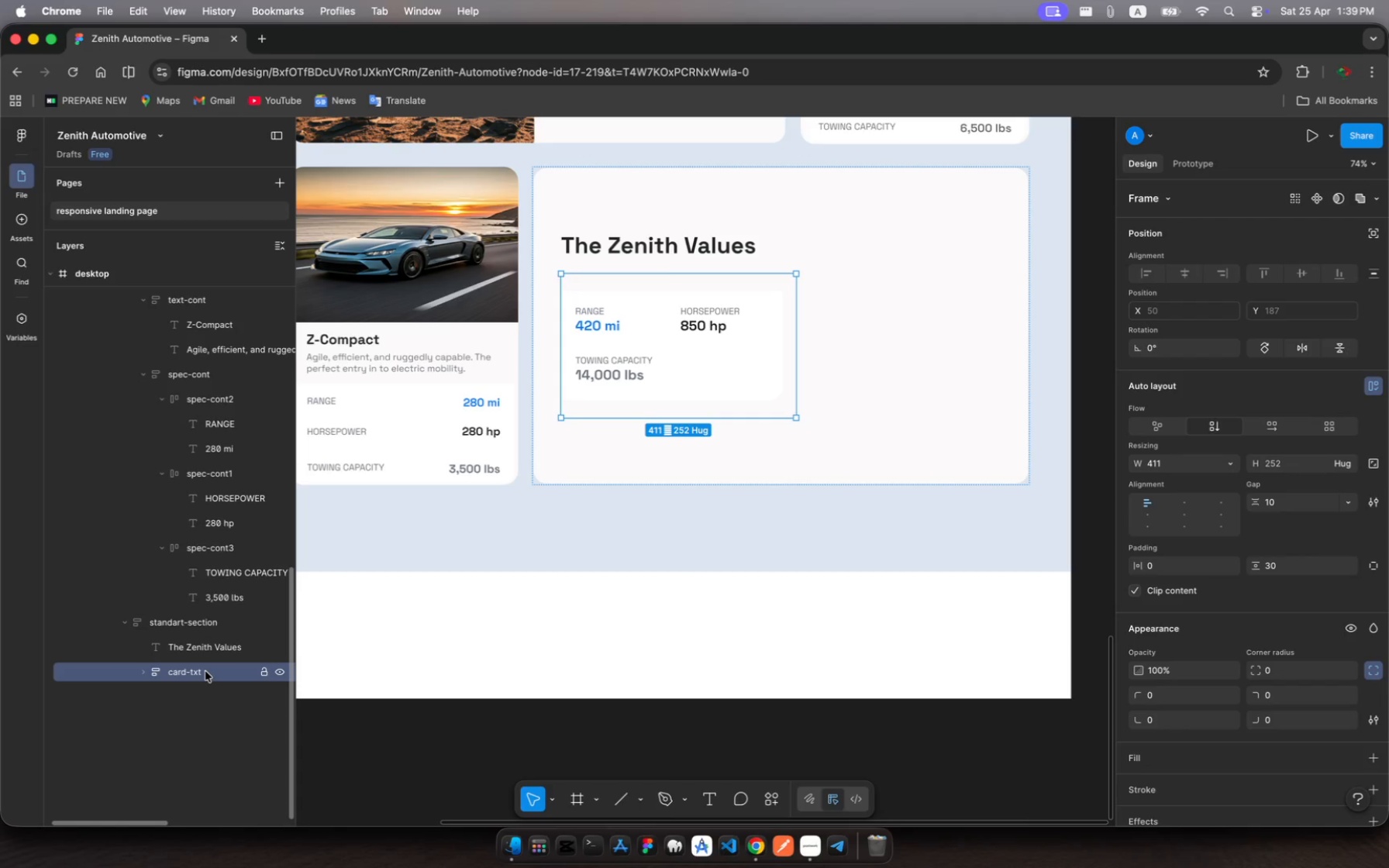 
scroll: coordinate [205, 646], scroll_direction: down, amount: 15.0
 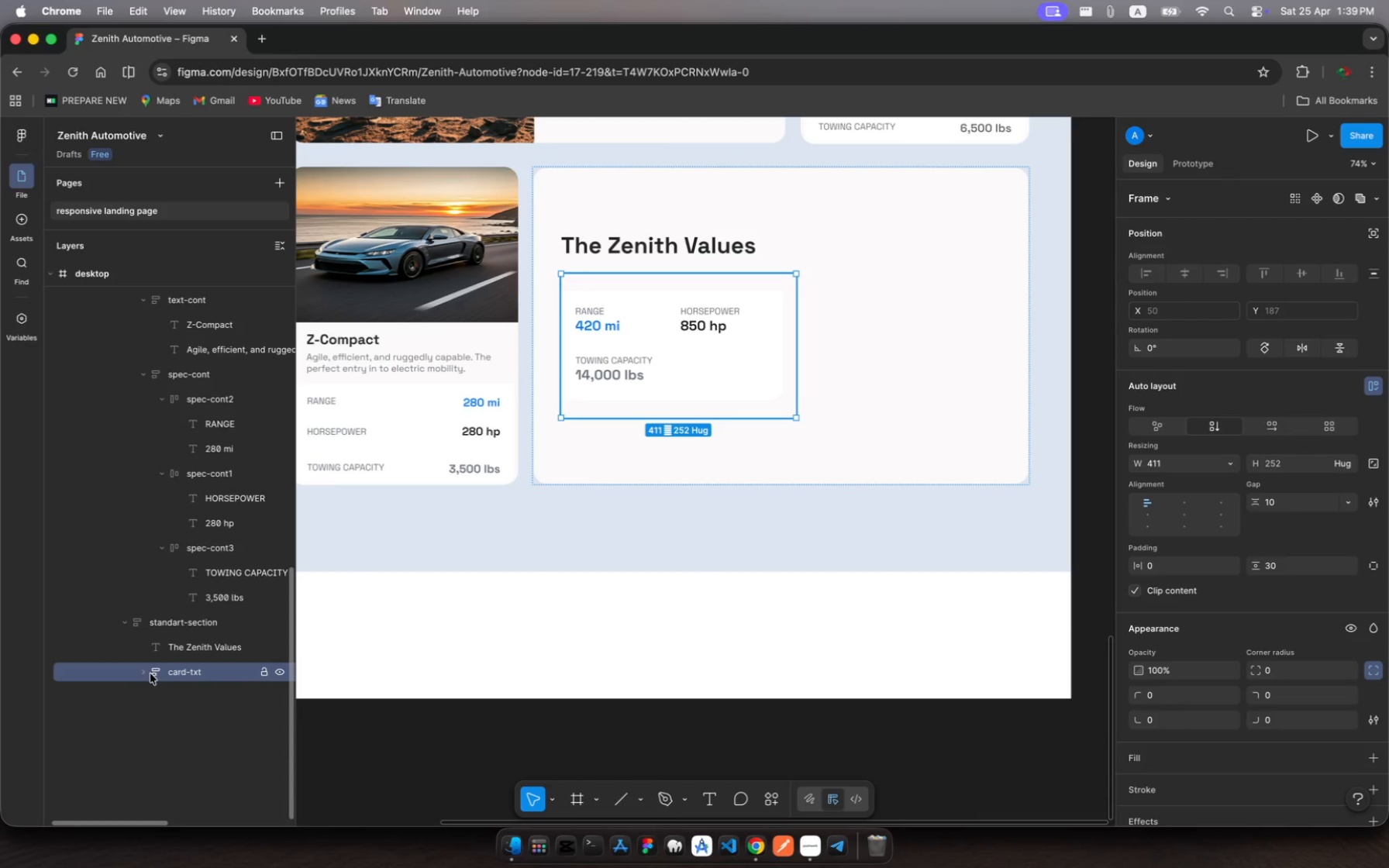 
left_click([150, 674])
 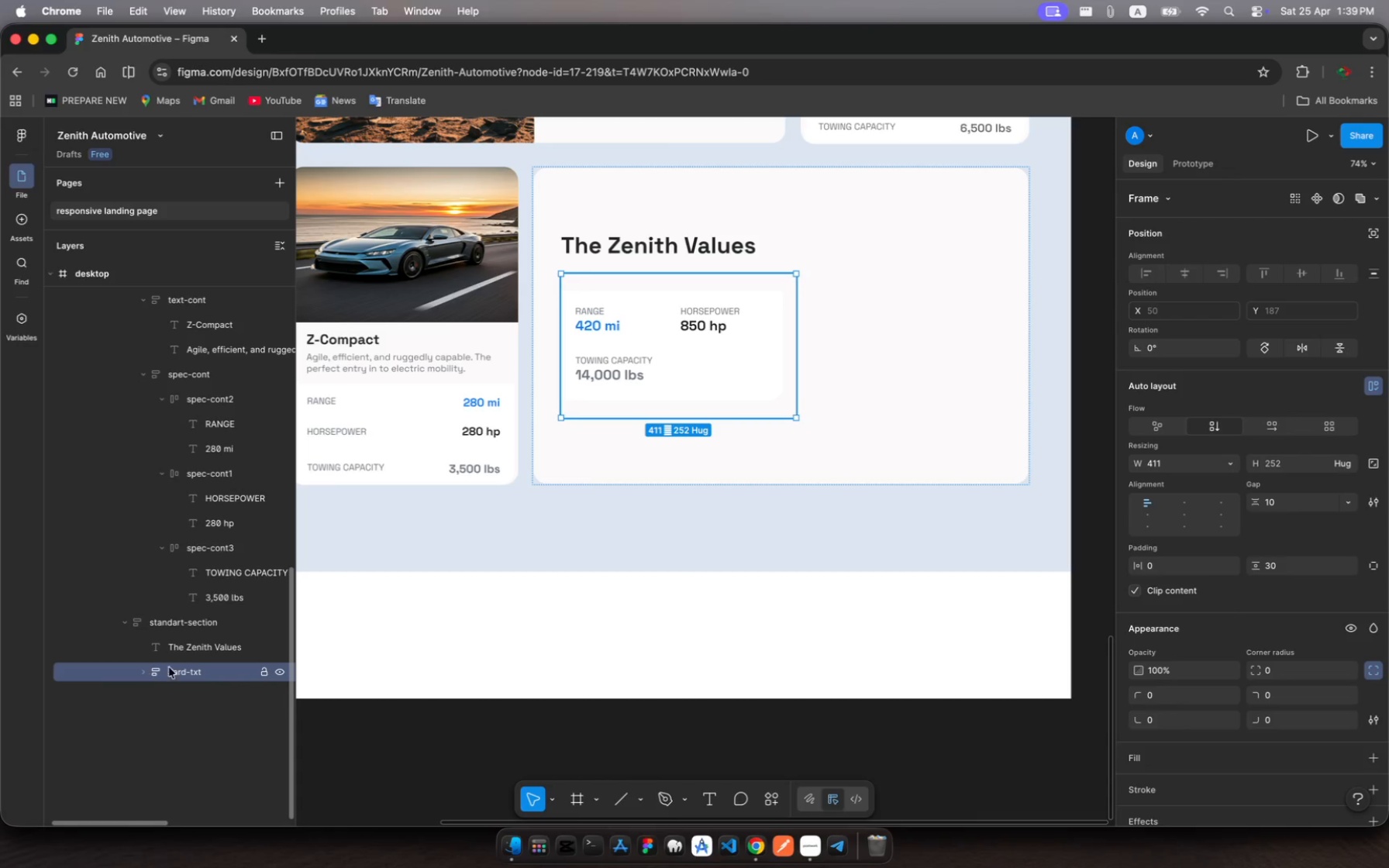 
scroll: coordinate [196, 648], scroll_direction: down, amount: 9.0
 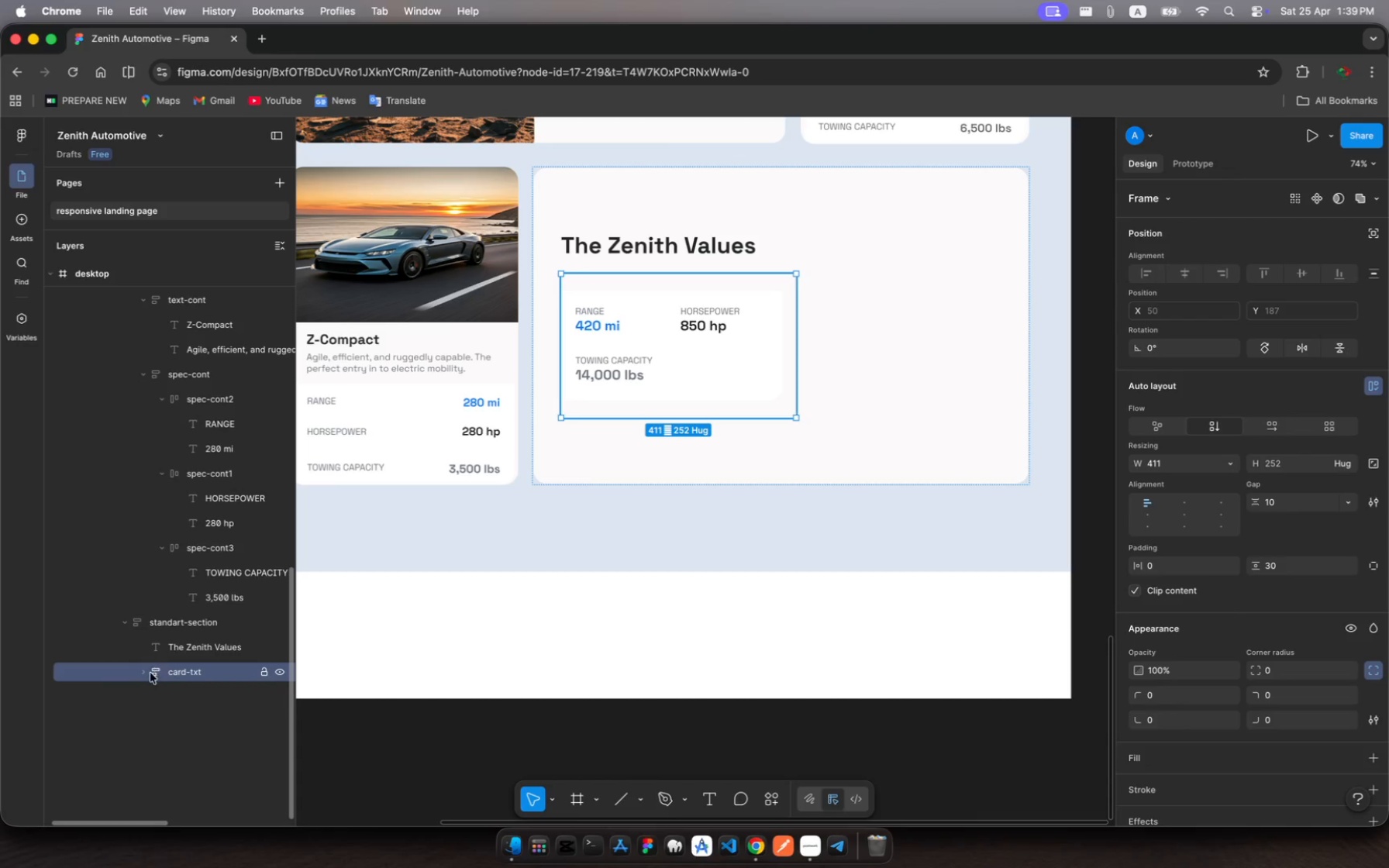 
left_click([150, 674])
 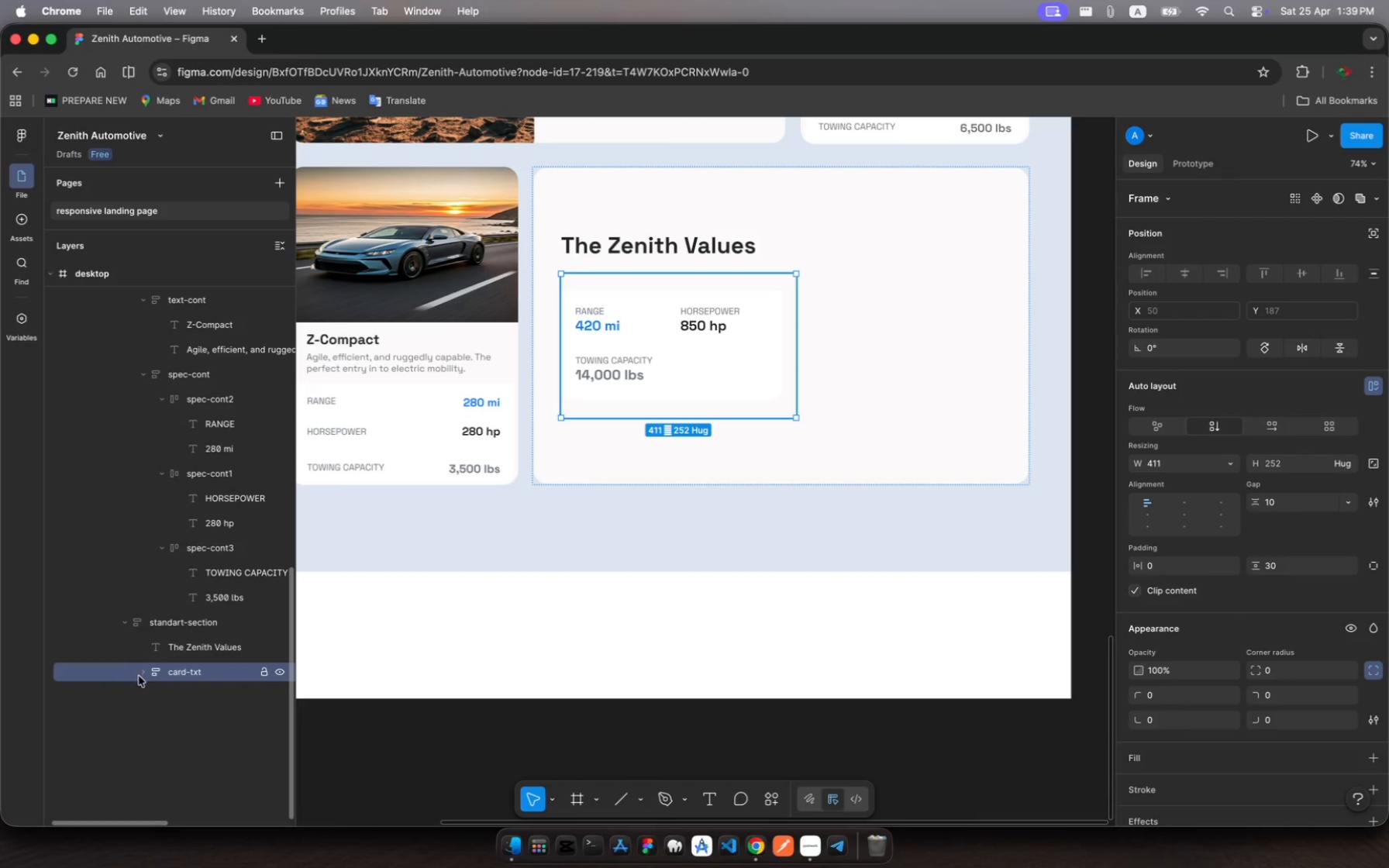 
left_click([143, 675])
 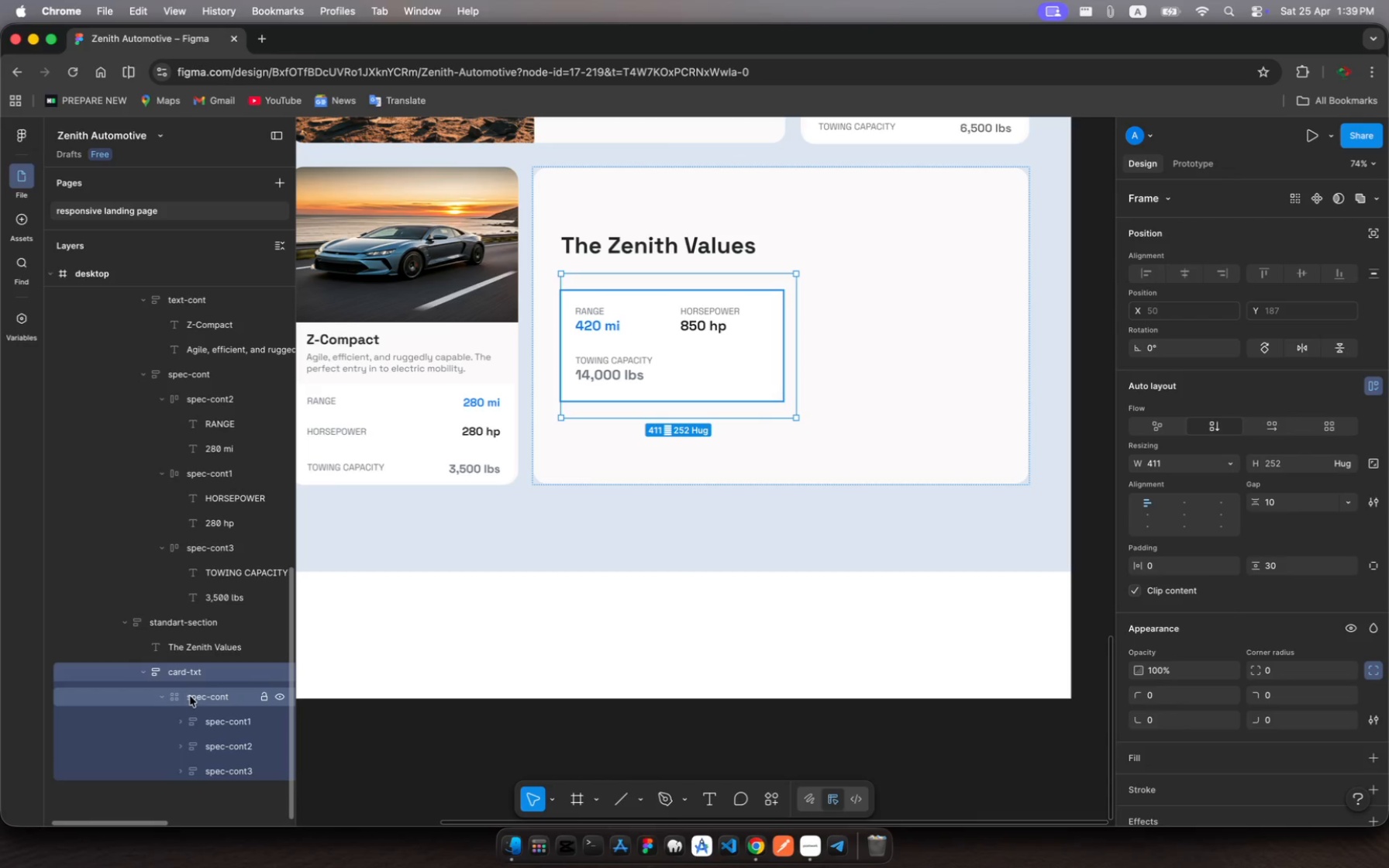 
scroll: coordinate [190, 696], scroll_direction: down, amount: 11.0
 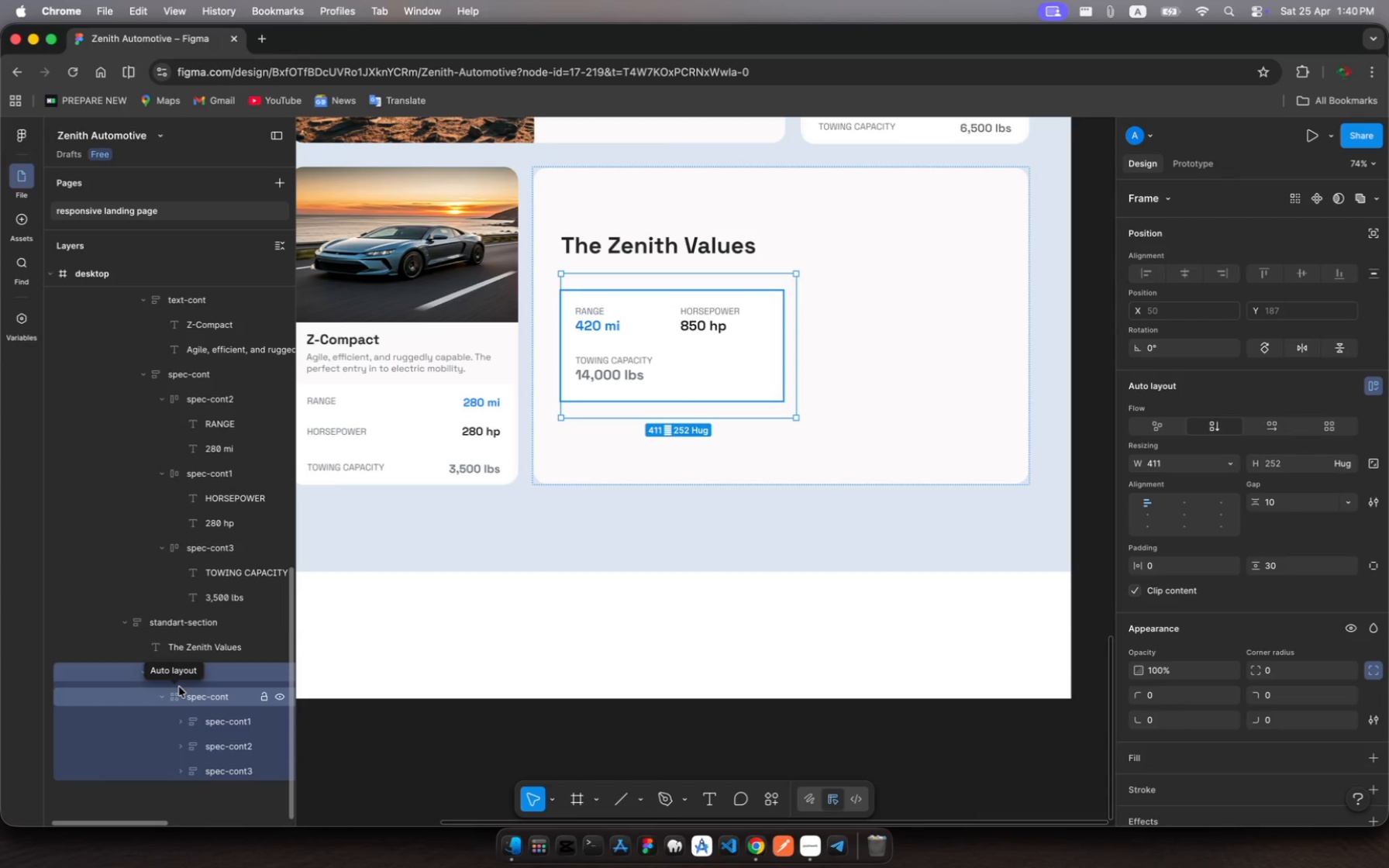 
wait(11.39)
 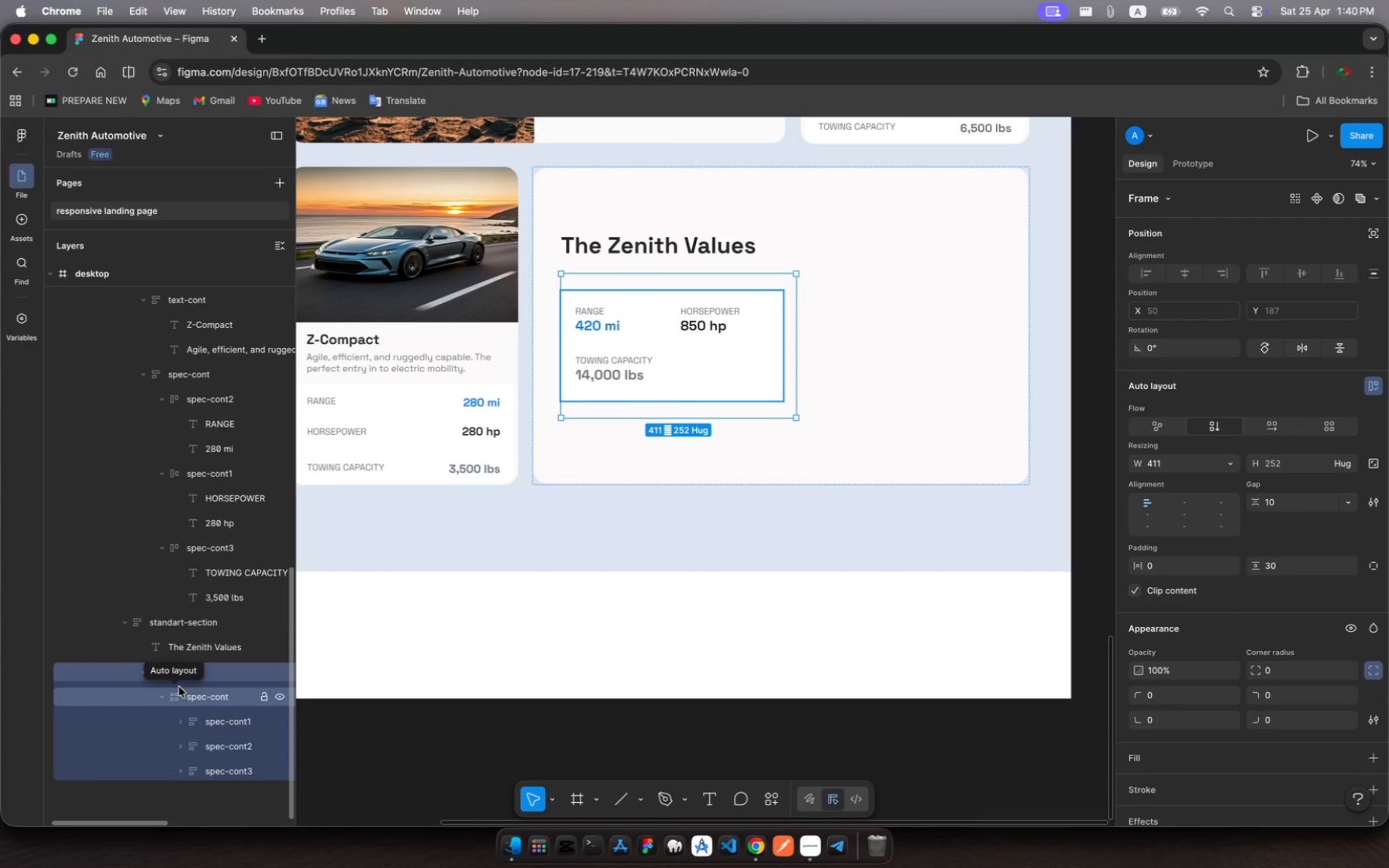 
left_click([206, 622])
 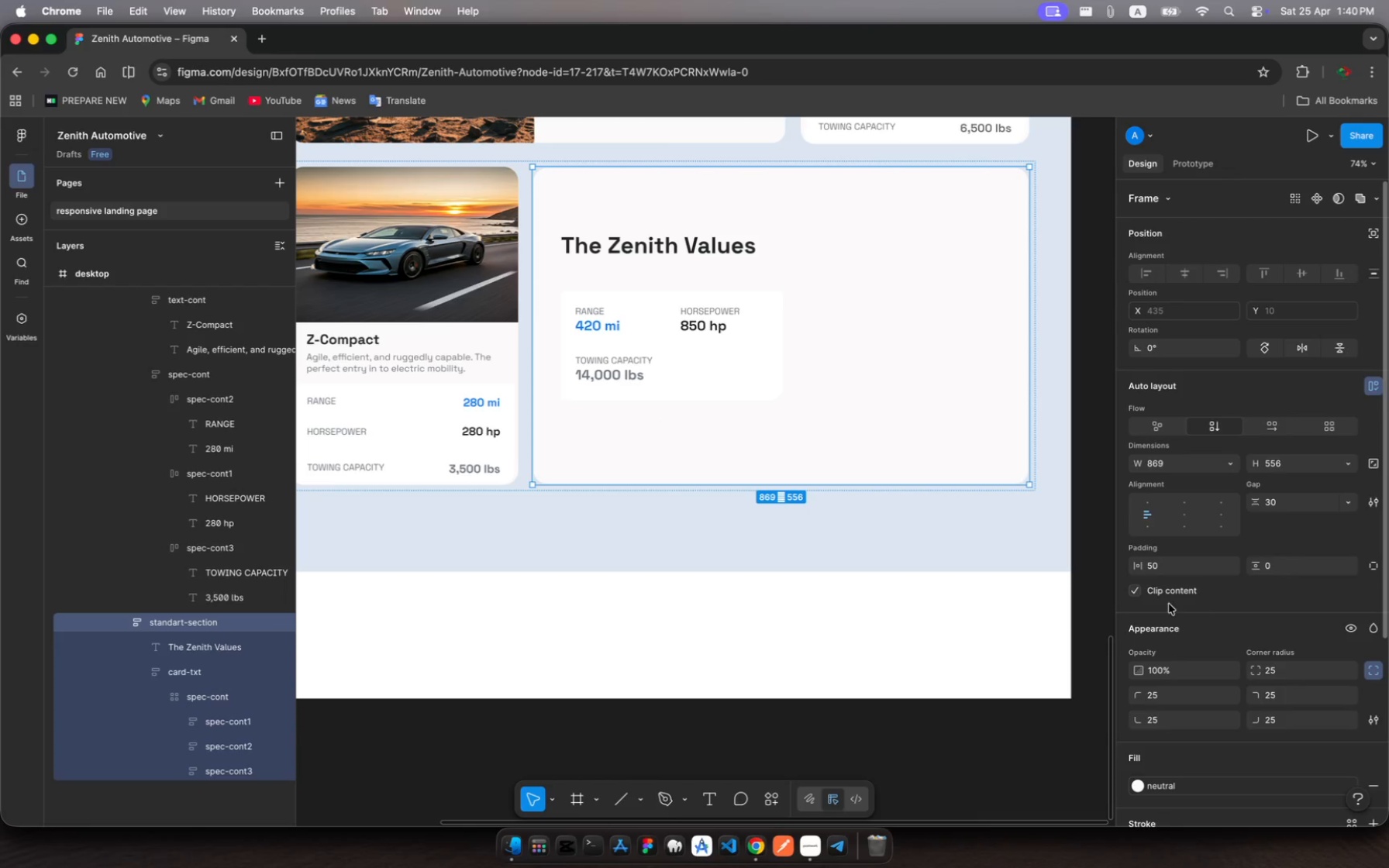 
scroll: coordinate [1177, 668], scroll_direction: down, amount: 22.0
 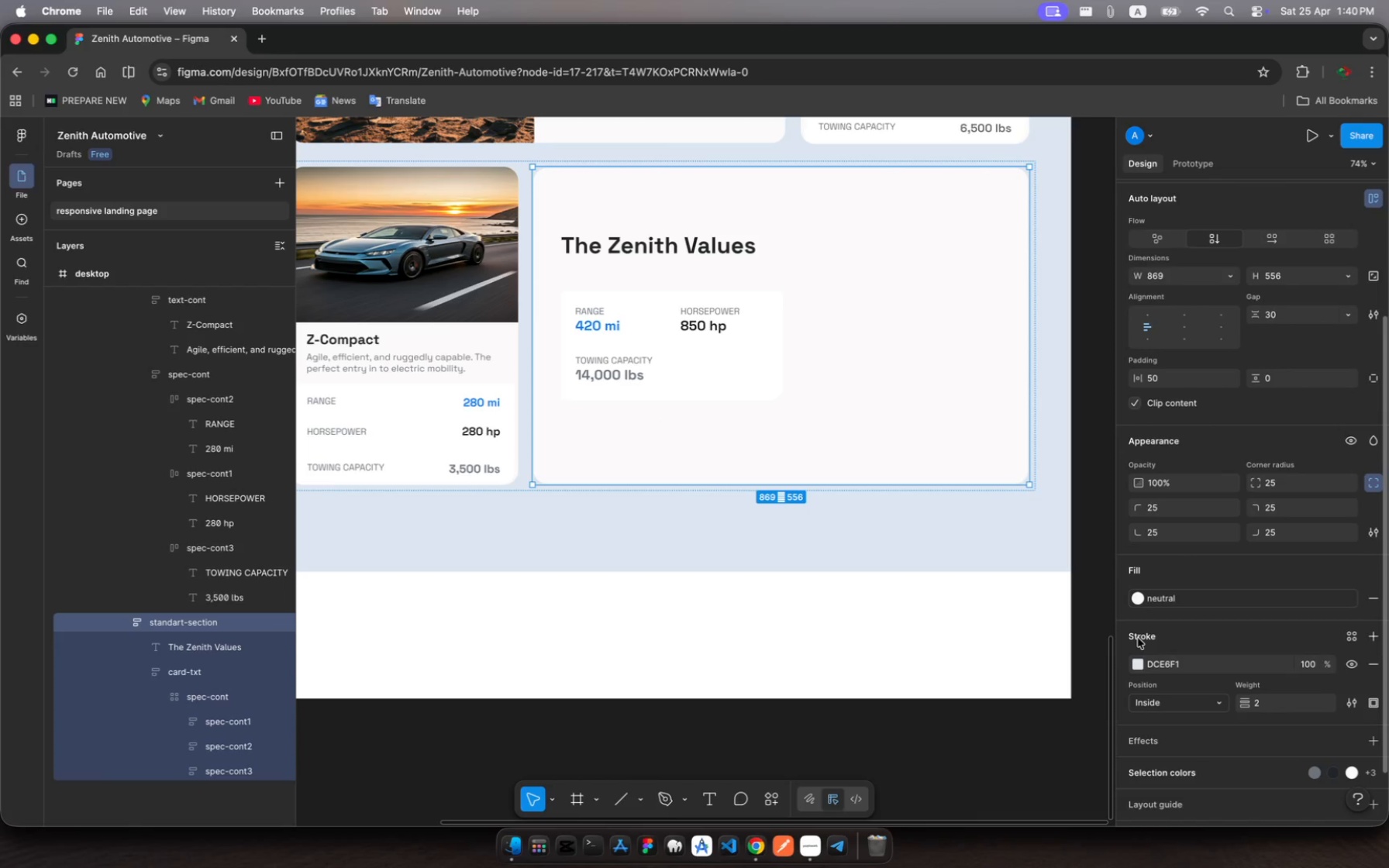 
wait(5.77)
 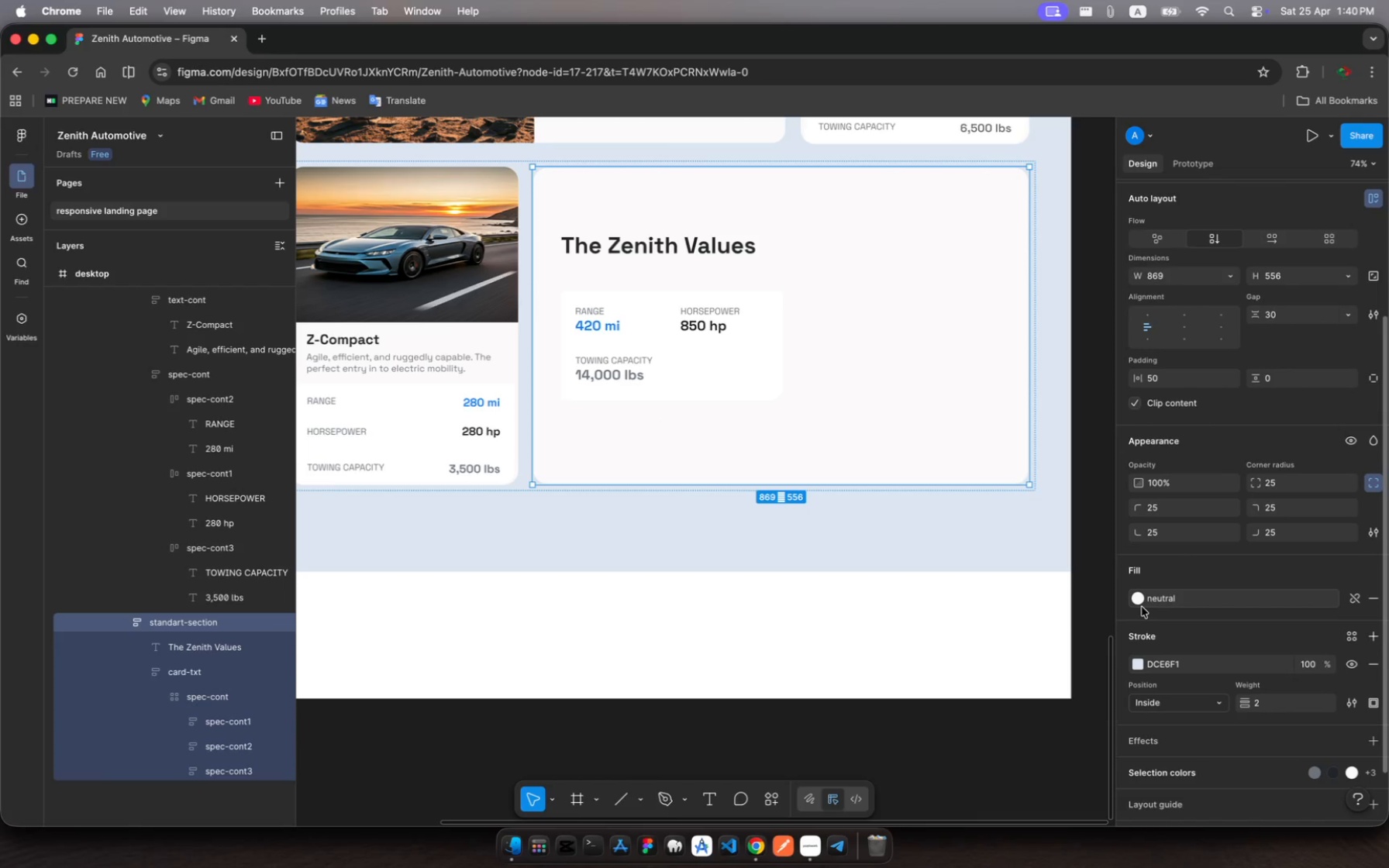 
left_click([1137, 601])
 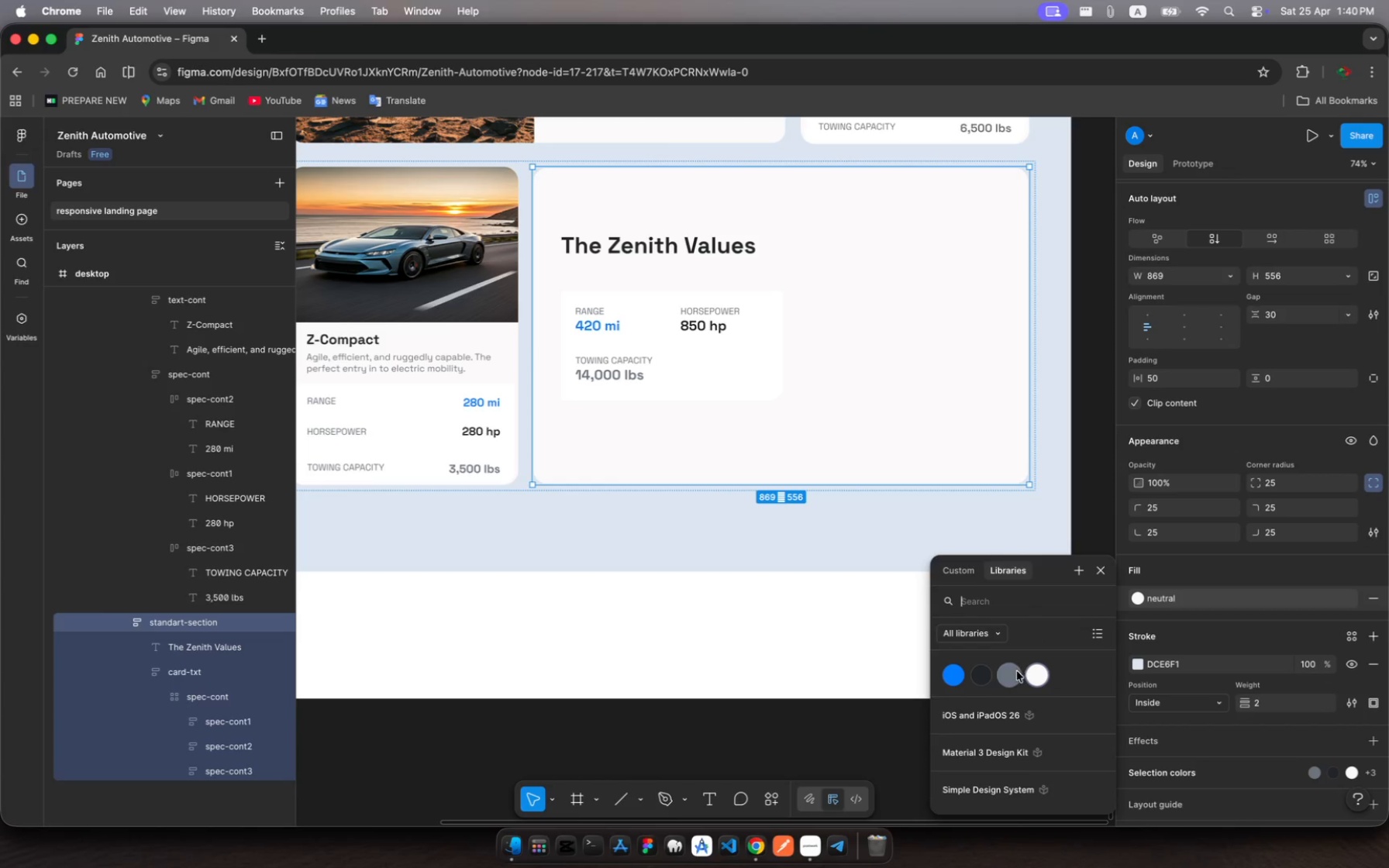 
left_click([1014, 673])
 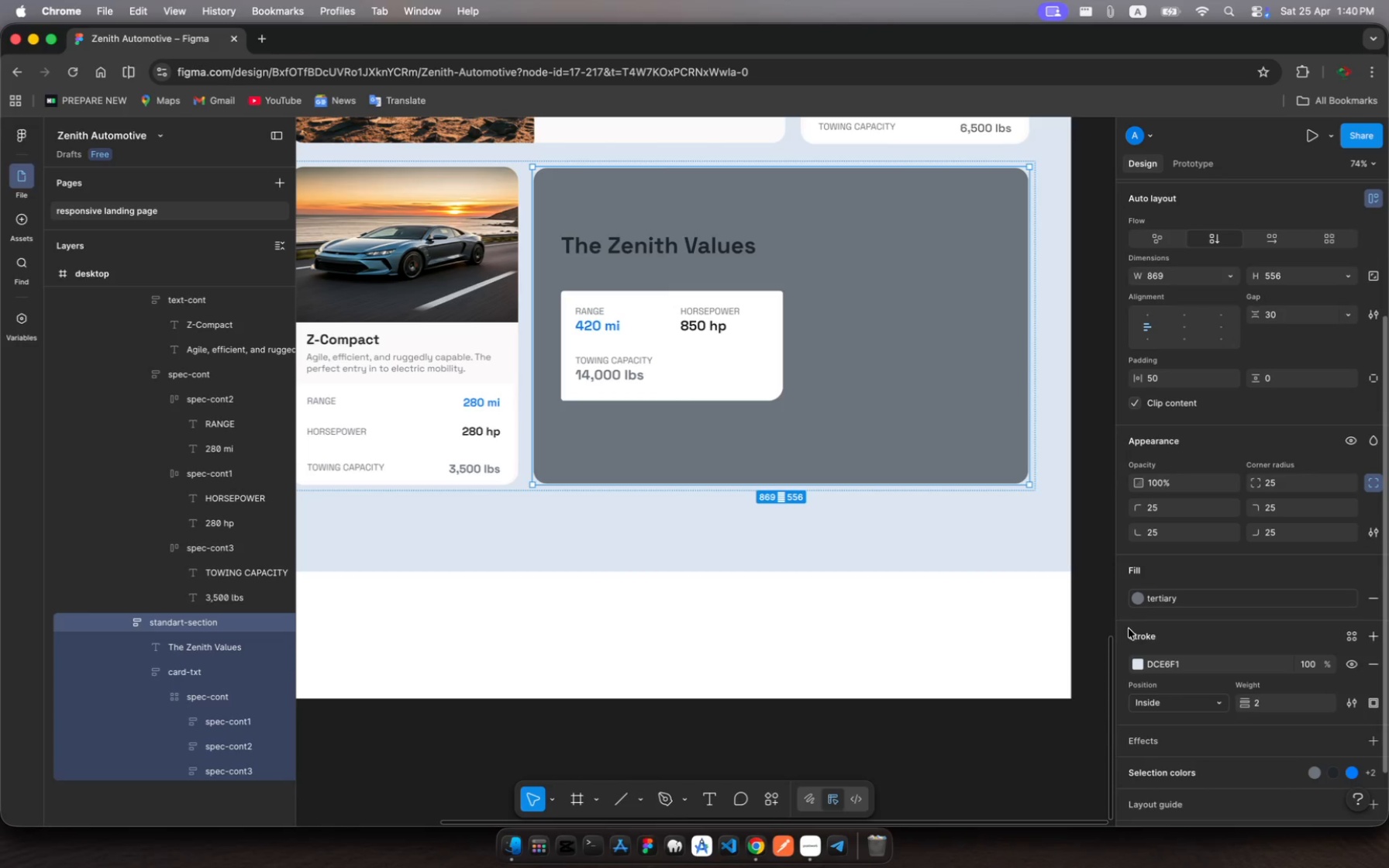 
left_click([1140, 600])
 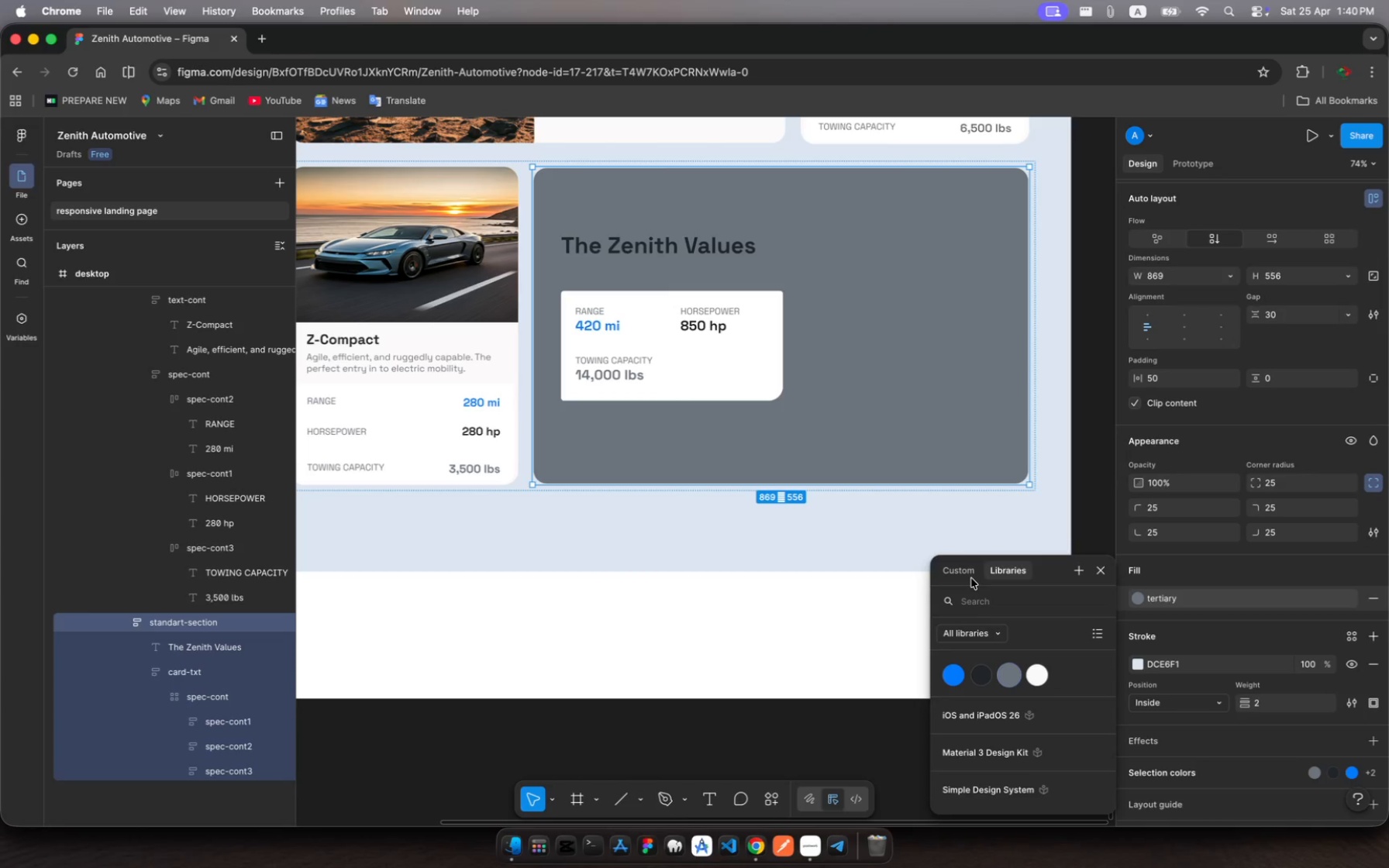 
left_click([964, 574])
 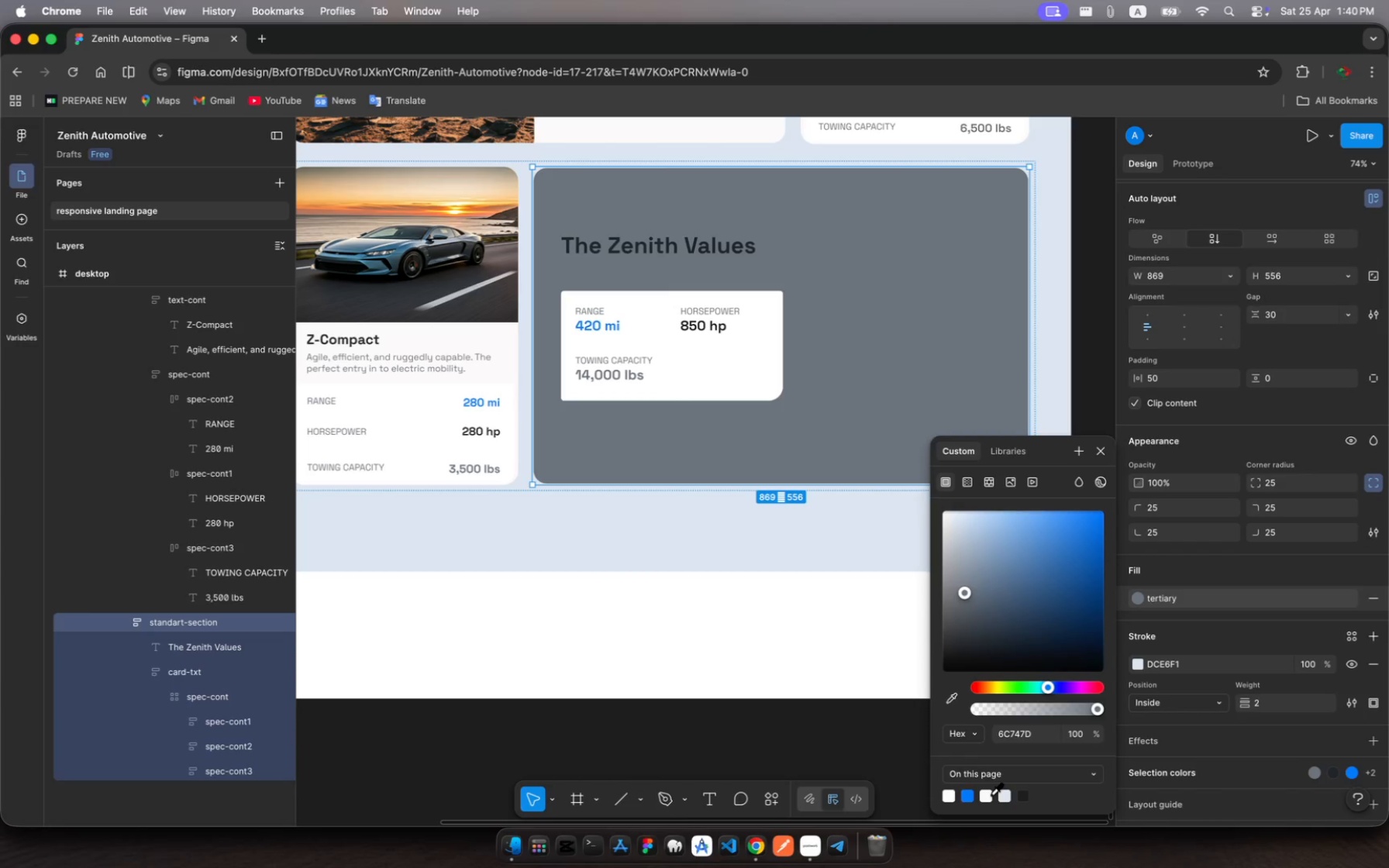 
left_click([991, 795])
 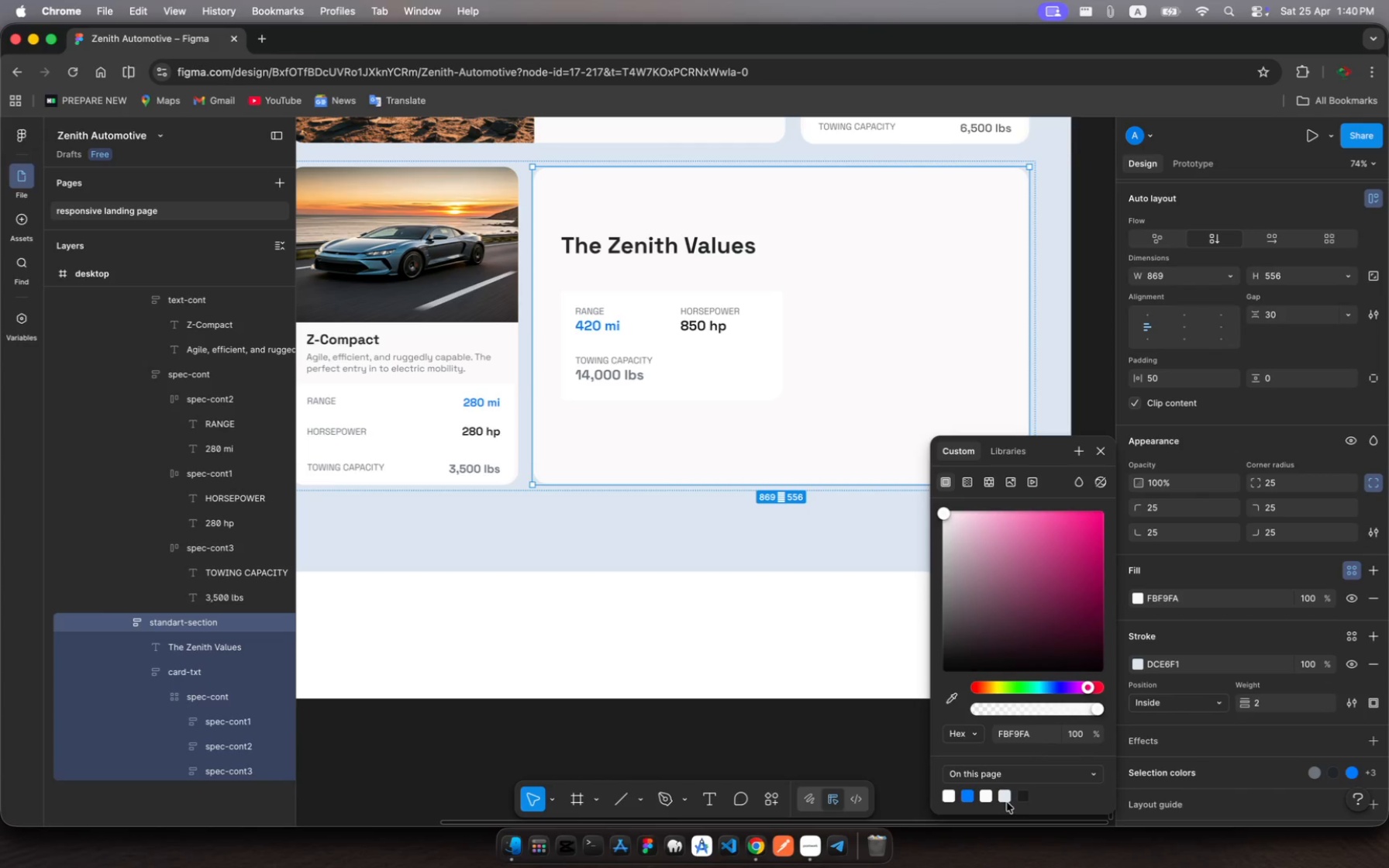 
left_click([1006, 797])
 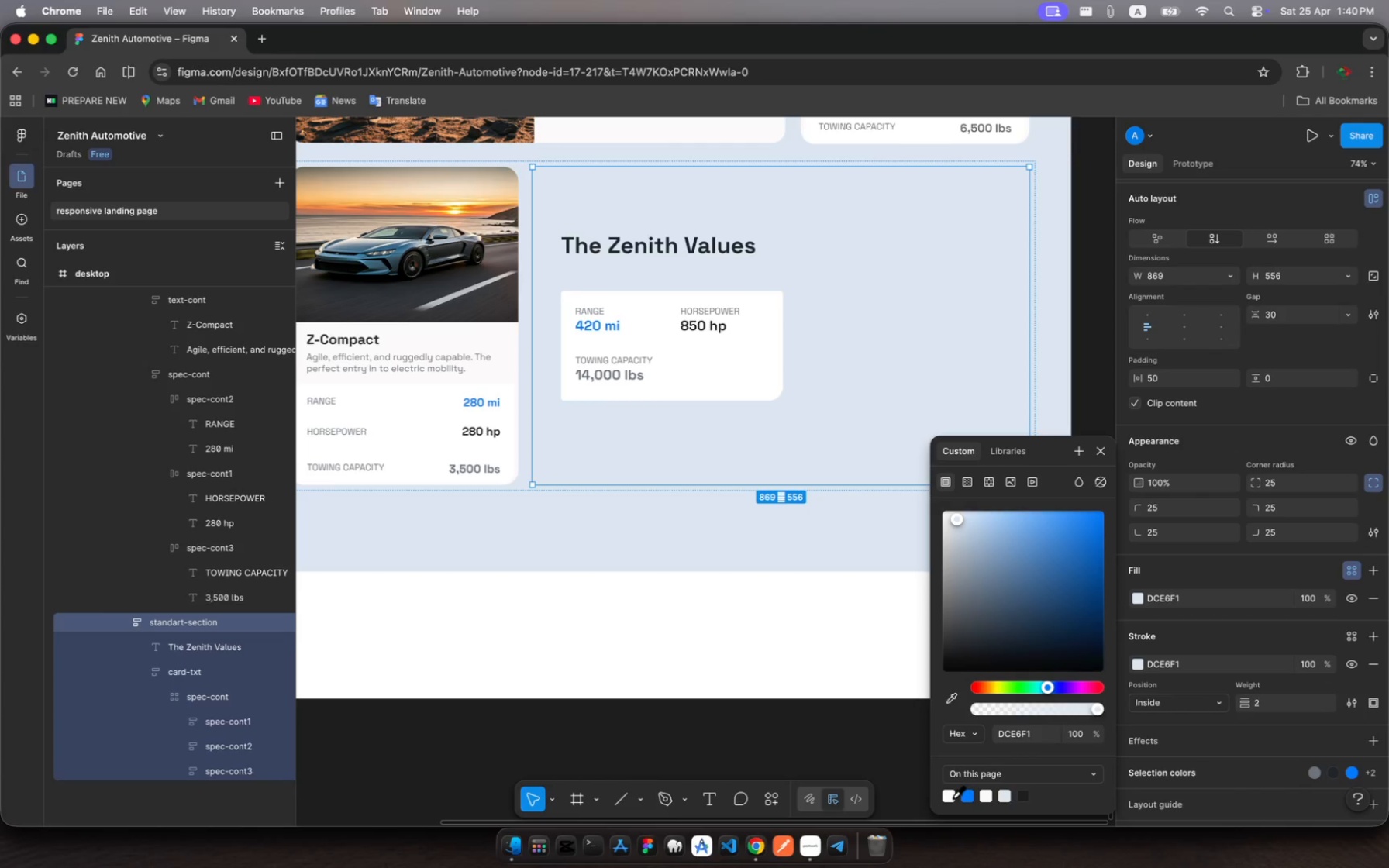 
left_click([953, 798])
 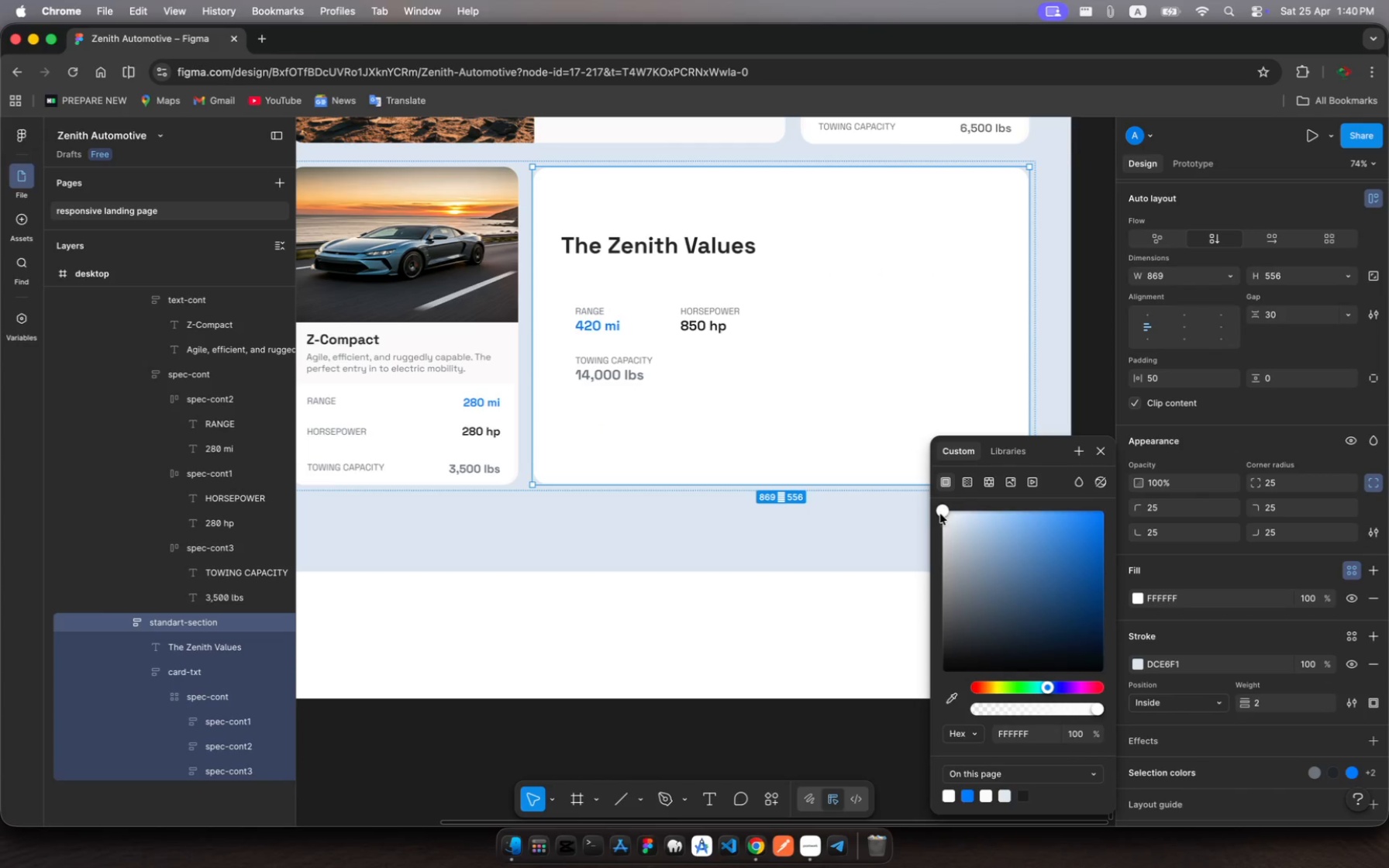 
left_click_drag(start_coordinate=[939, 515], to_coordinate=[929, 536])
 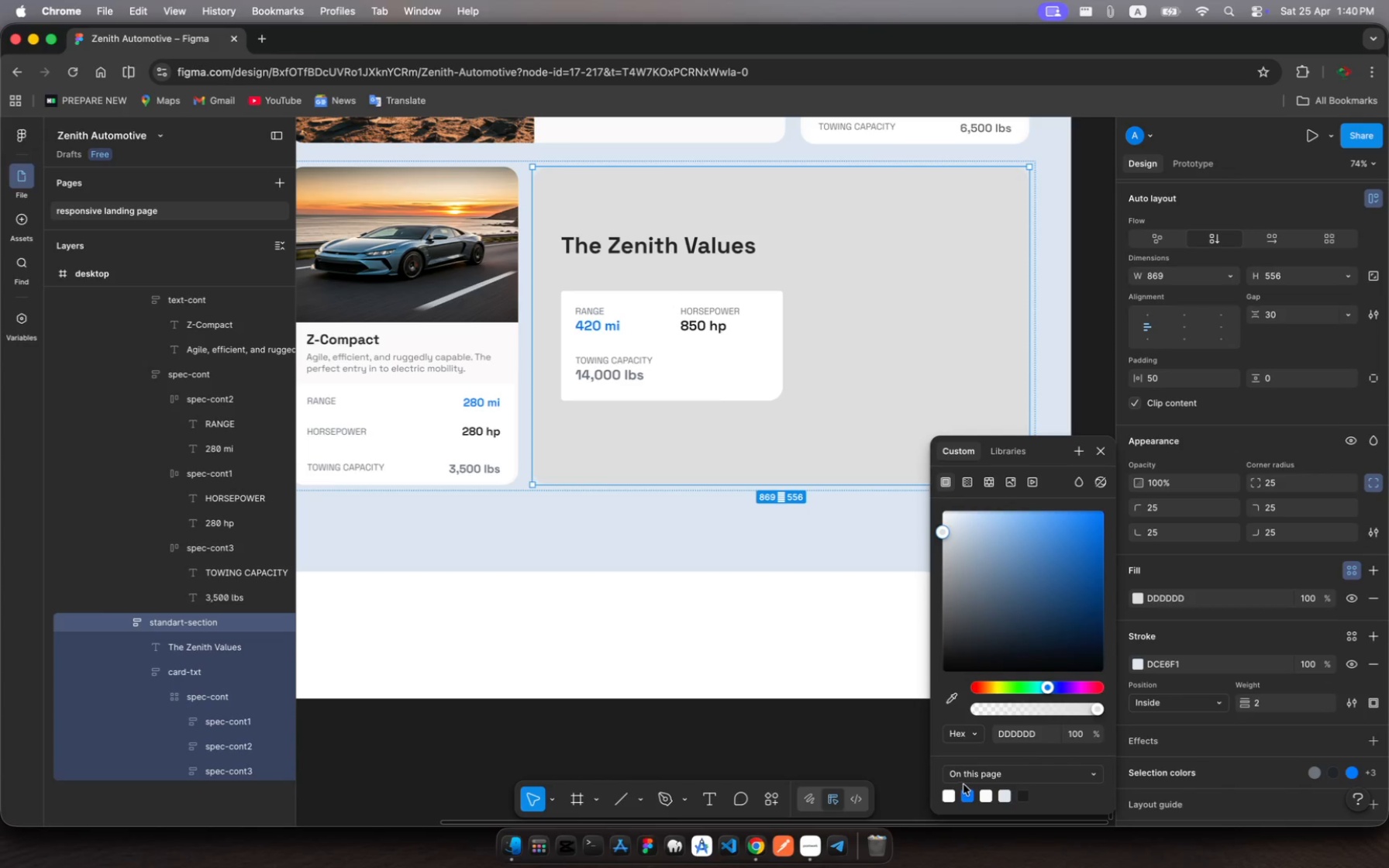 
left_click([963, 784])
 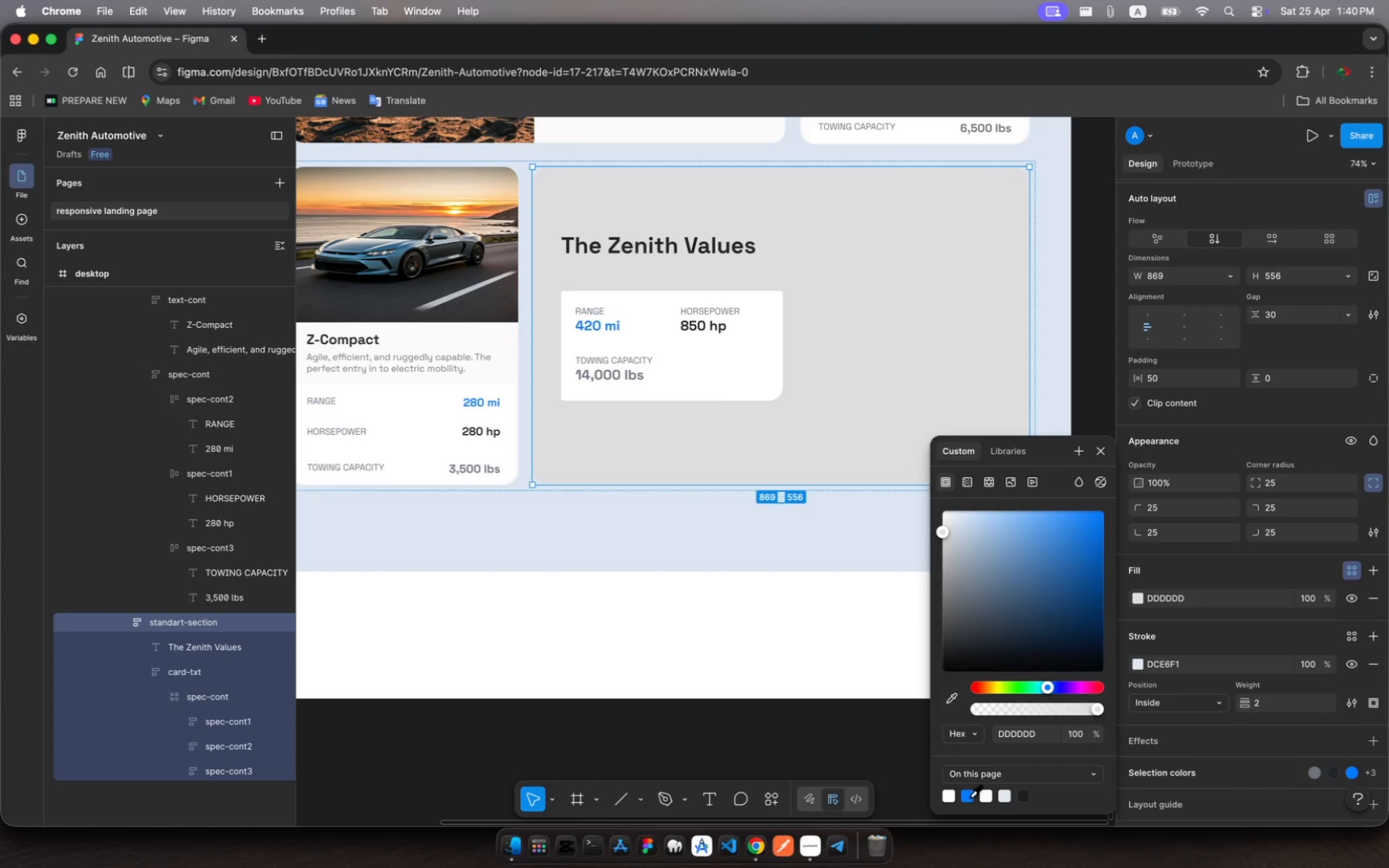 
left_click([970, 797])
 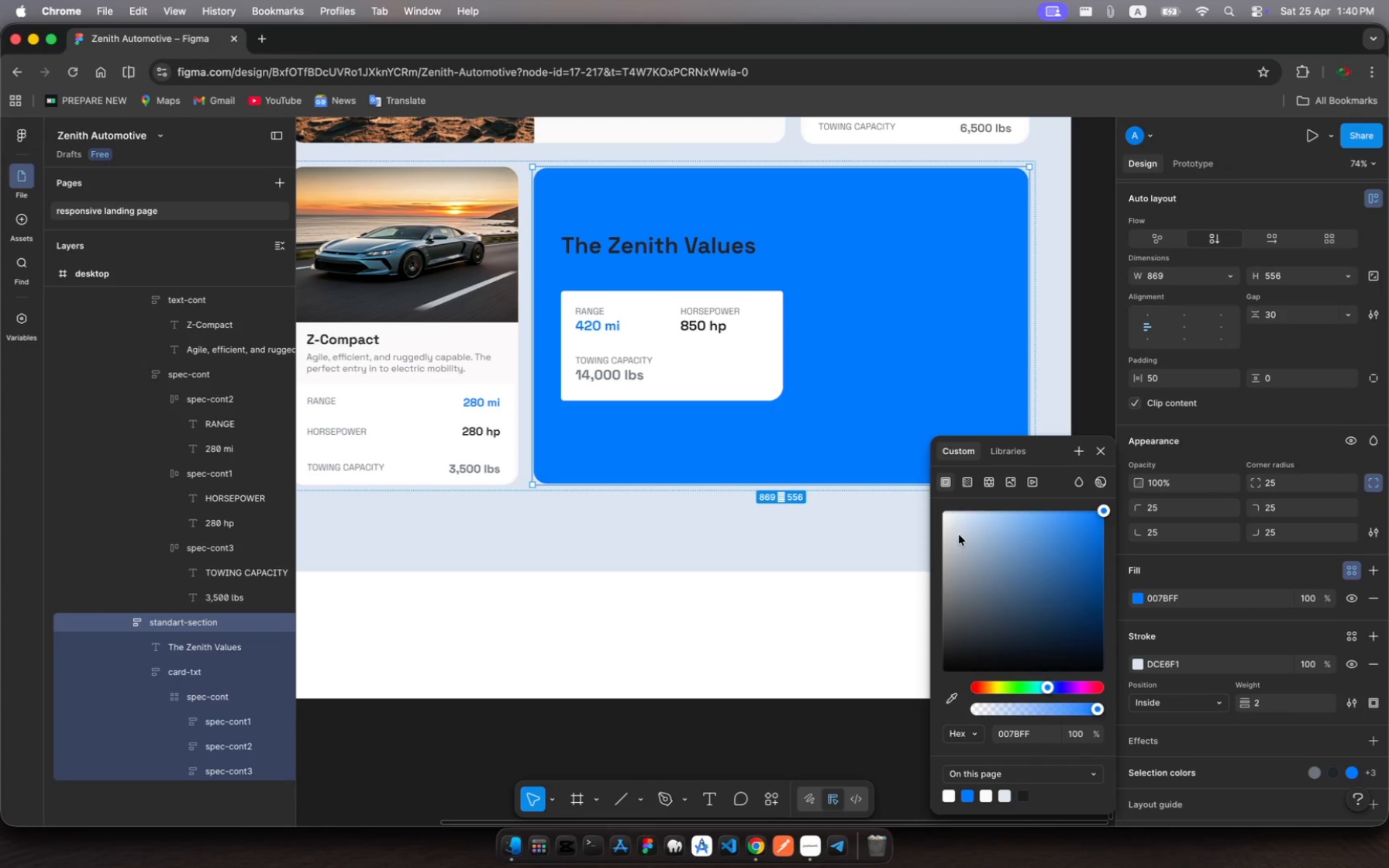 
right_click([959, 535])
 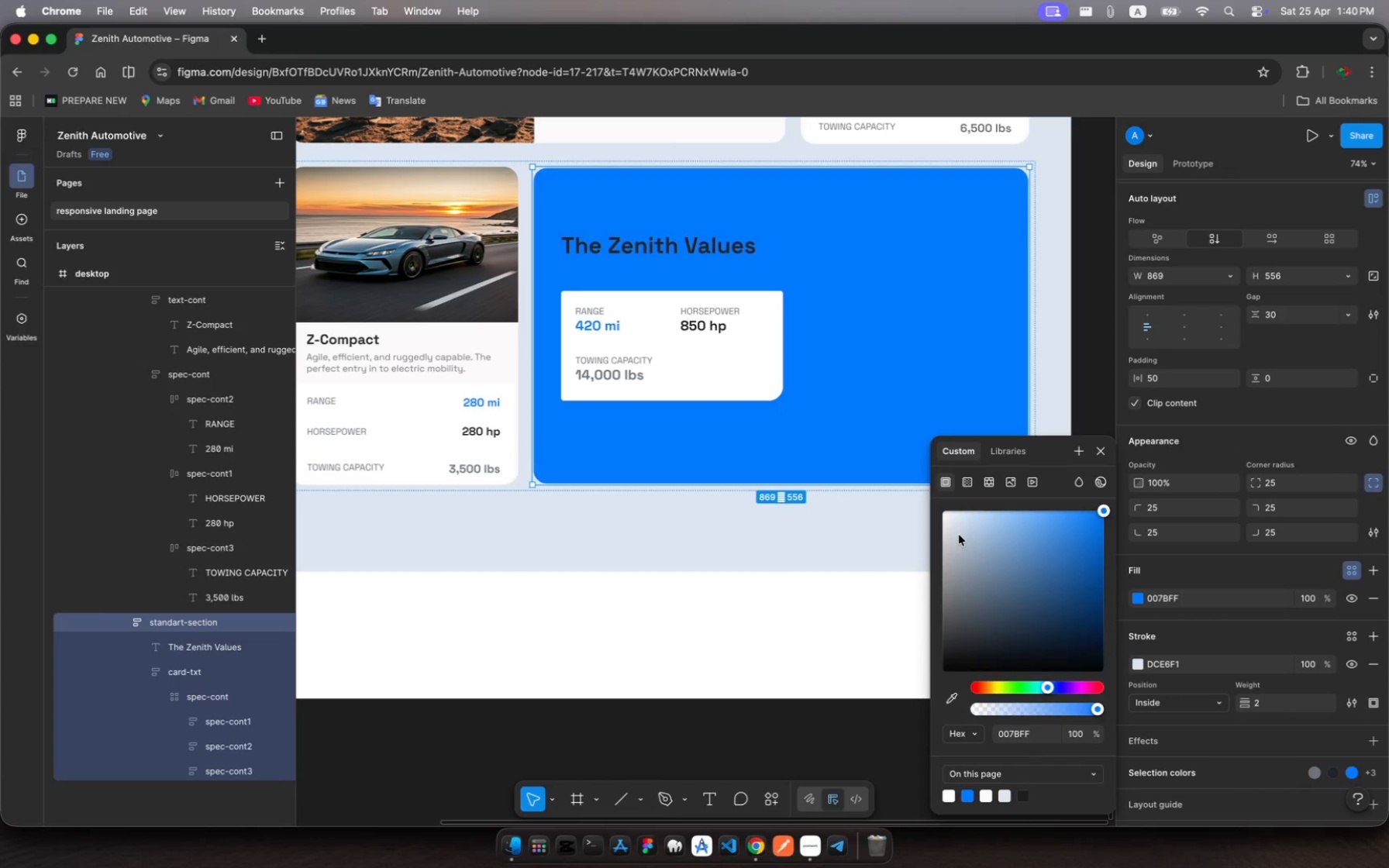 
left_click([959, 535])
 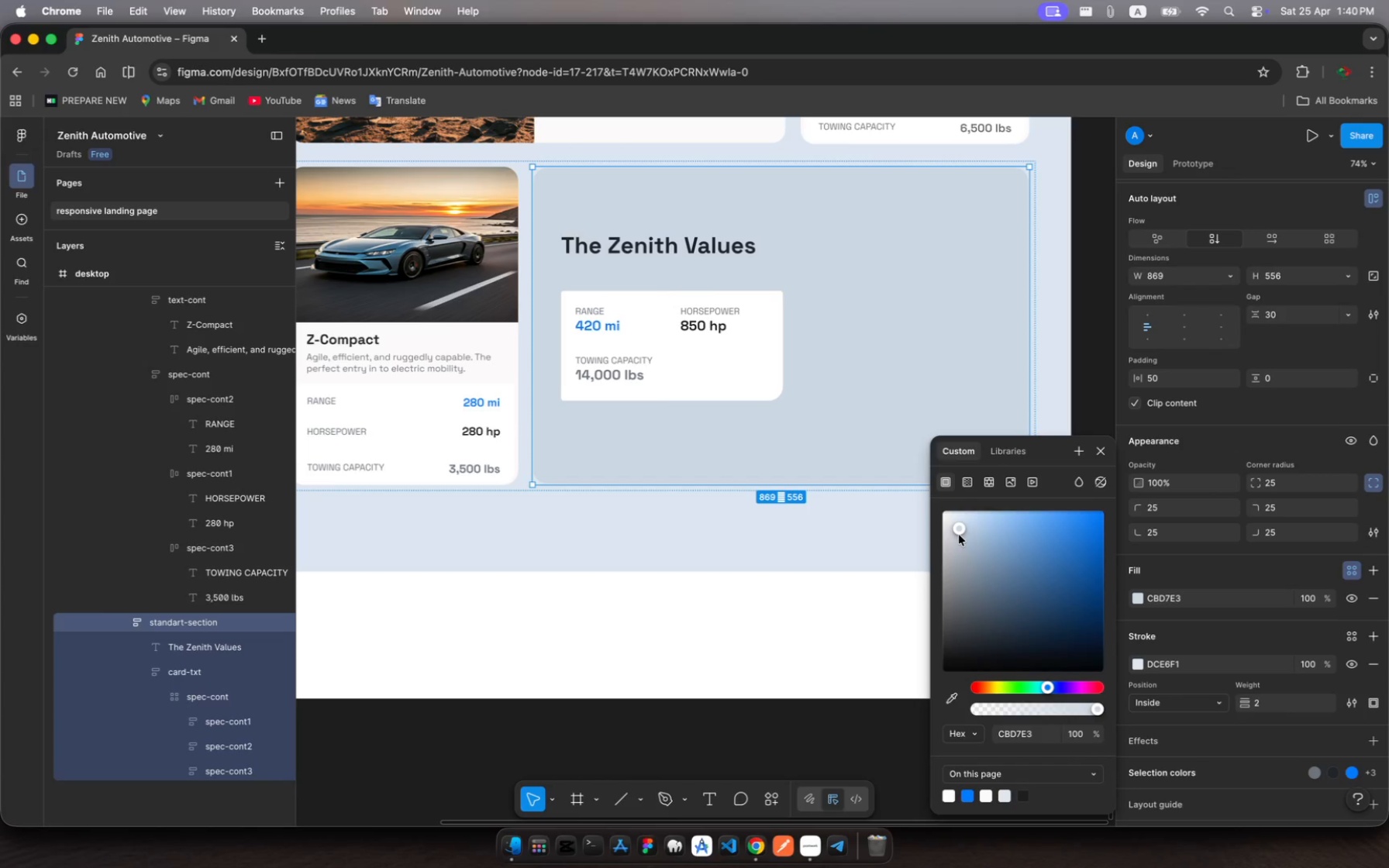 
wait(5.03)
 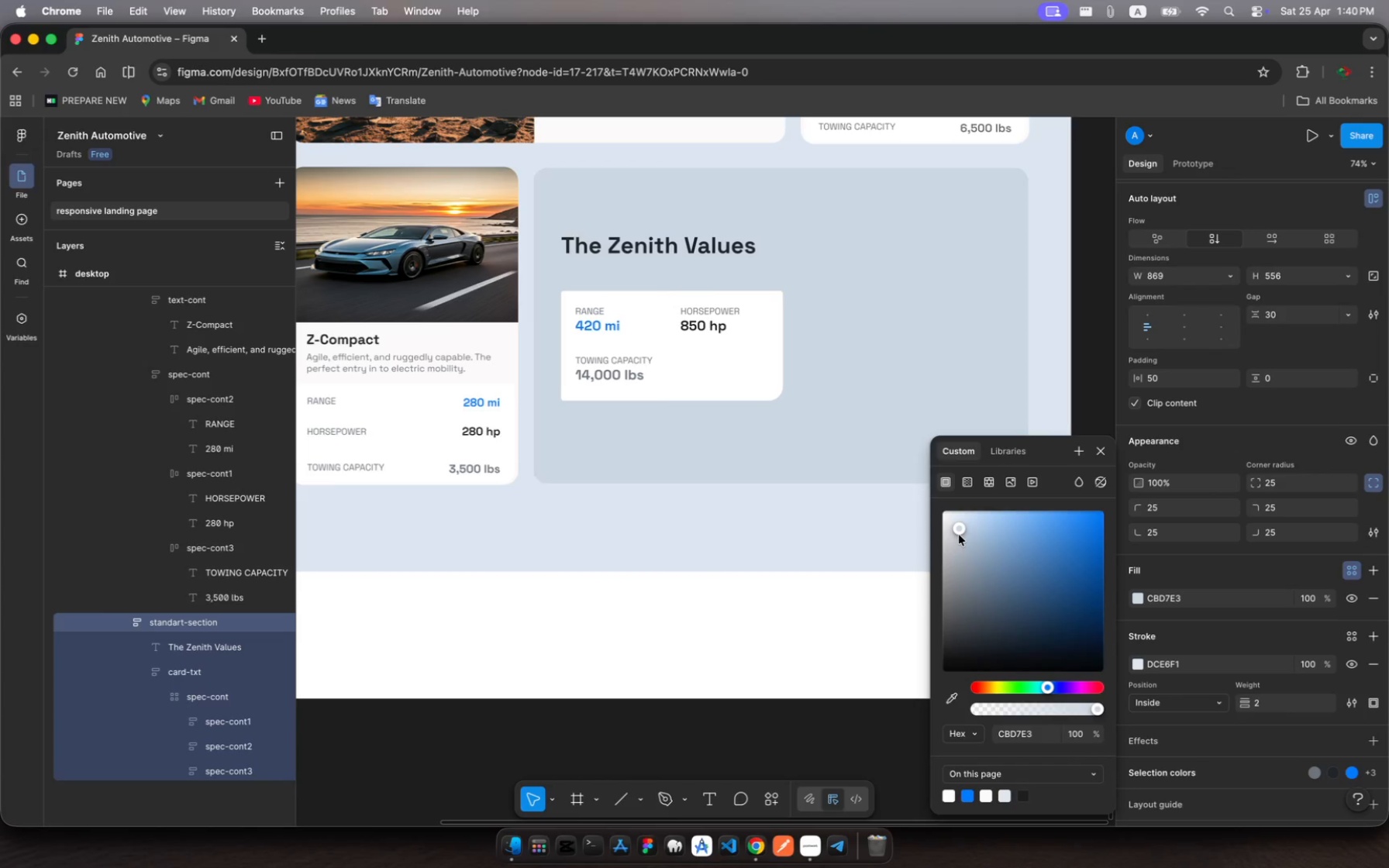 
left_click_drag(start_coordinate=[959, 535], to_coordinate=[957, 540])
 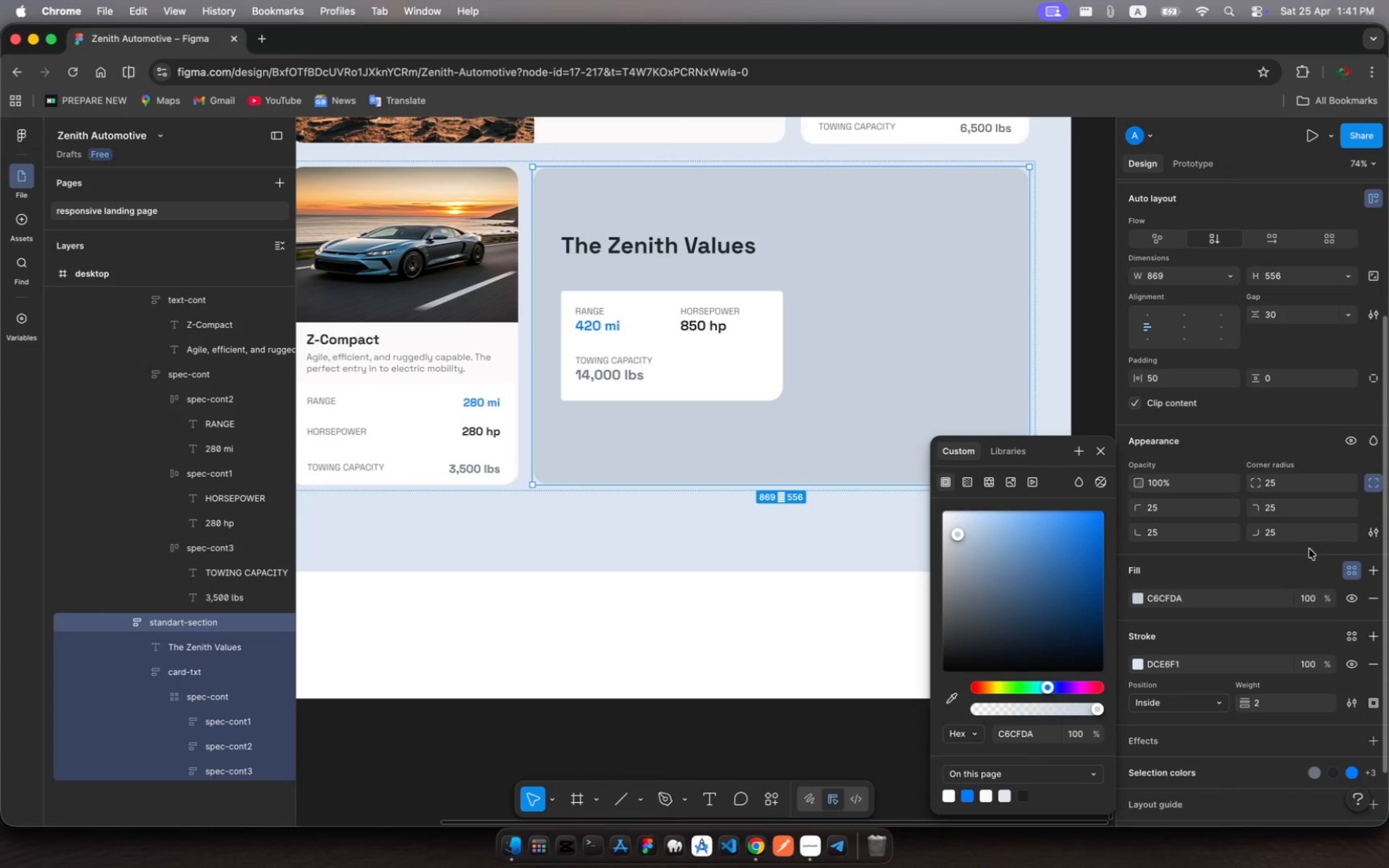 
wait(12.91)
 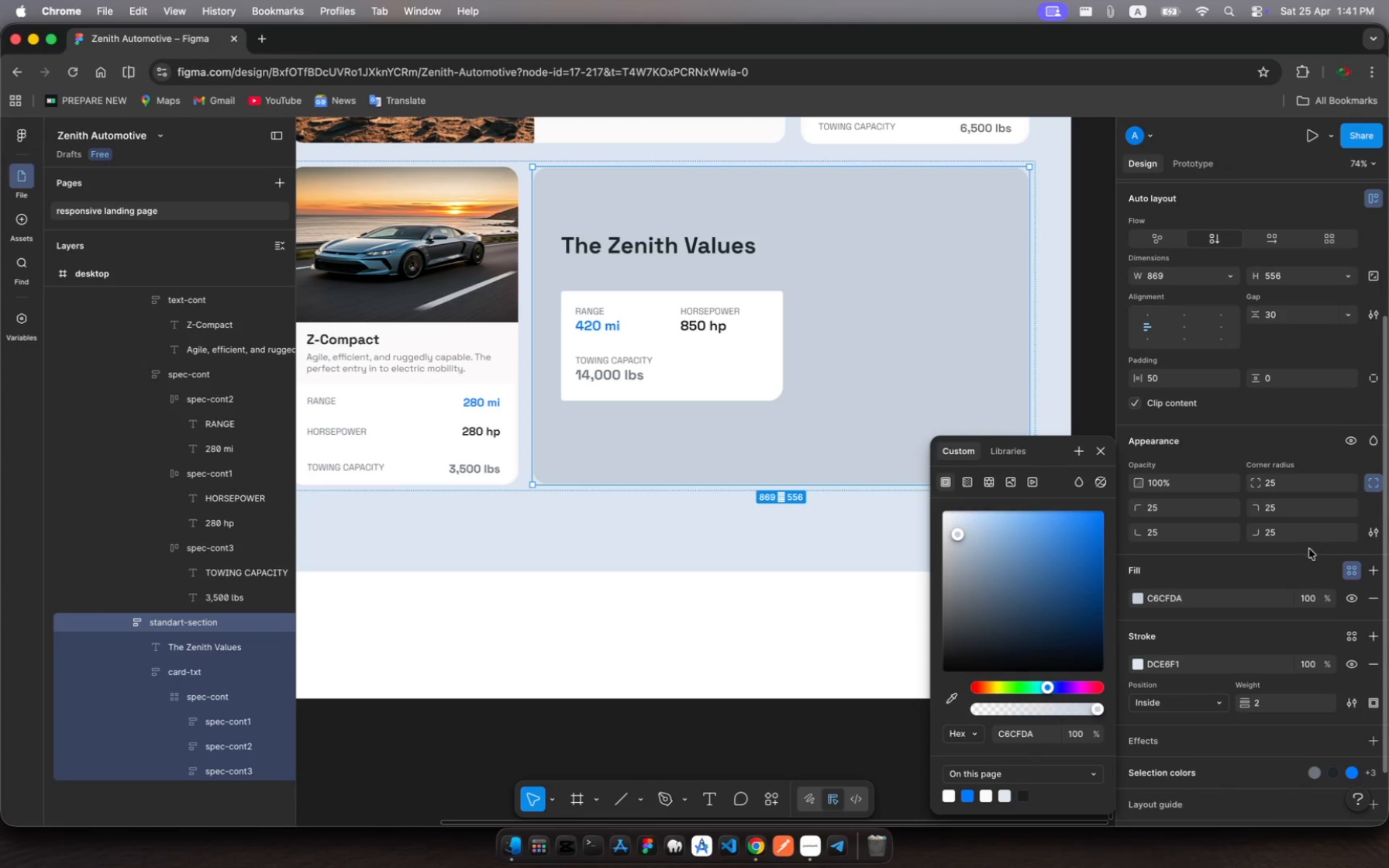 
left_click([1267, 484])
 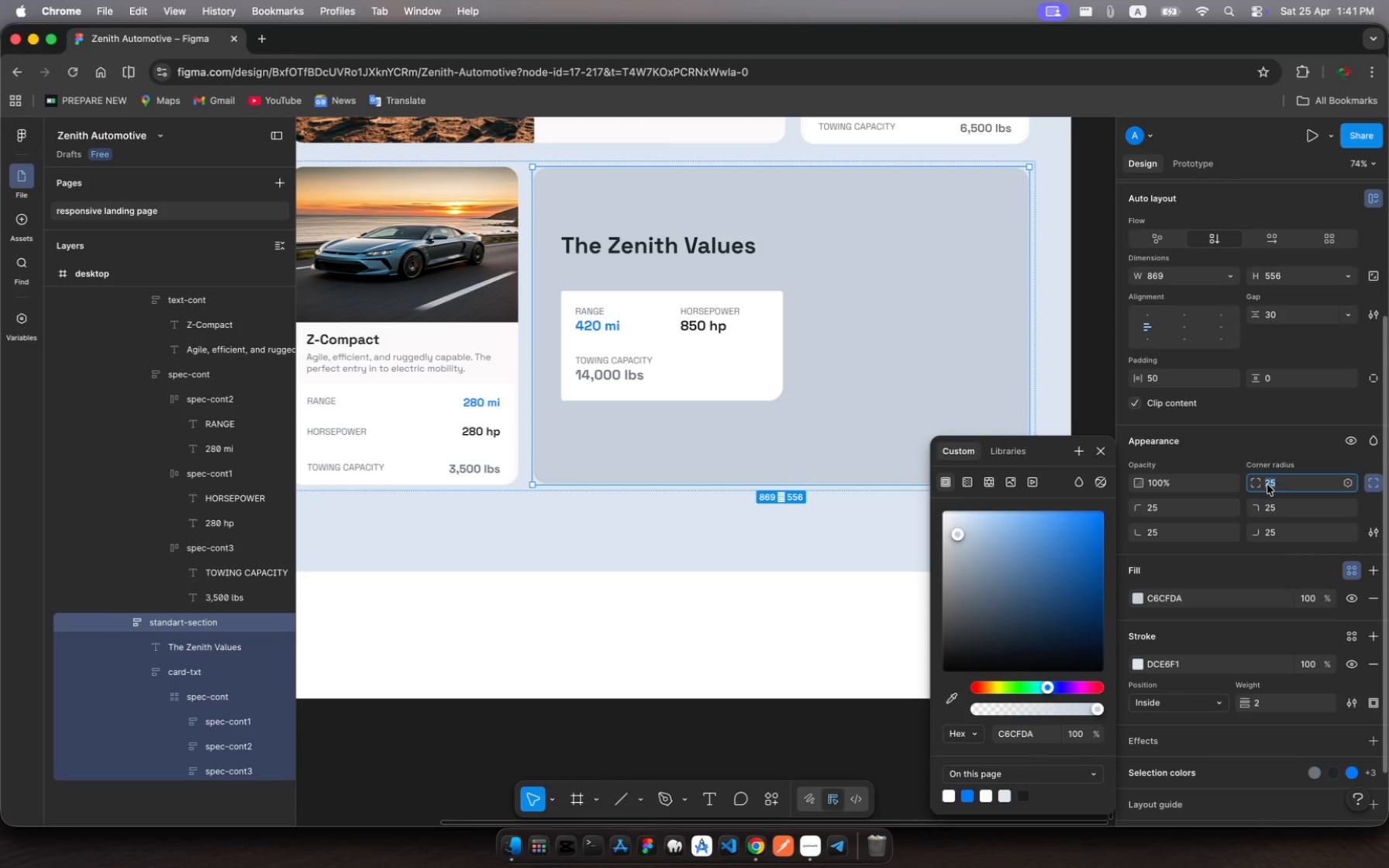 
type(10)
 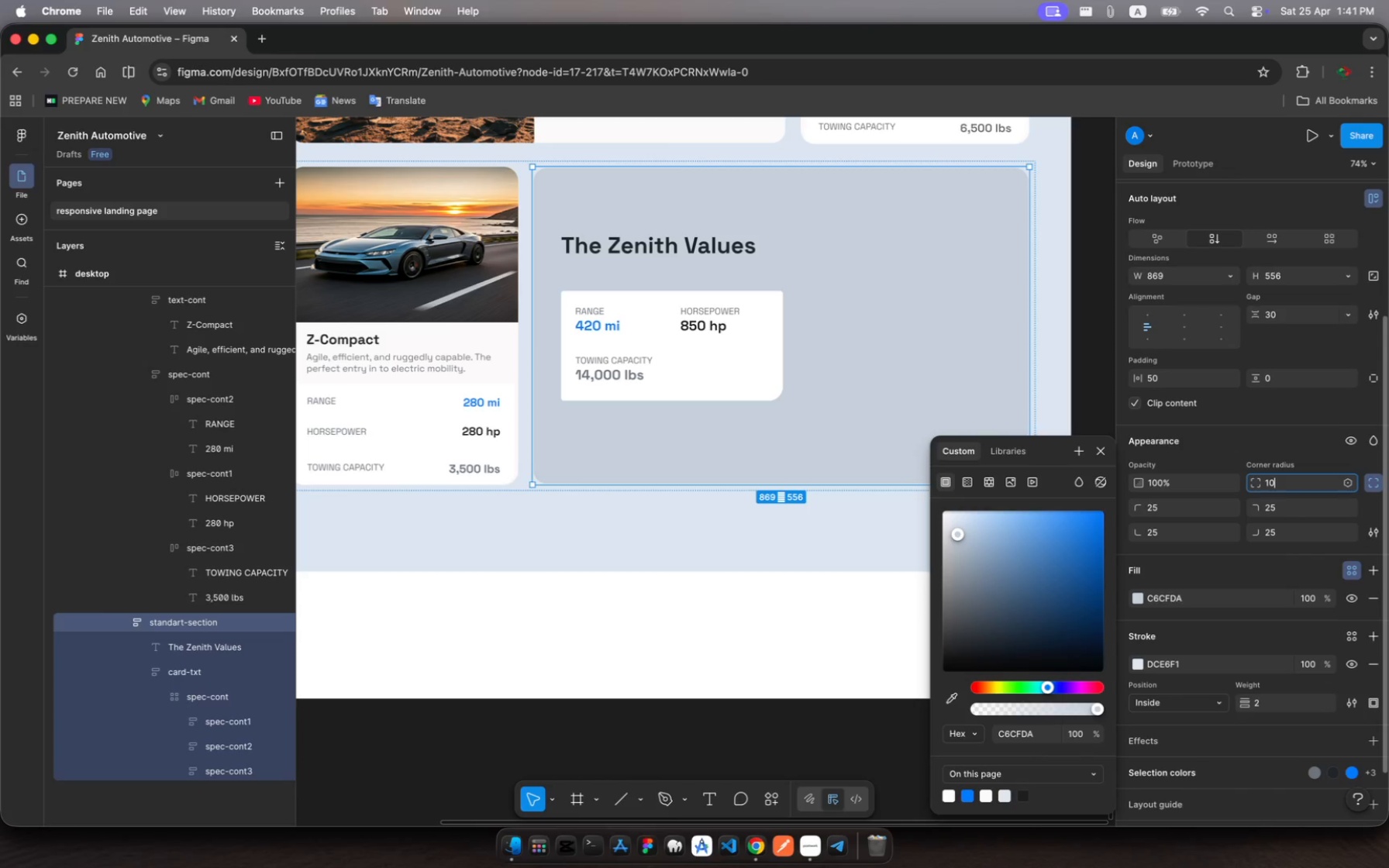 
key(Enter)
 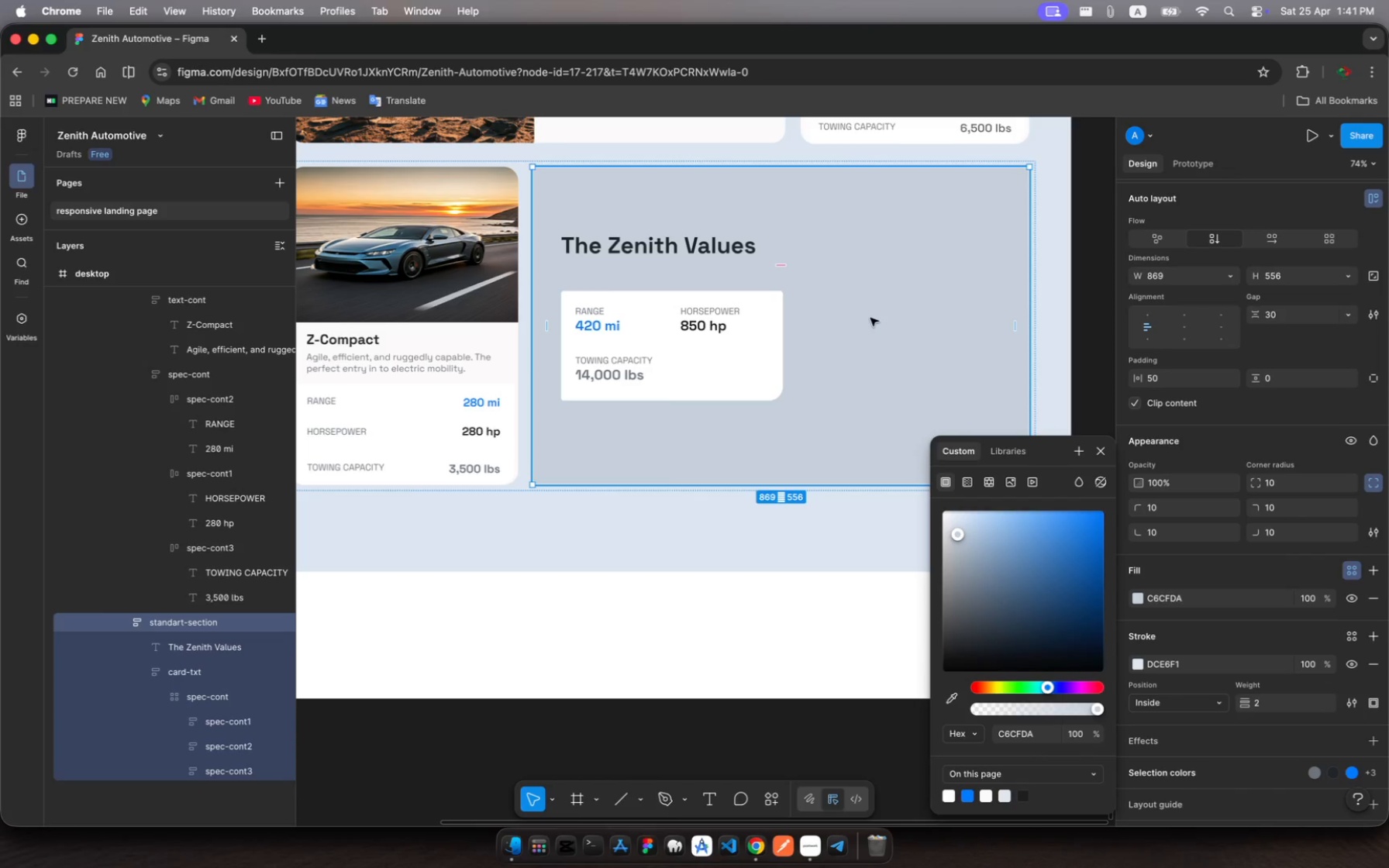 
wait(8.68)
 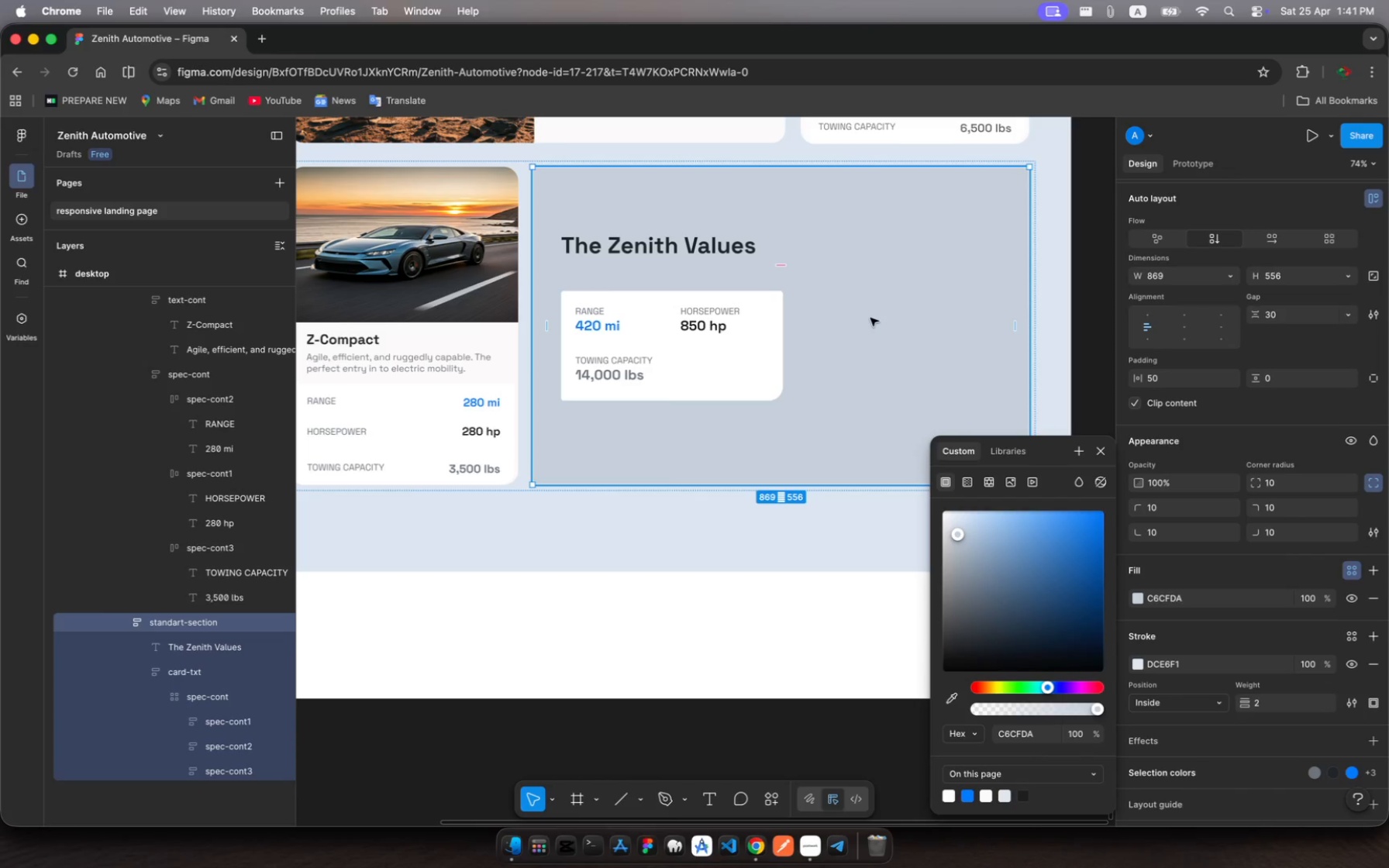 
left_click([870, 332])
 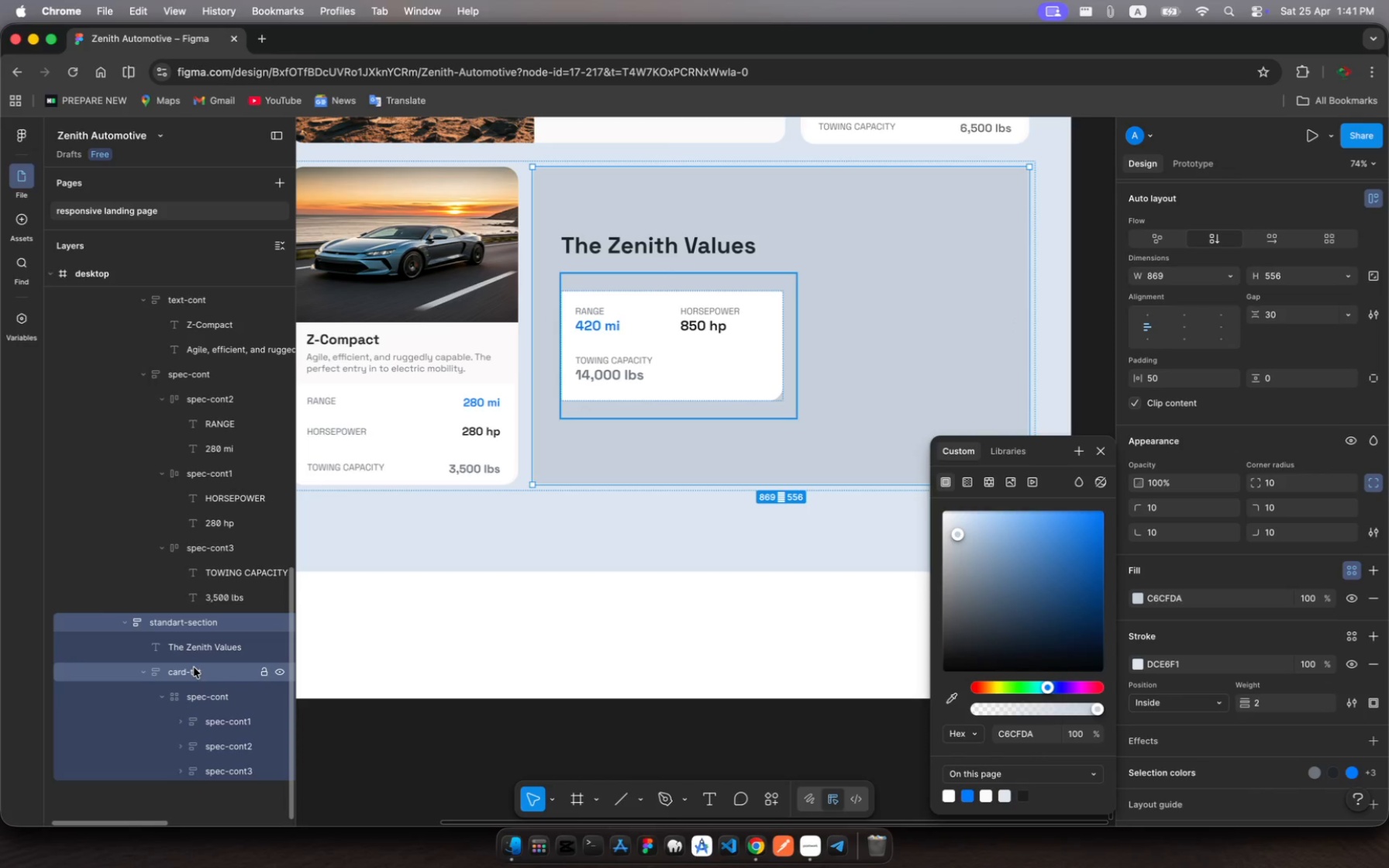 
wait(5.02)
 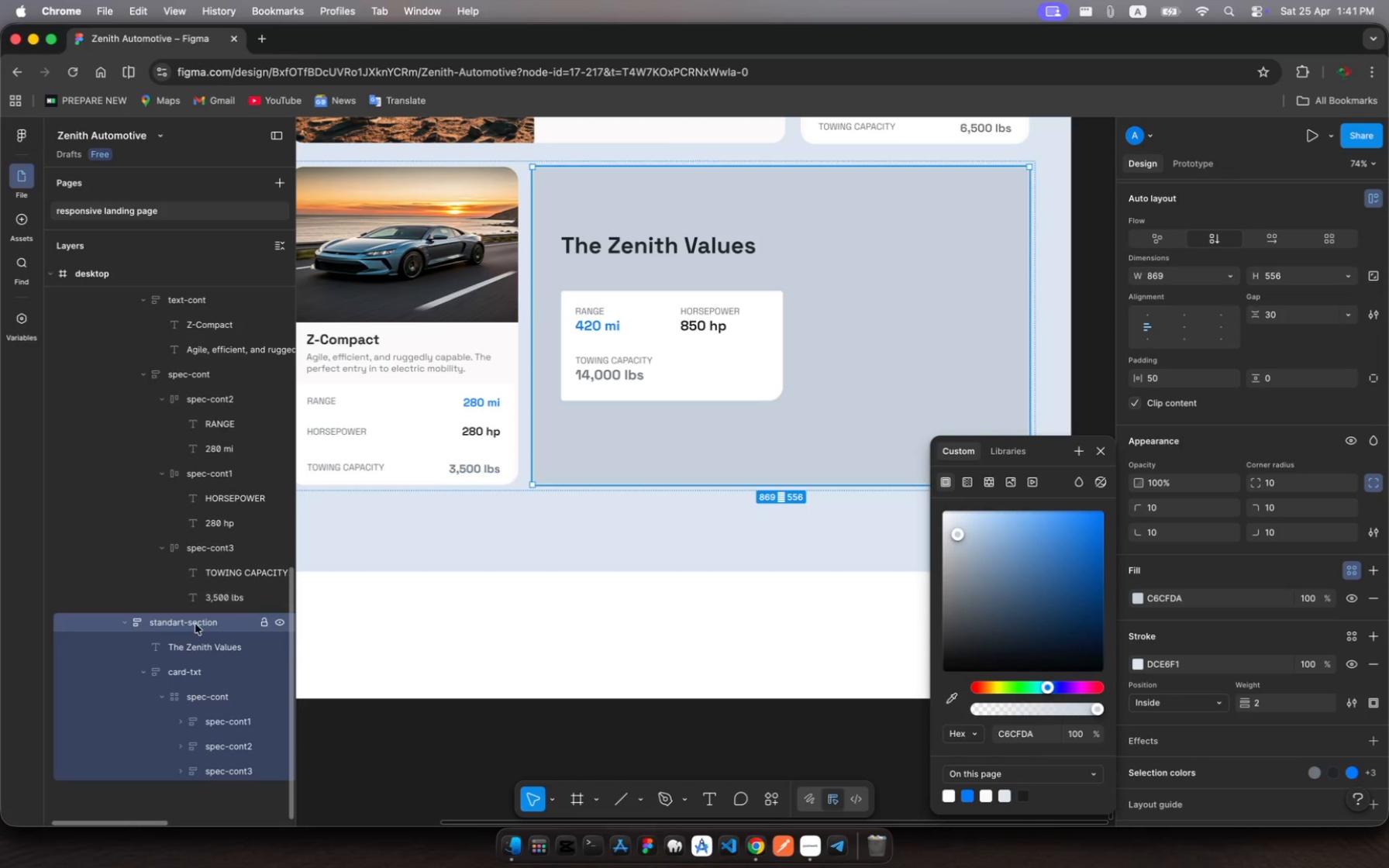 
left_click([194, 666])
 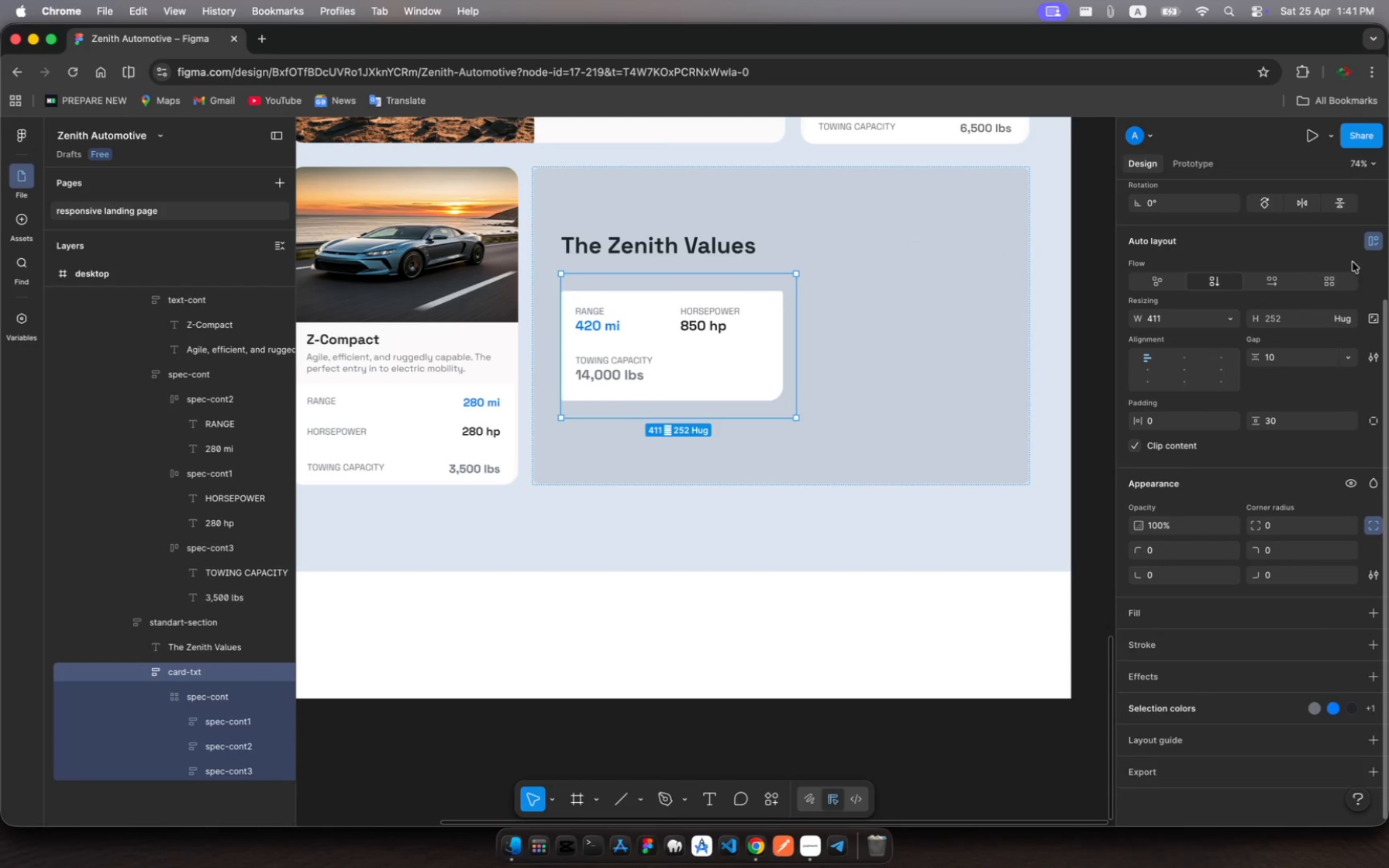 
left_click([1268, 281])
 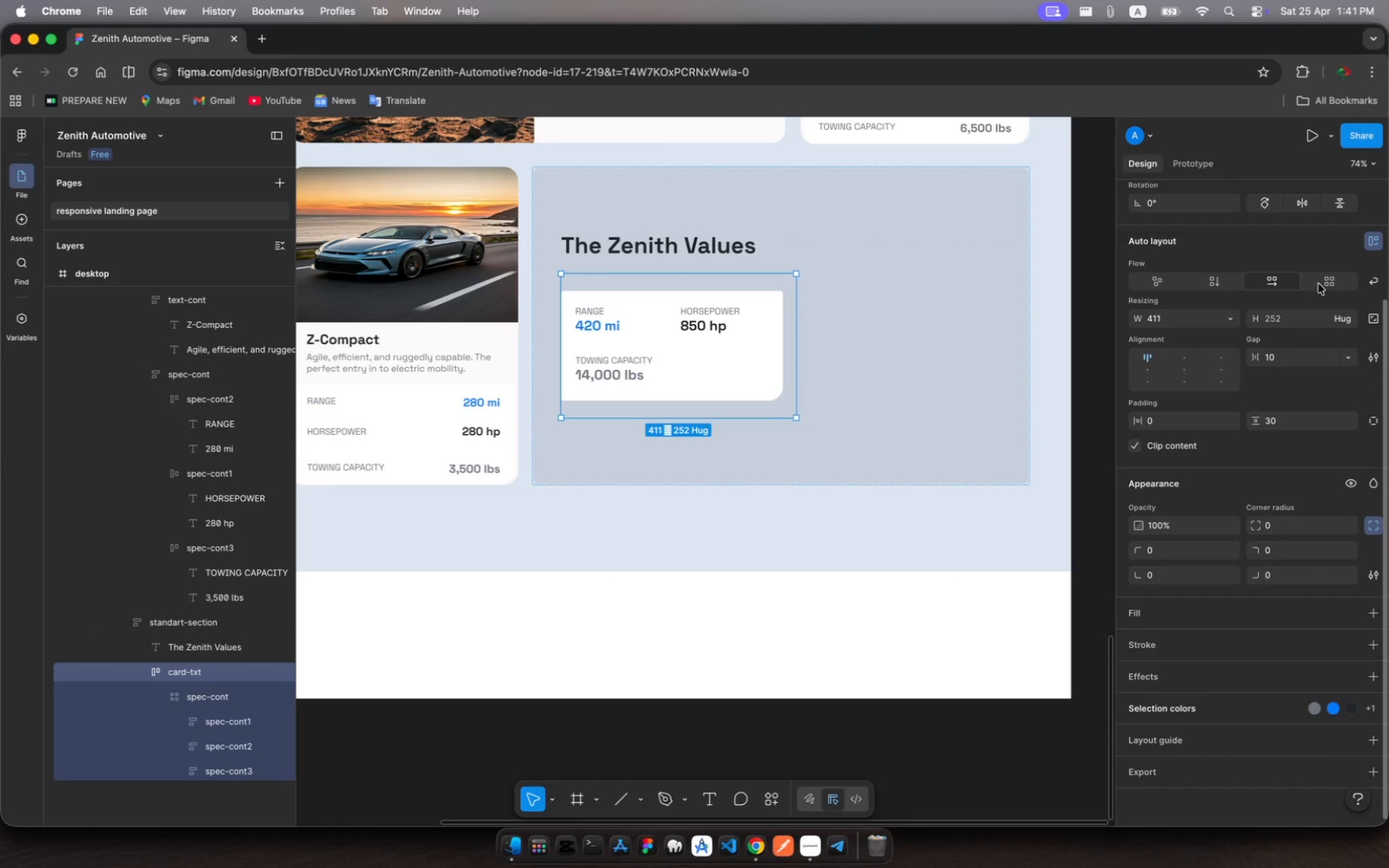 
wait(7.46)
 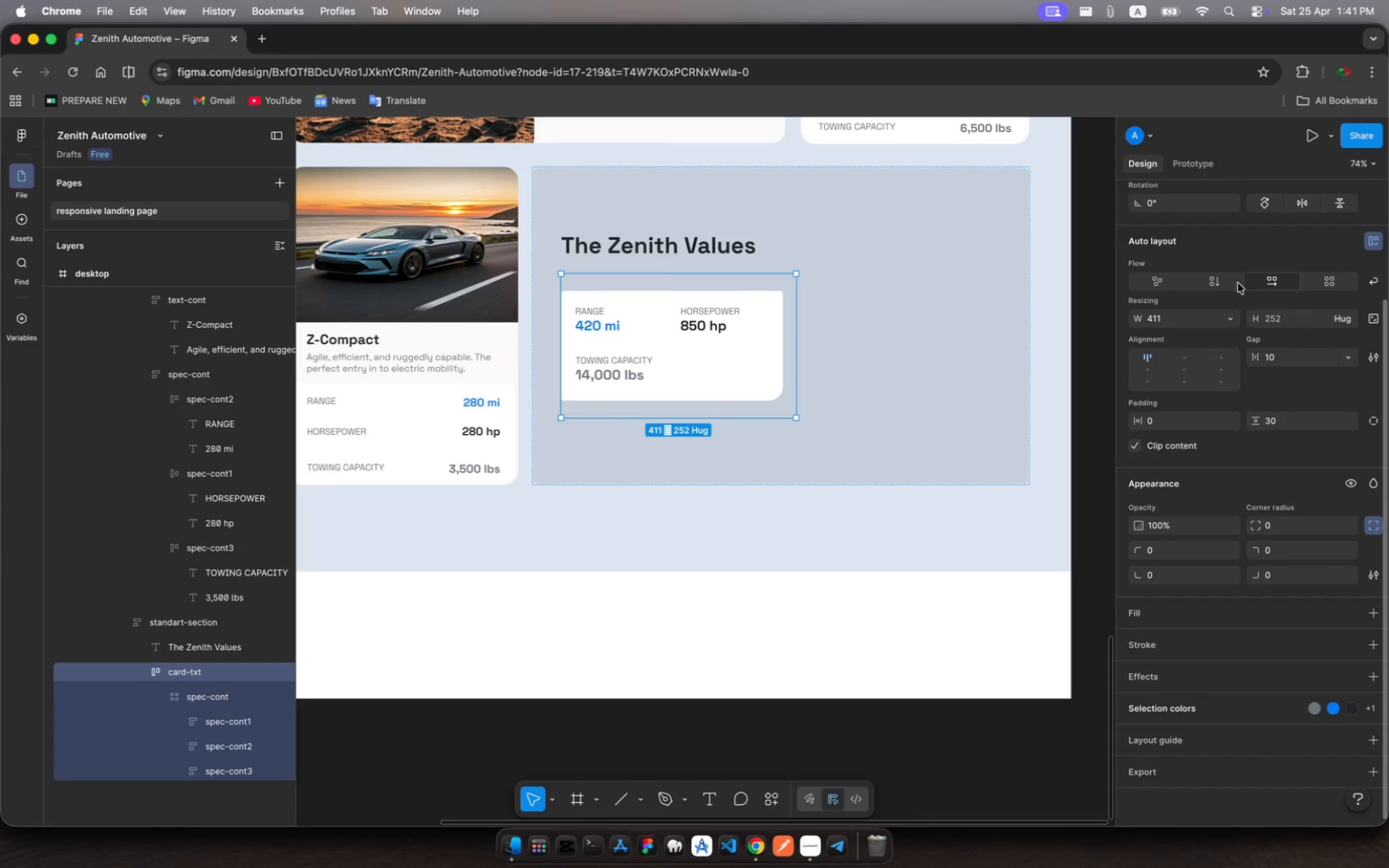 
left_click([1329, 281])
 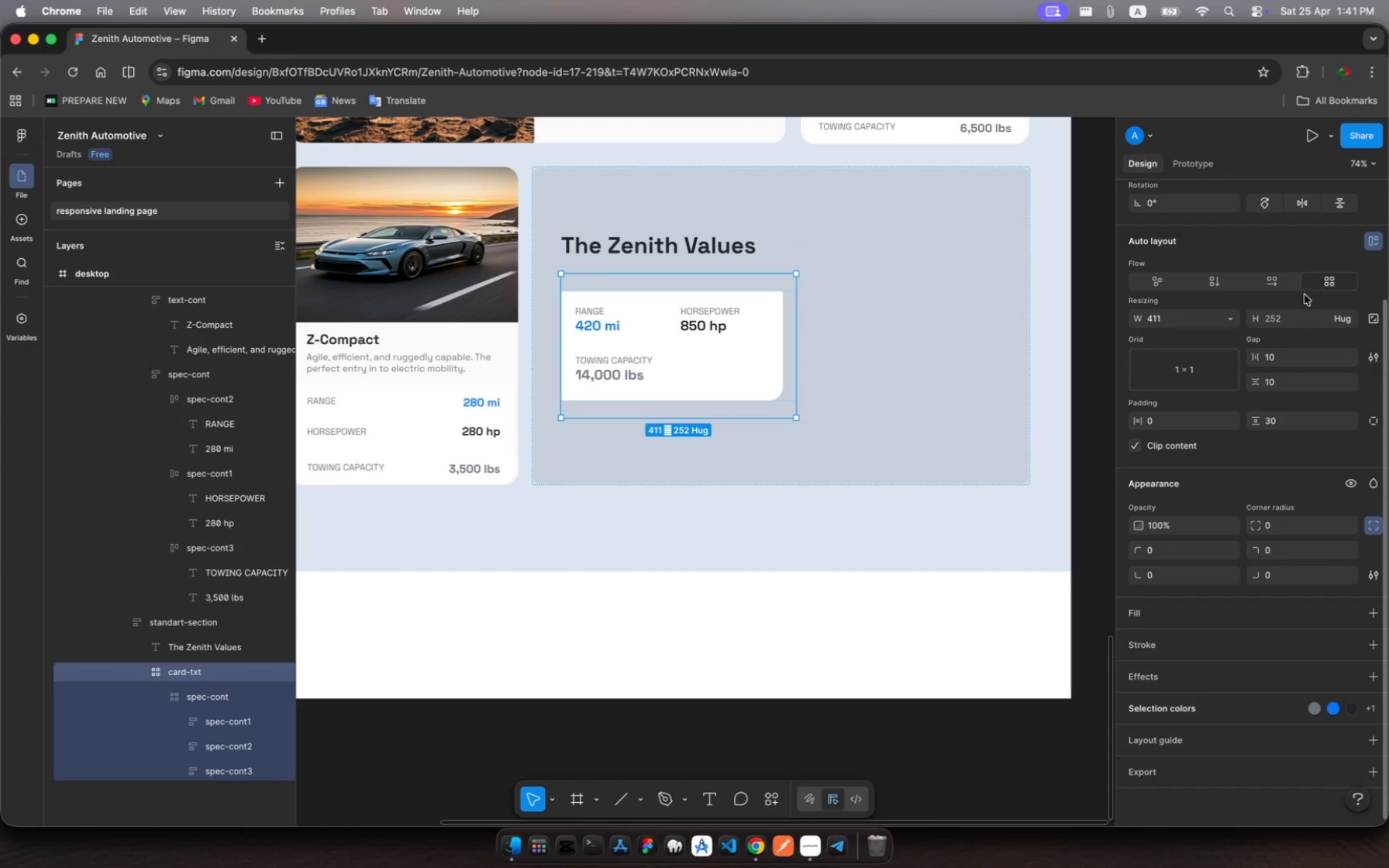 
mouse_move([1284, 319])
 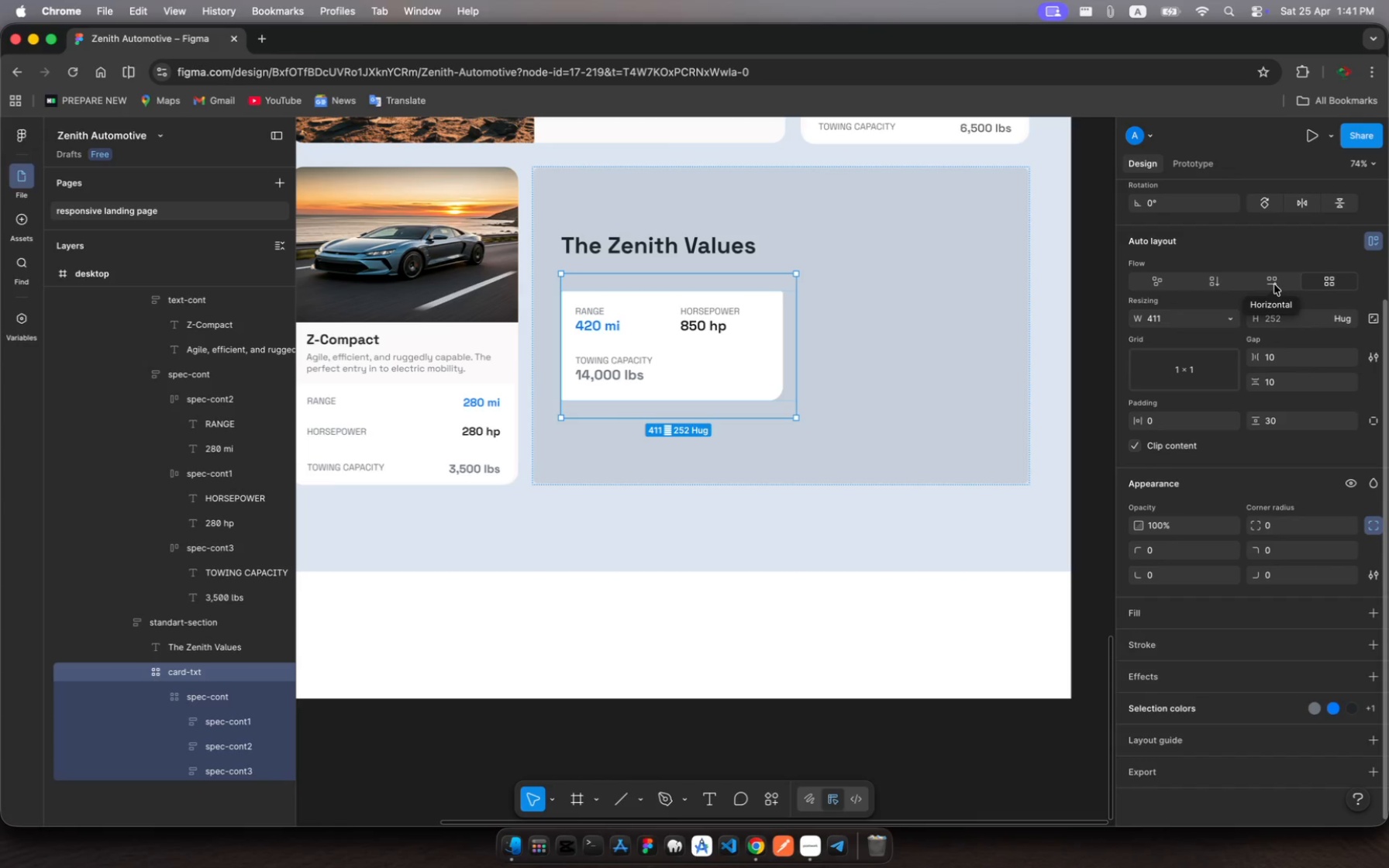 
wait(7.81)
 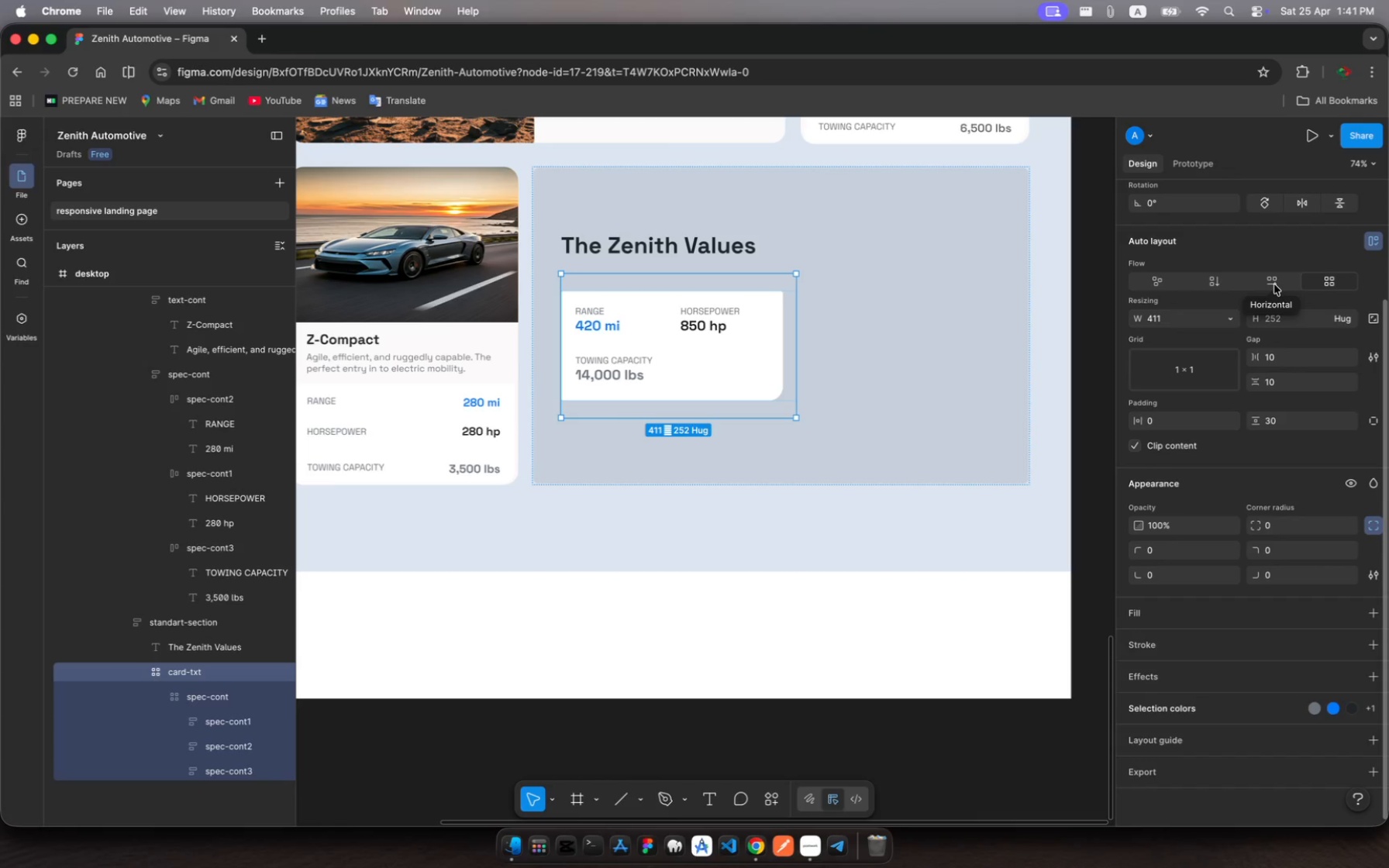 
left_click([1274, 284])
 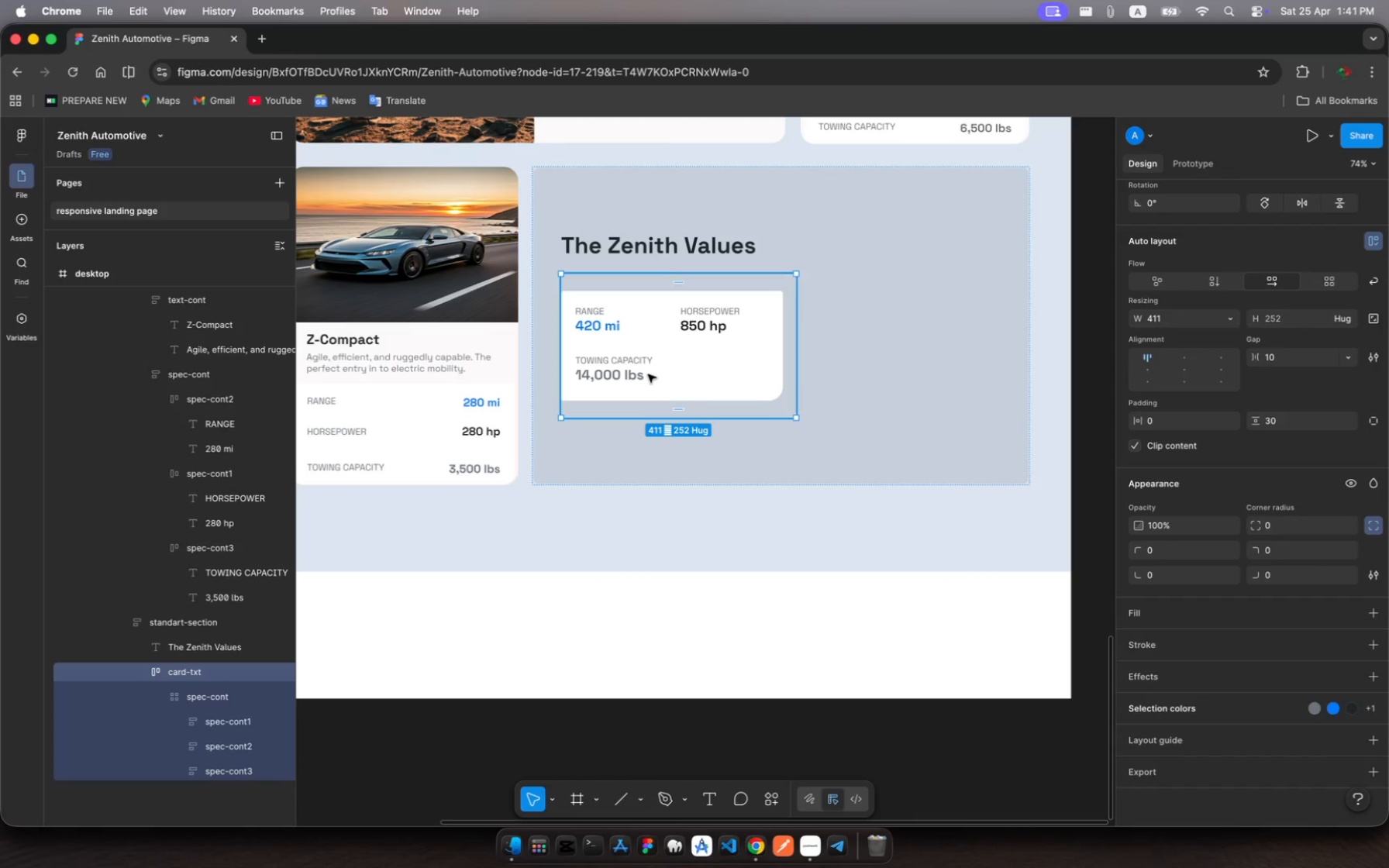 
scroll: coordinate [245, 644], scroll_direction: down, amount: 6.0
 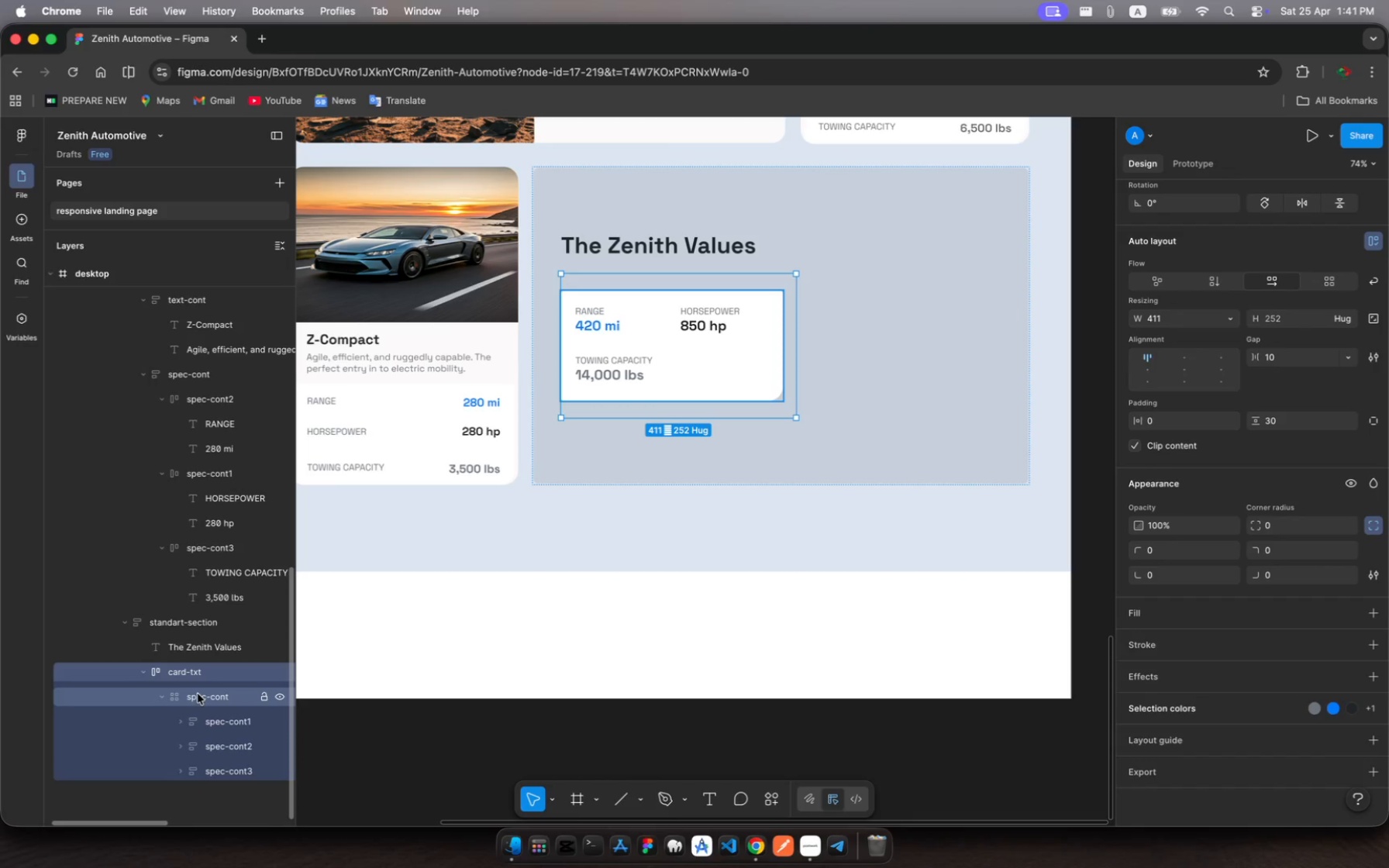 
wait(6.49)
 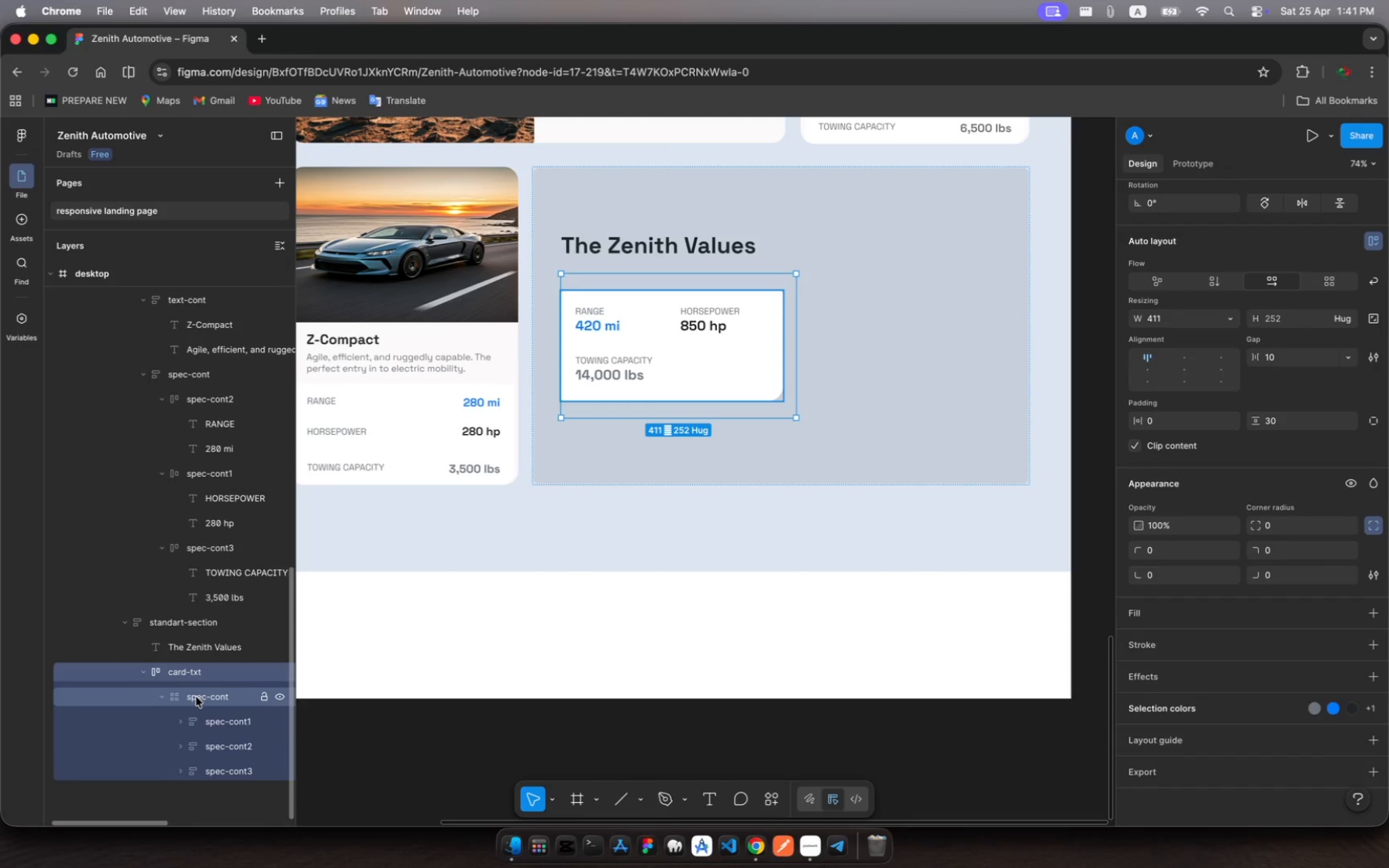 
left_click([204, 673])
 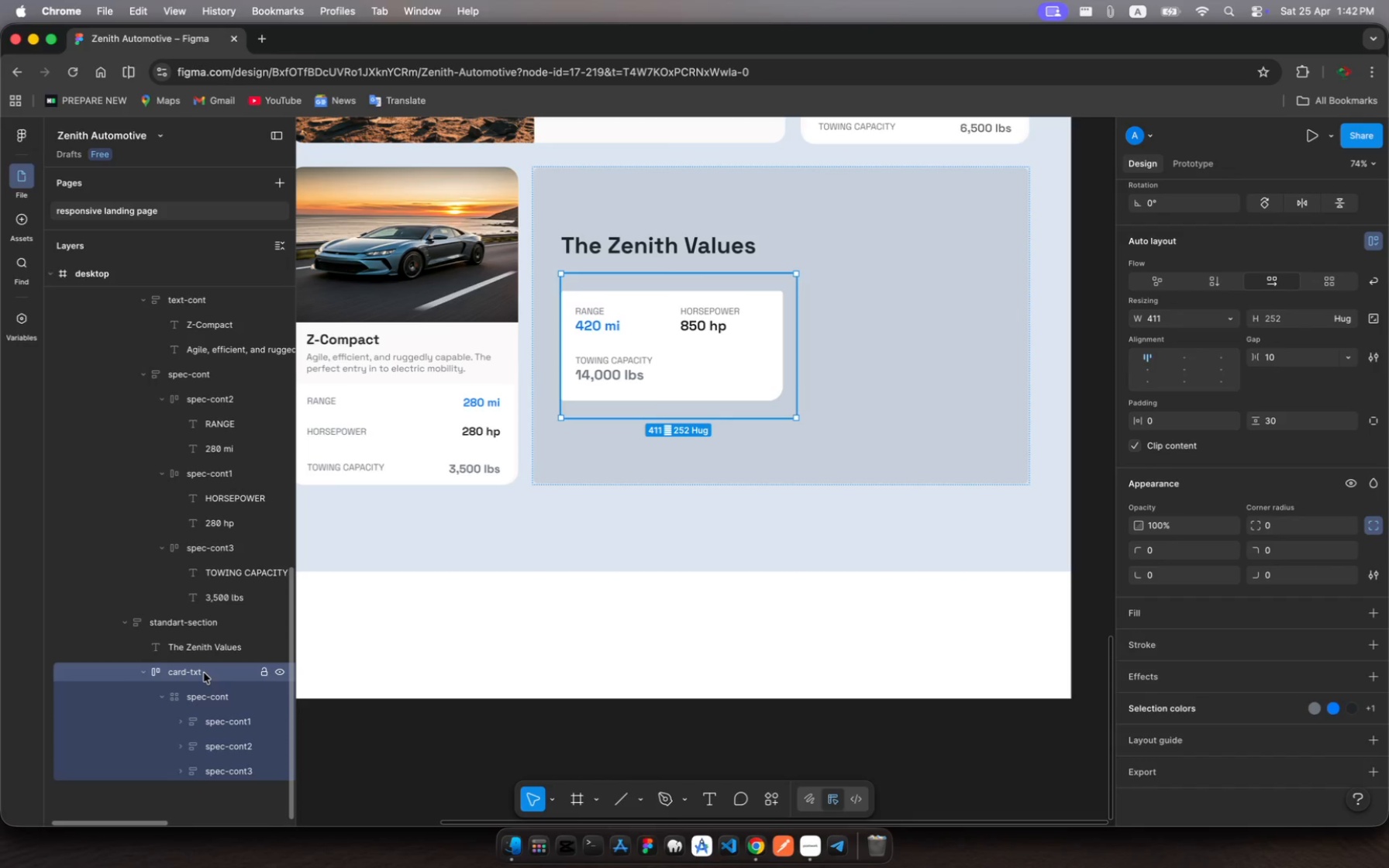 
key(Meta+R)
 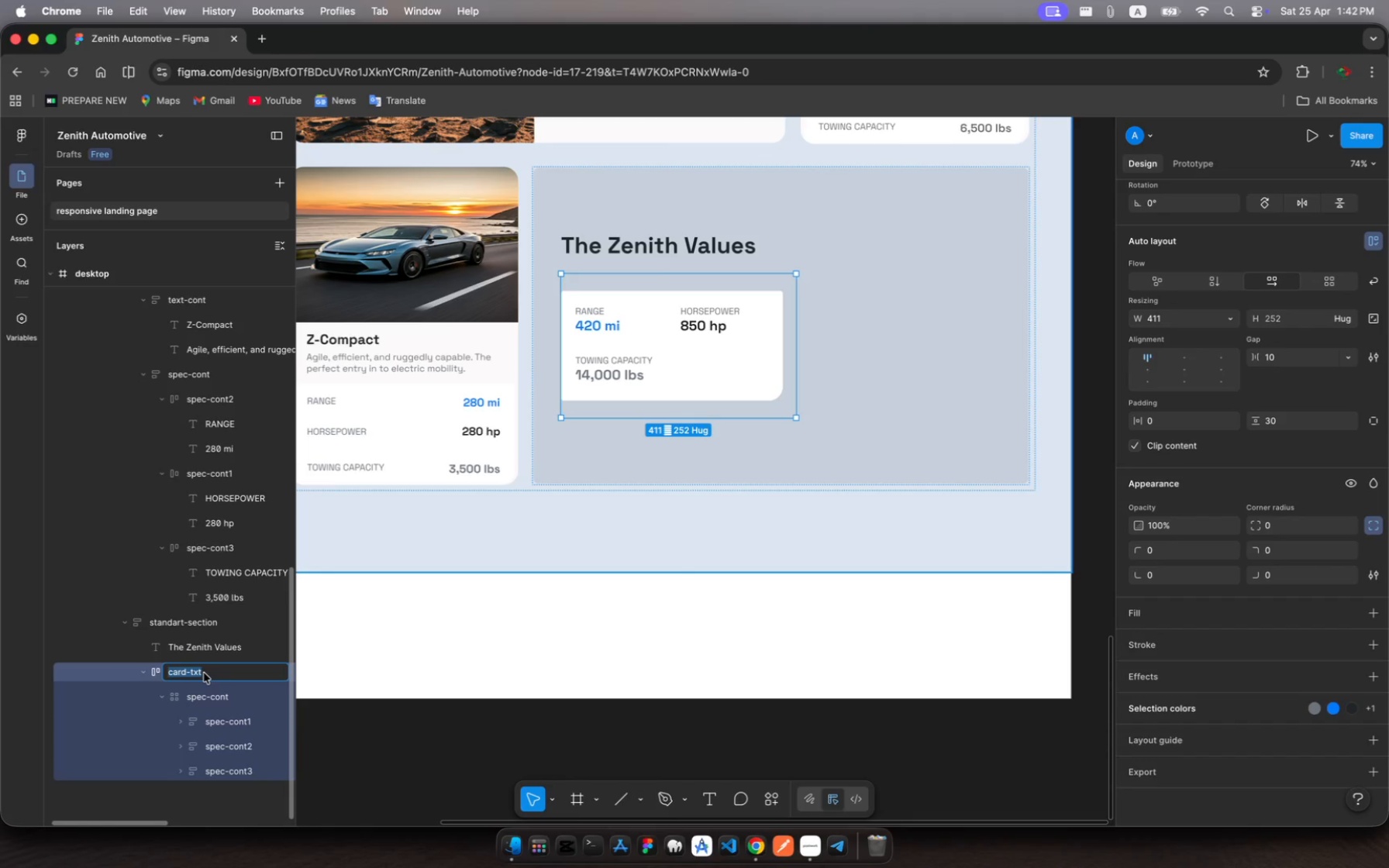 
type(card-cot)
 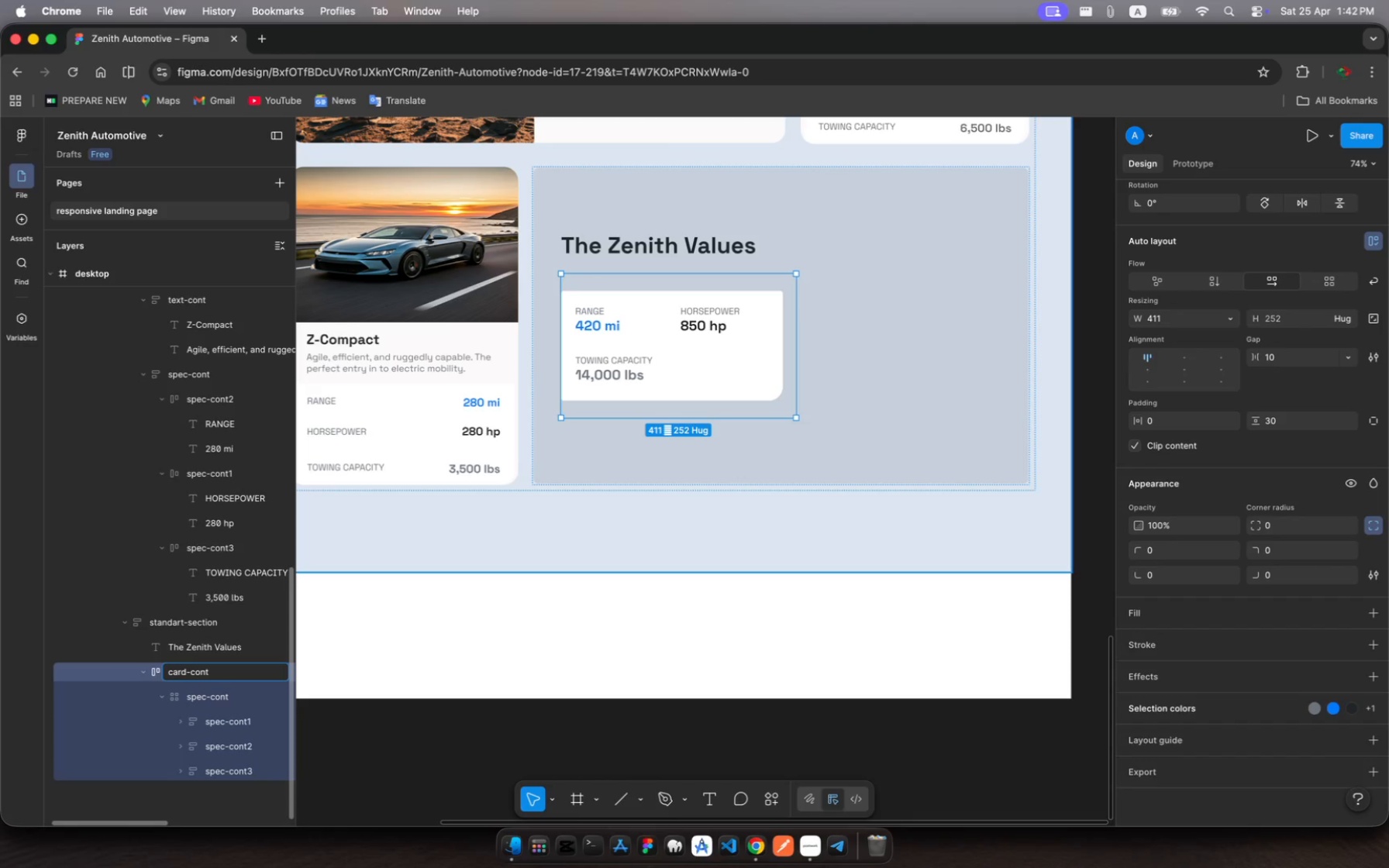 
hold_key(key=N, duration=0.36)
 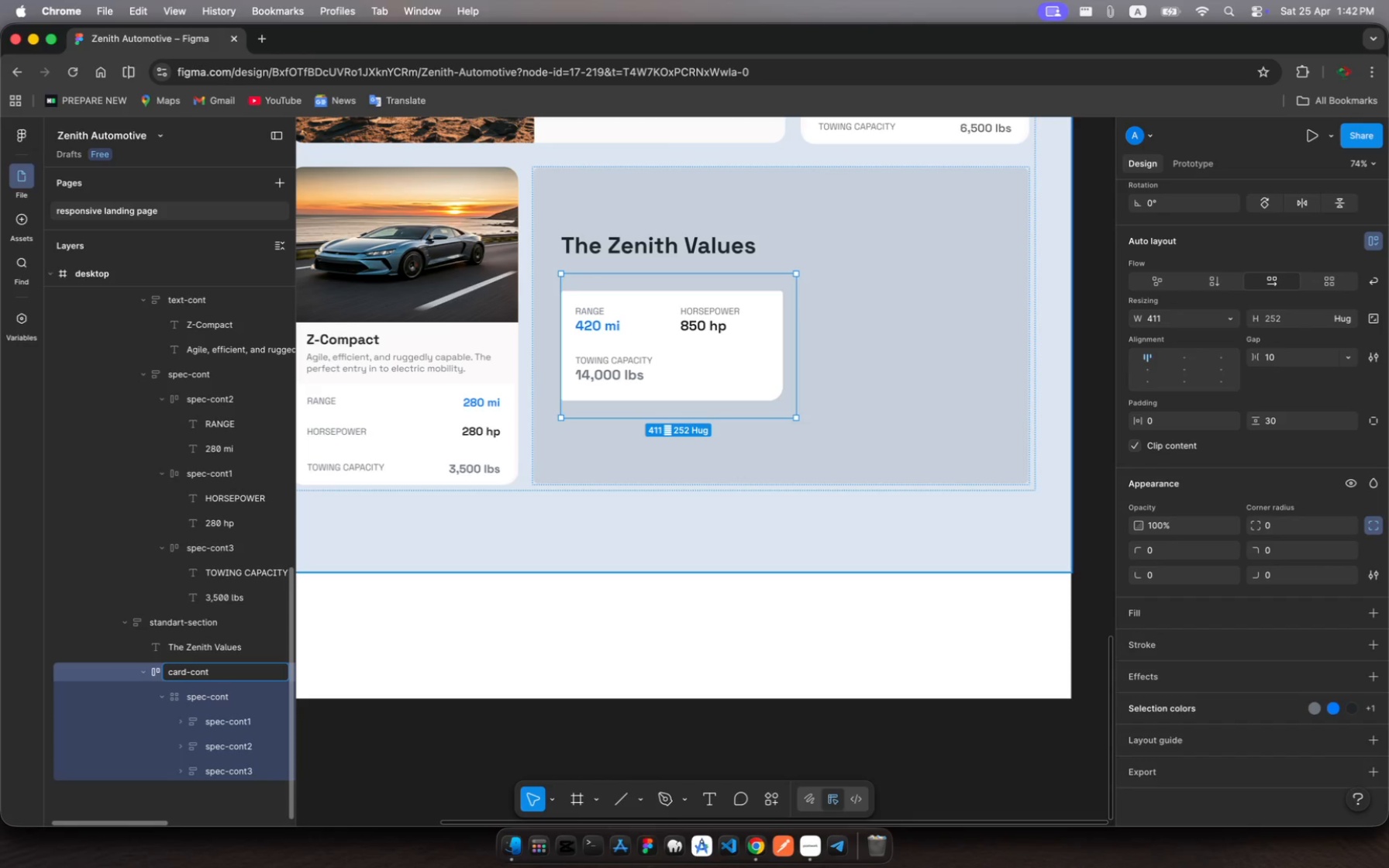 
key(Enter)
 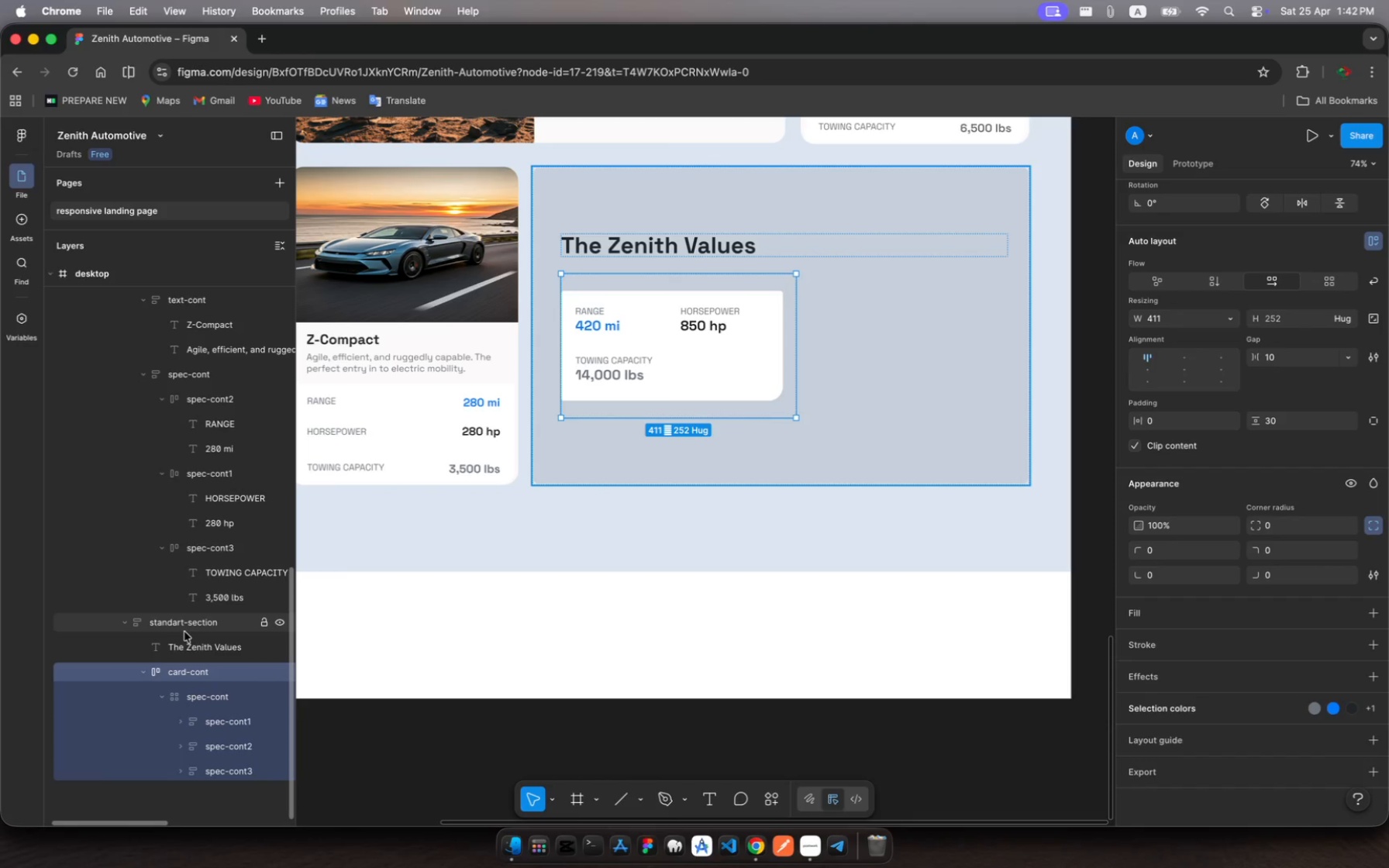 
left_click([188, 628])
 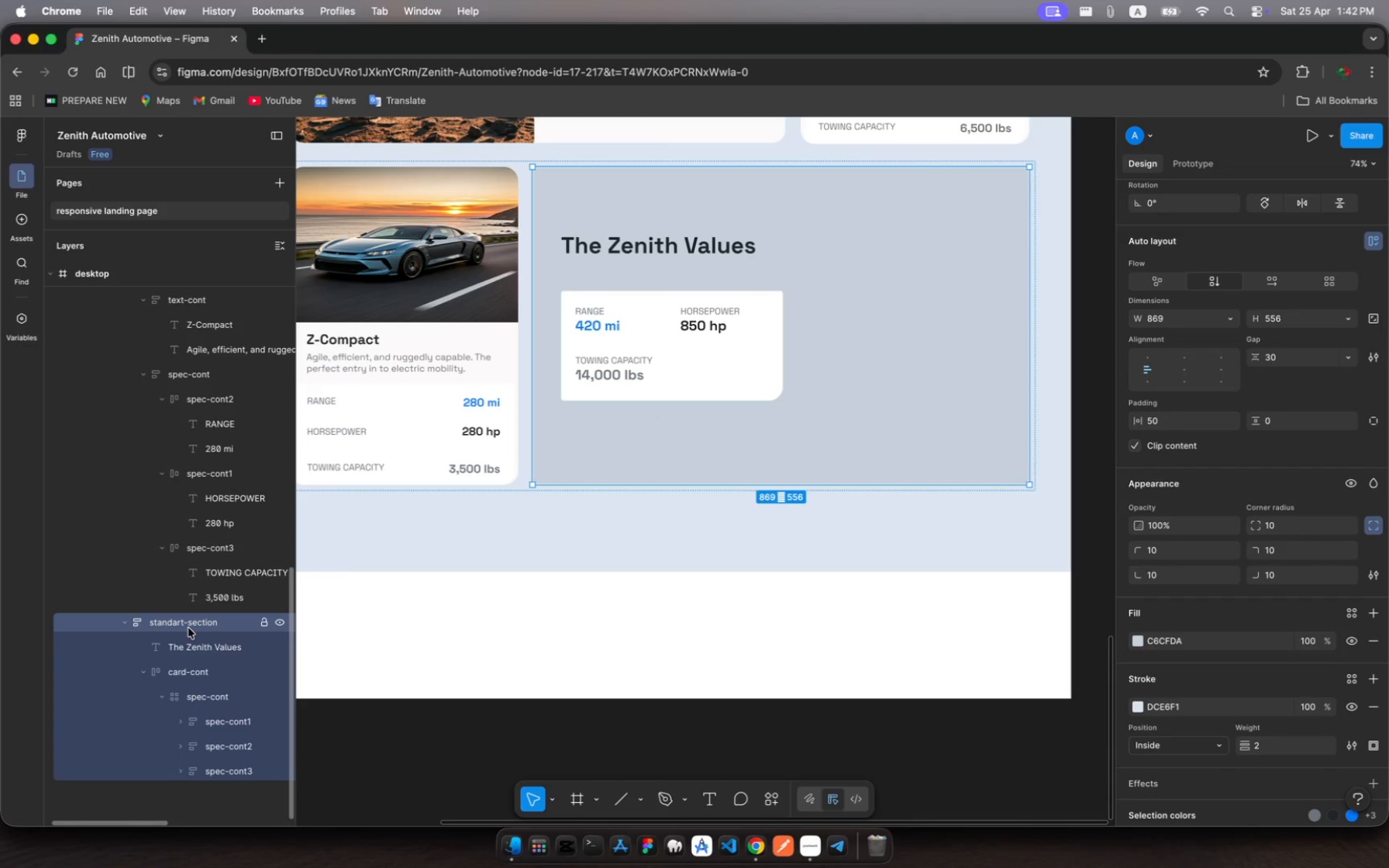 
key(Meta+R)
 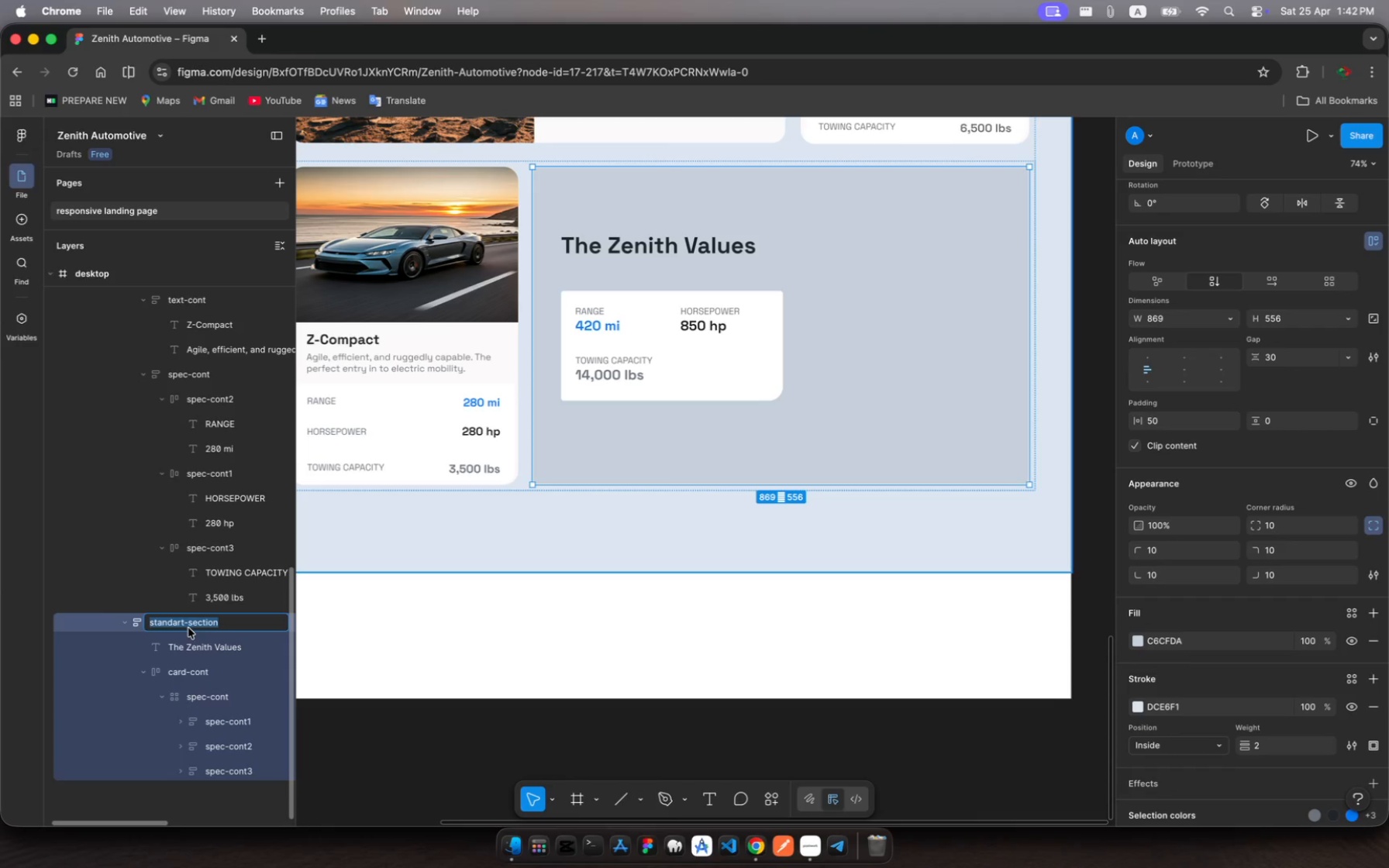 
key(ArrowRight)
 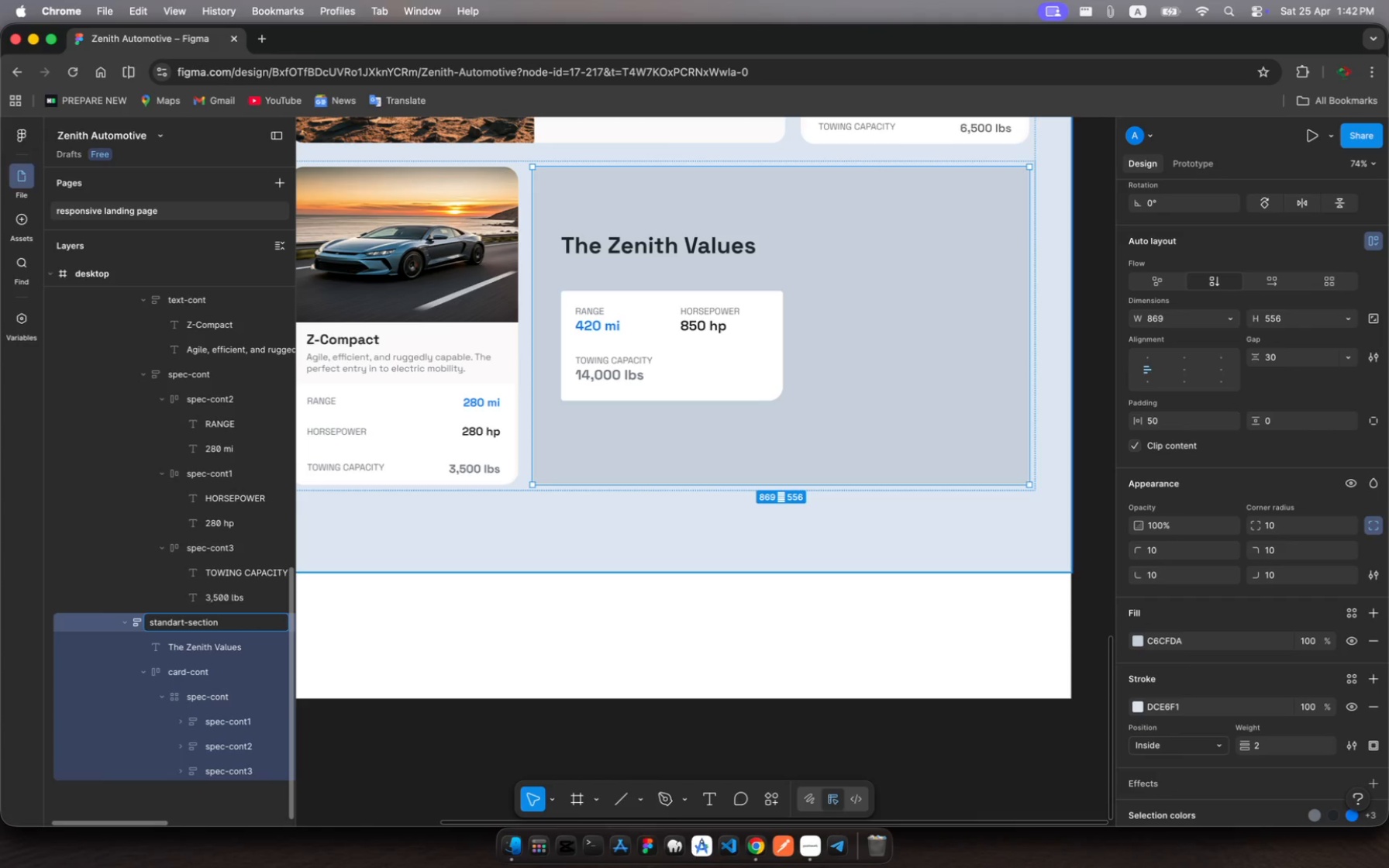 
hold_key(key=ArrowLeft, duration=0.67)
 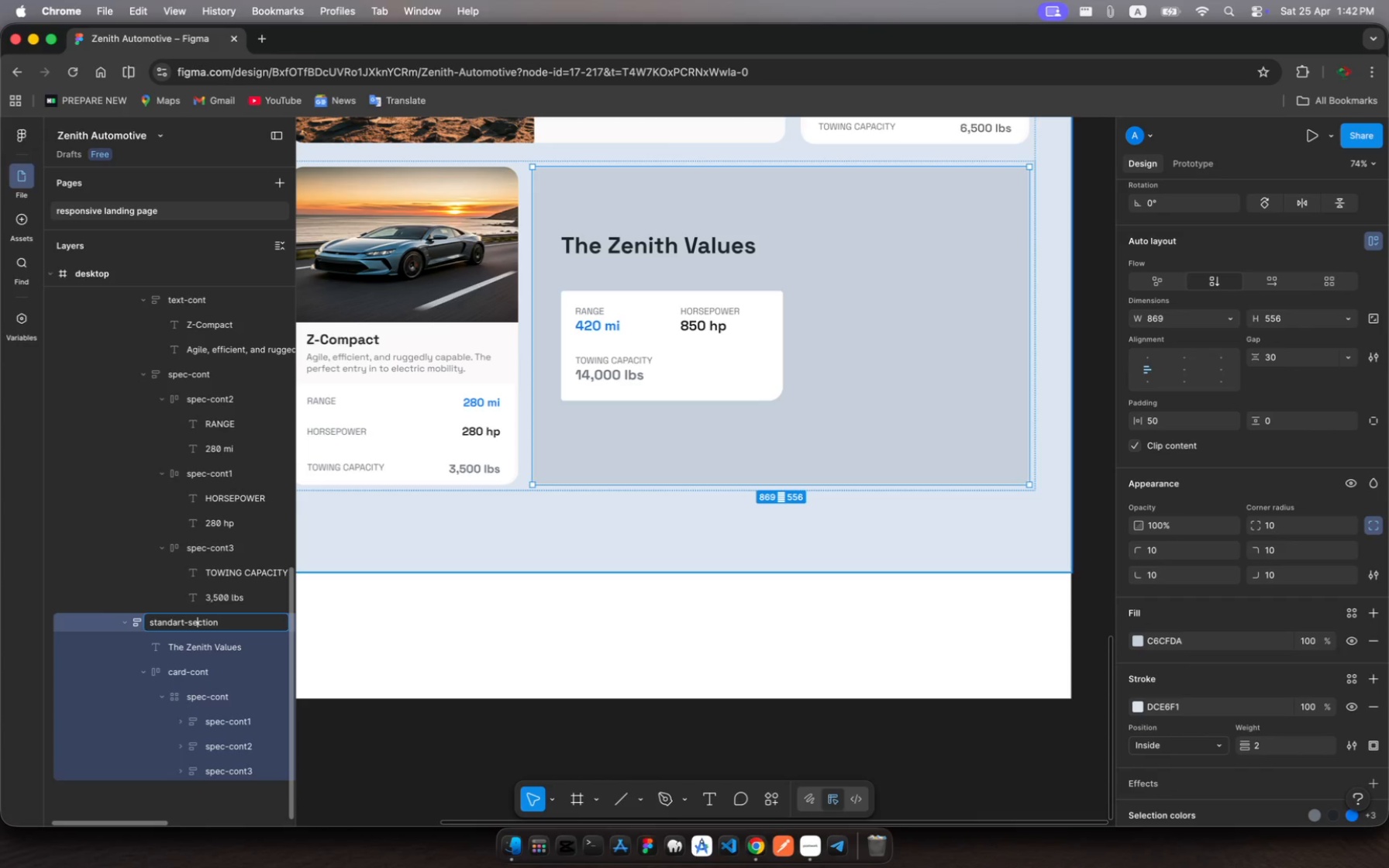 
key(ArrowLeft)
 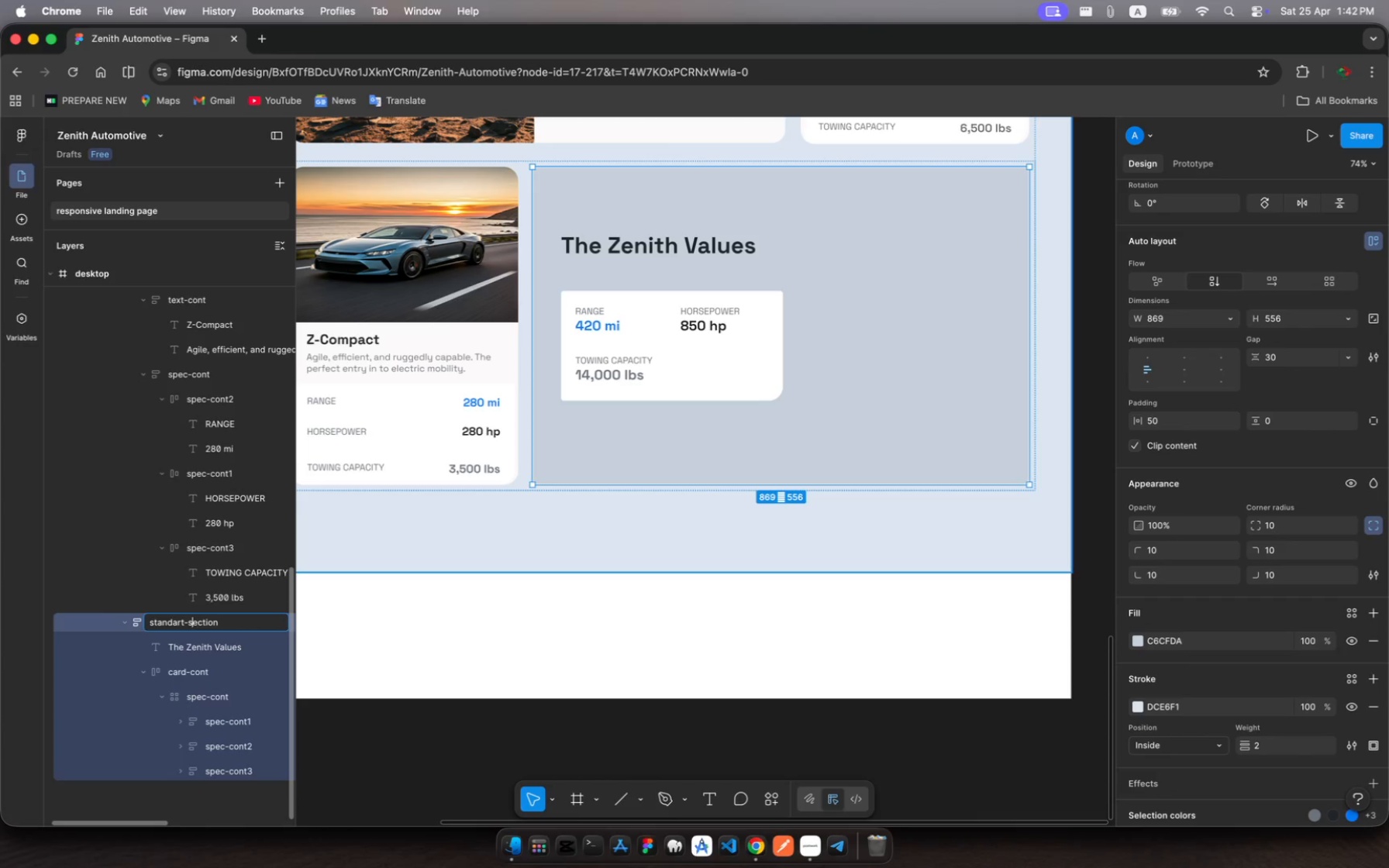 
key(ArrowLeft)
 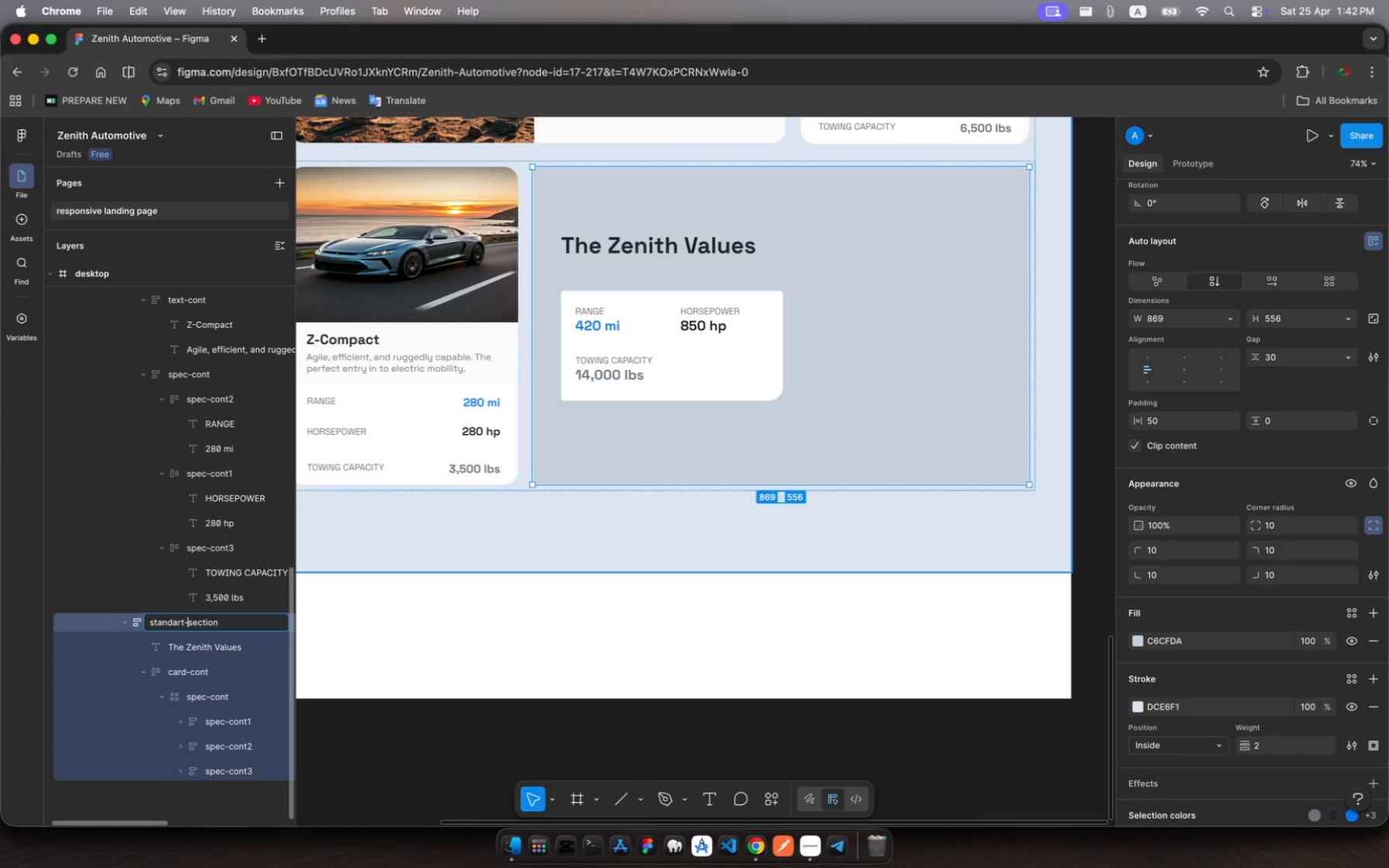 
key(ArrowLeft)
 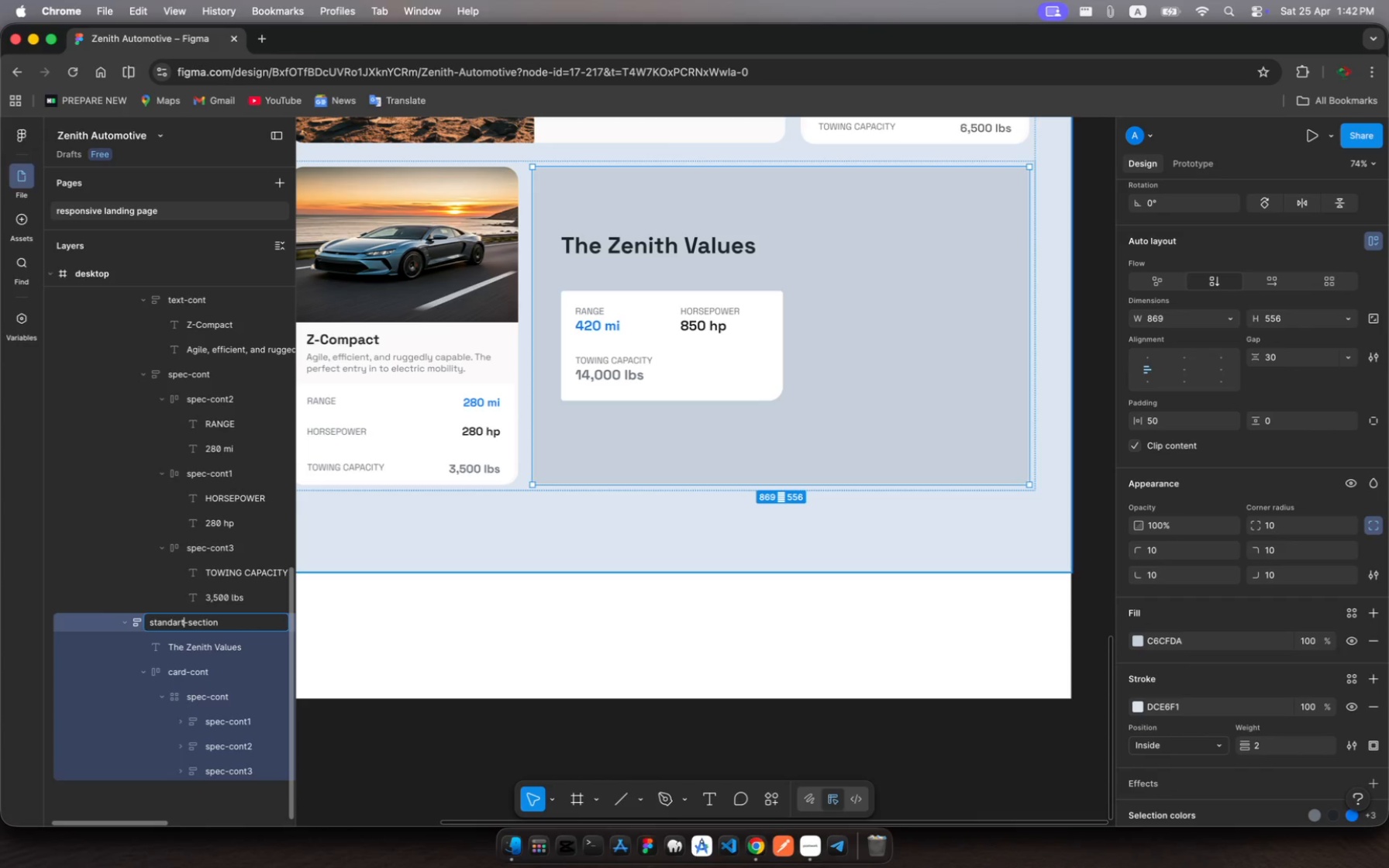 
key(ArrowLeft)
 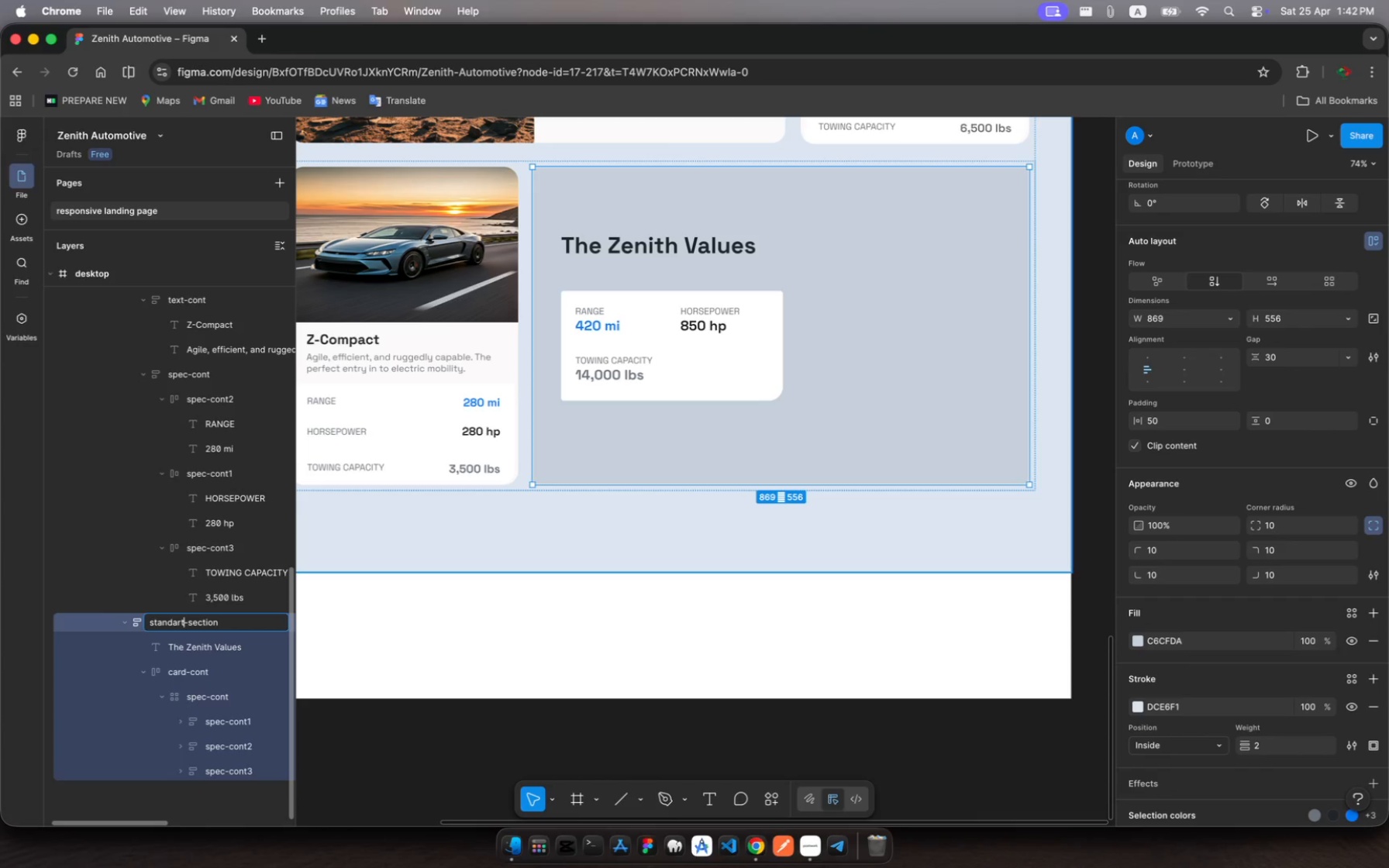 
key(Backspace)
 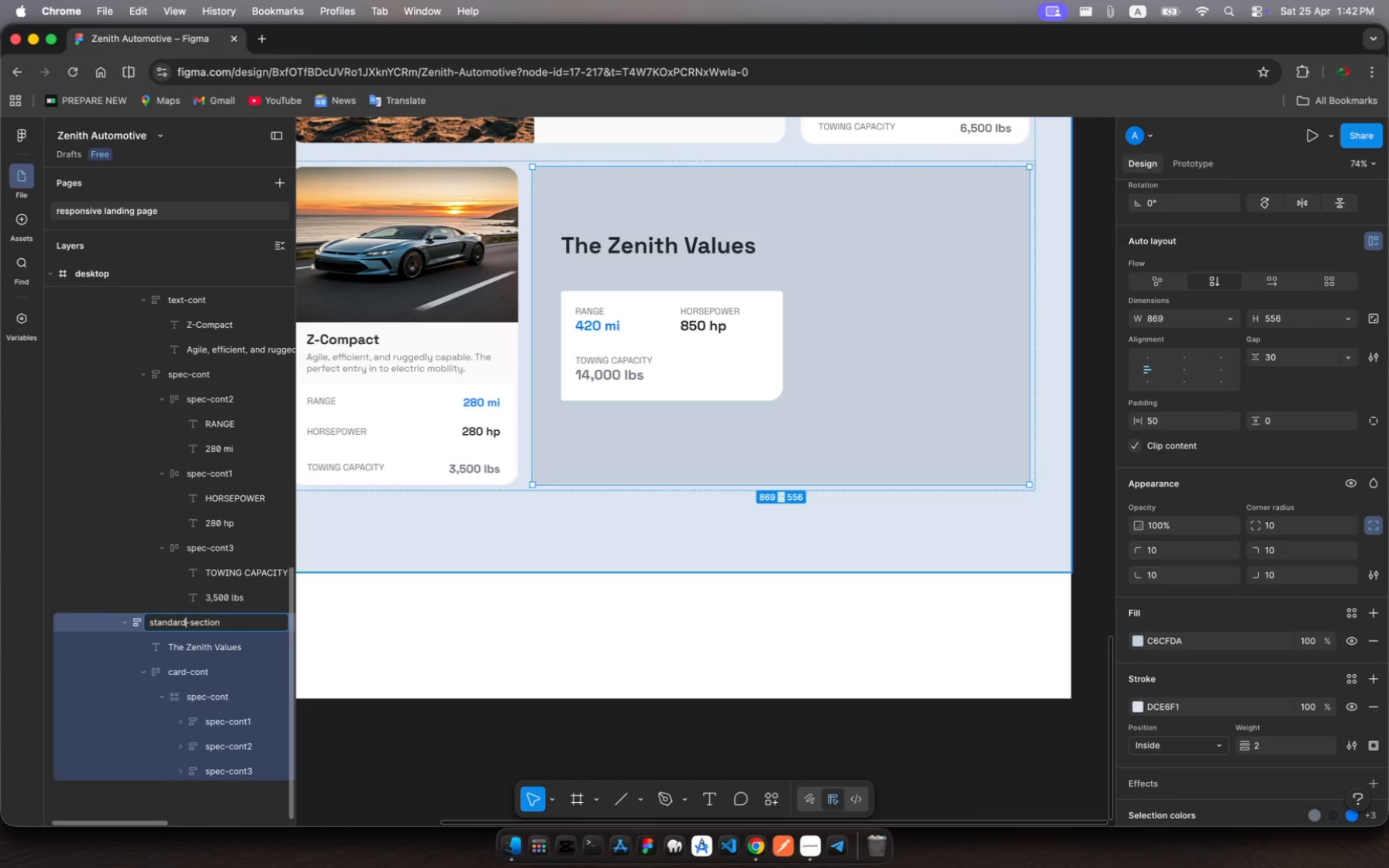 
key(D)
 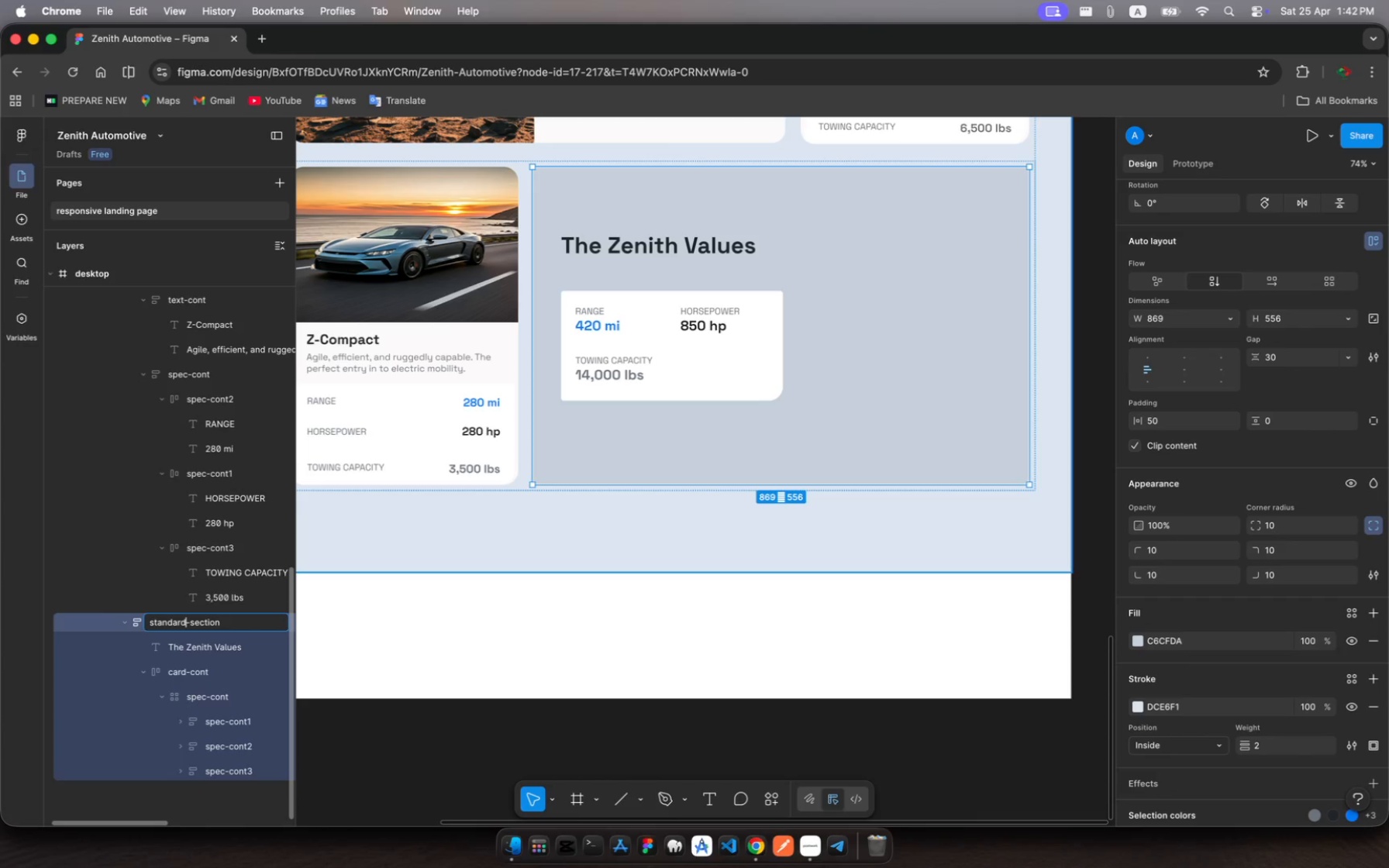 
key(Enter)
 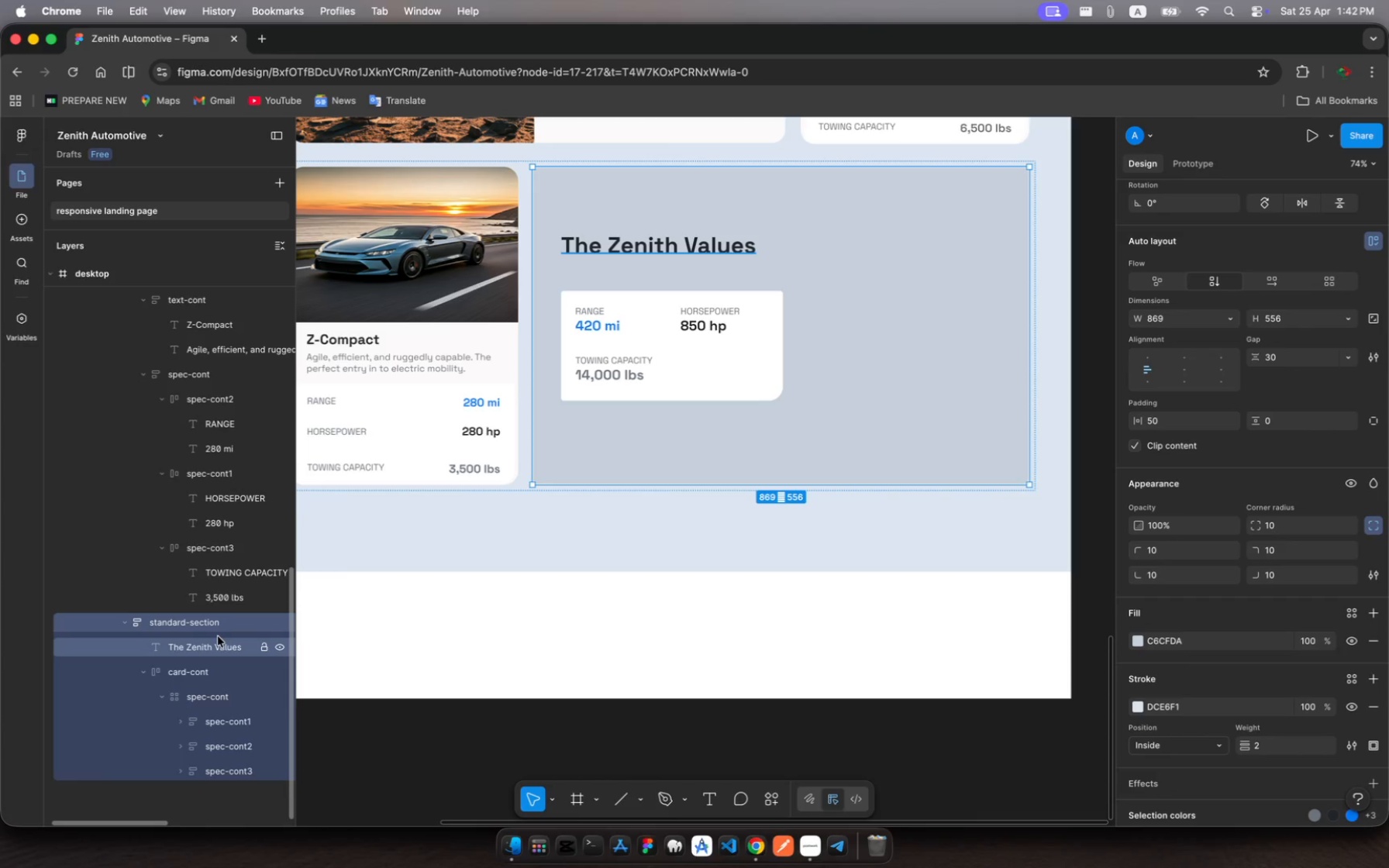 
scroll: coordinate [215, 646], scroll_direction: down, amount: 8.0
 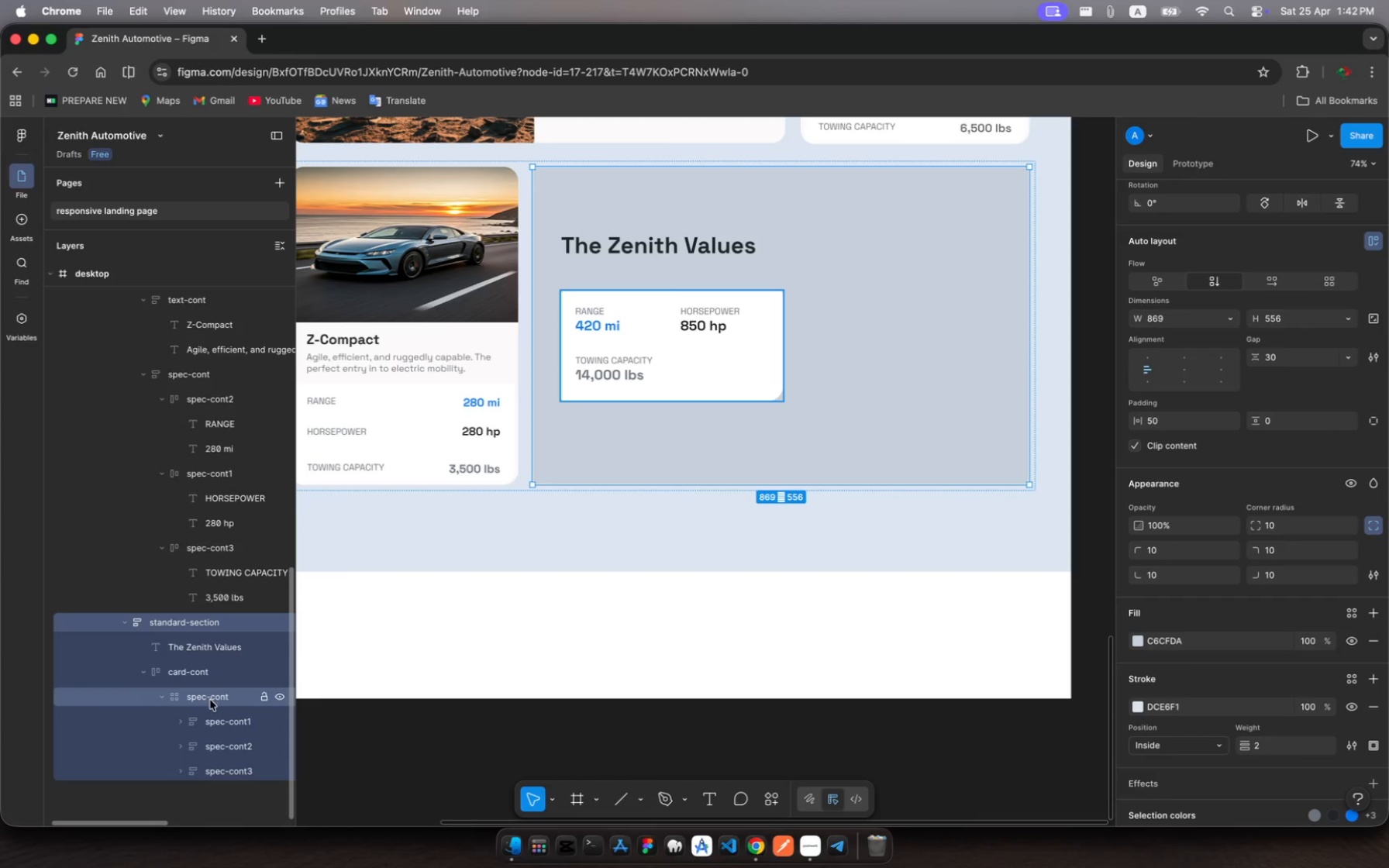 
left_click([210, 700])
 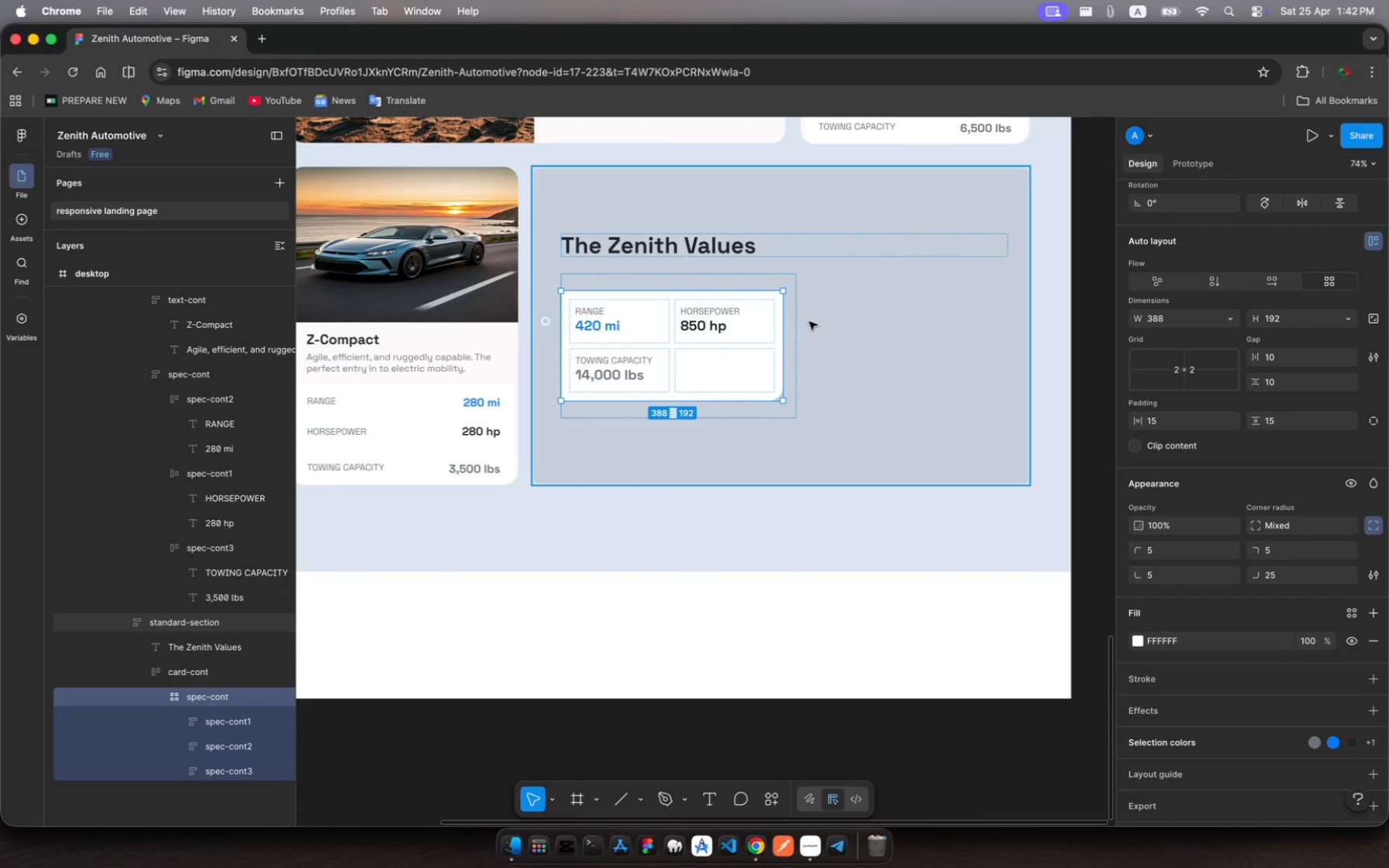 
wait(11.26)
 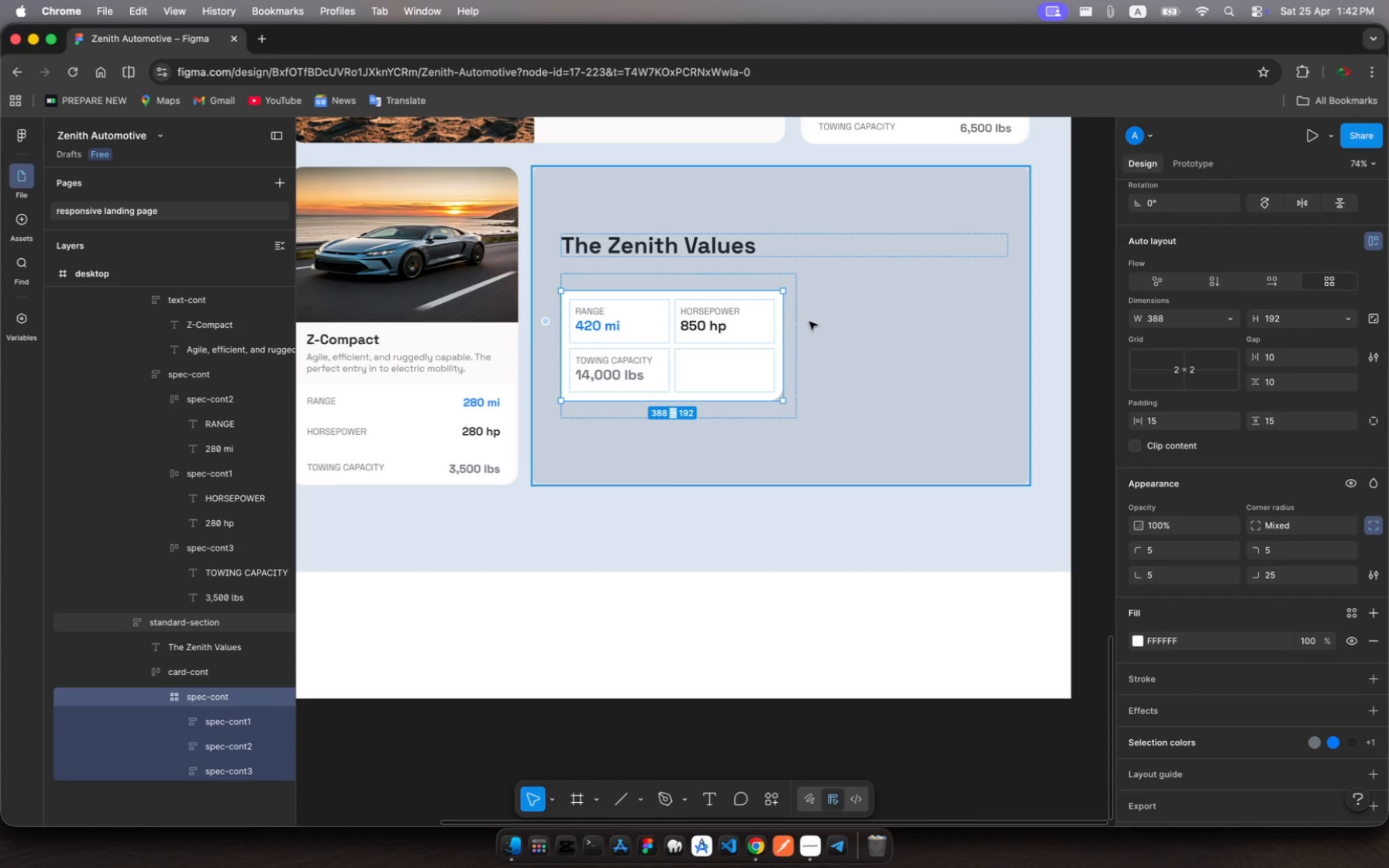 
left_click([230, 672])
 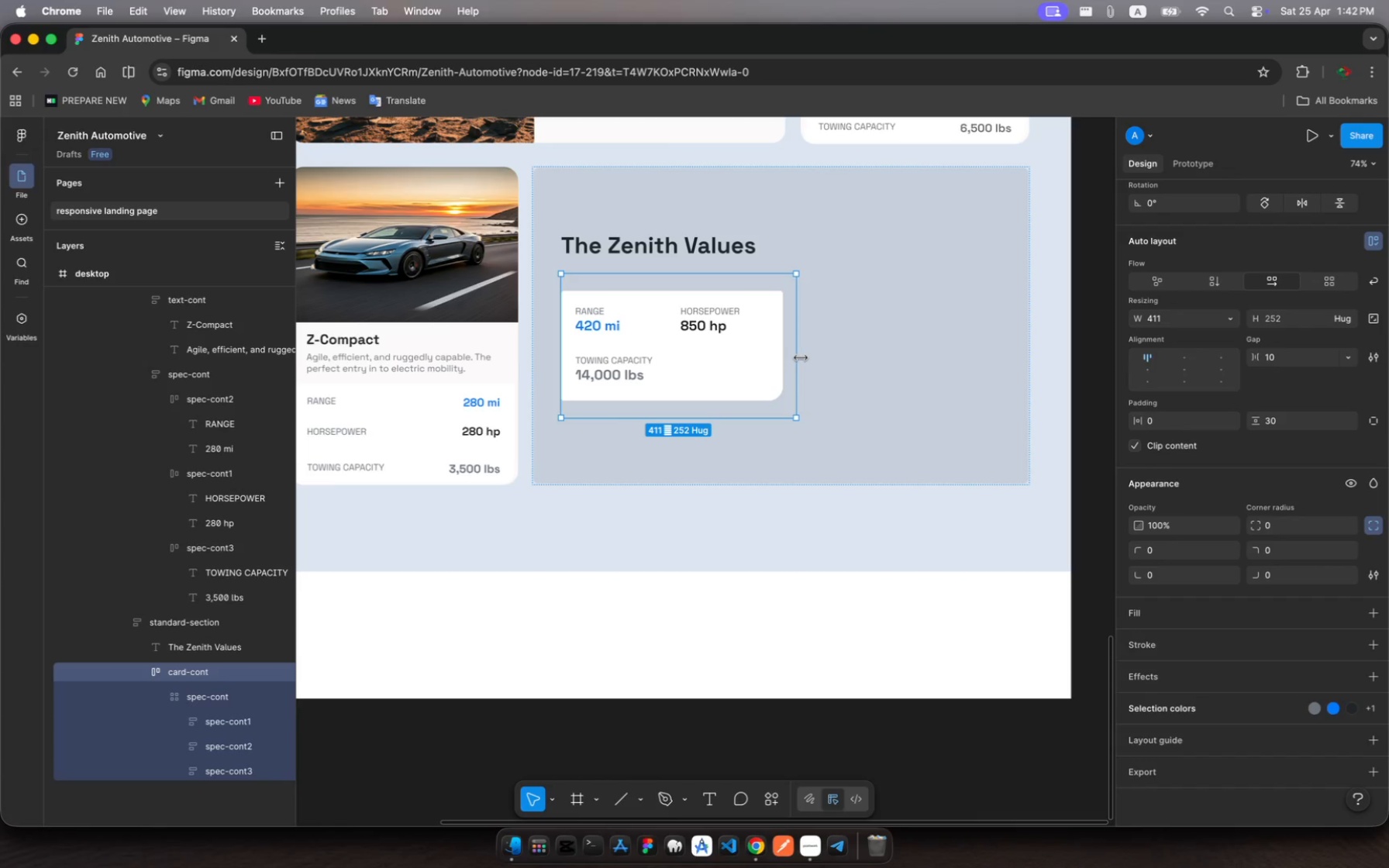 
left_click_drag(start_coordinate=[801, 358], to_coordinate=[1027, 372])
 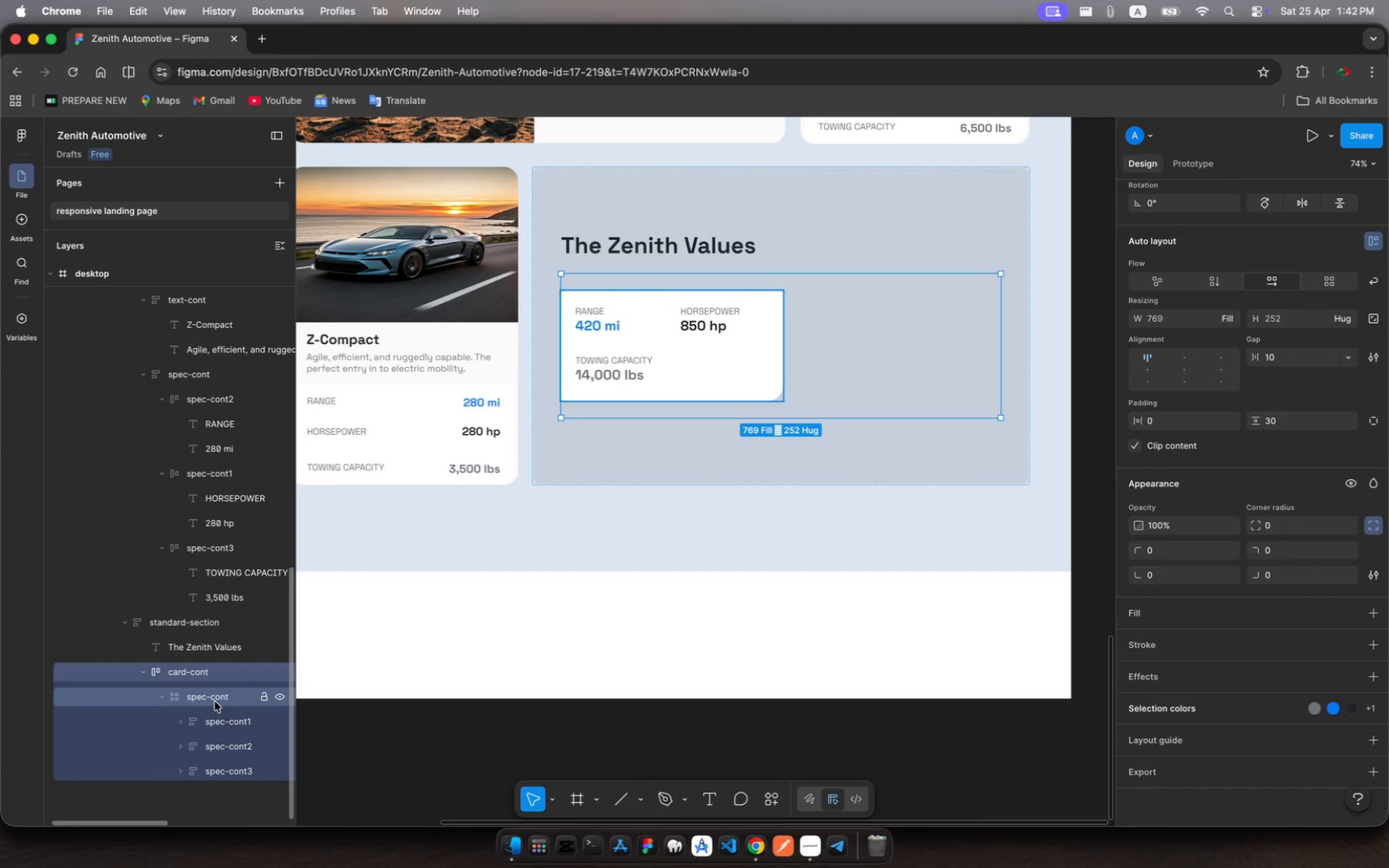 
wait(8.63)
 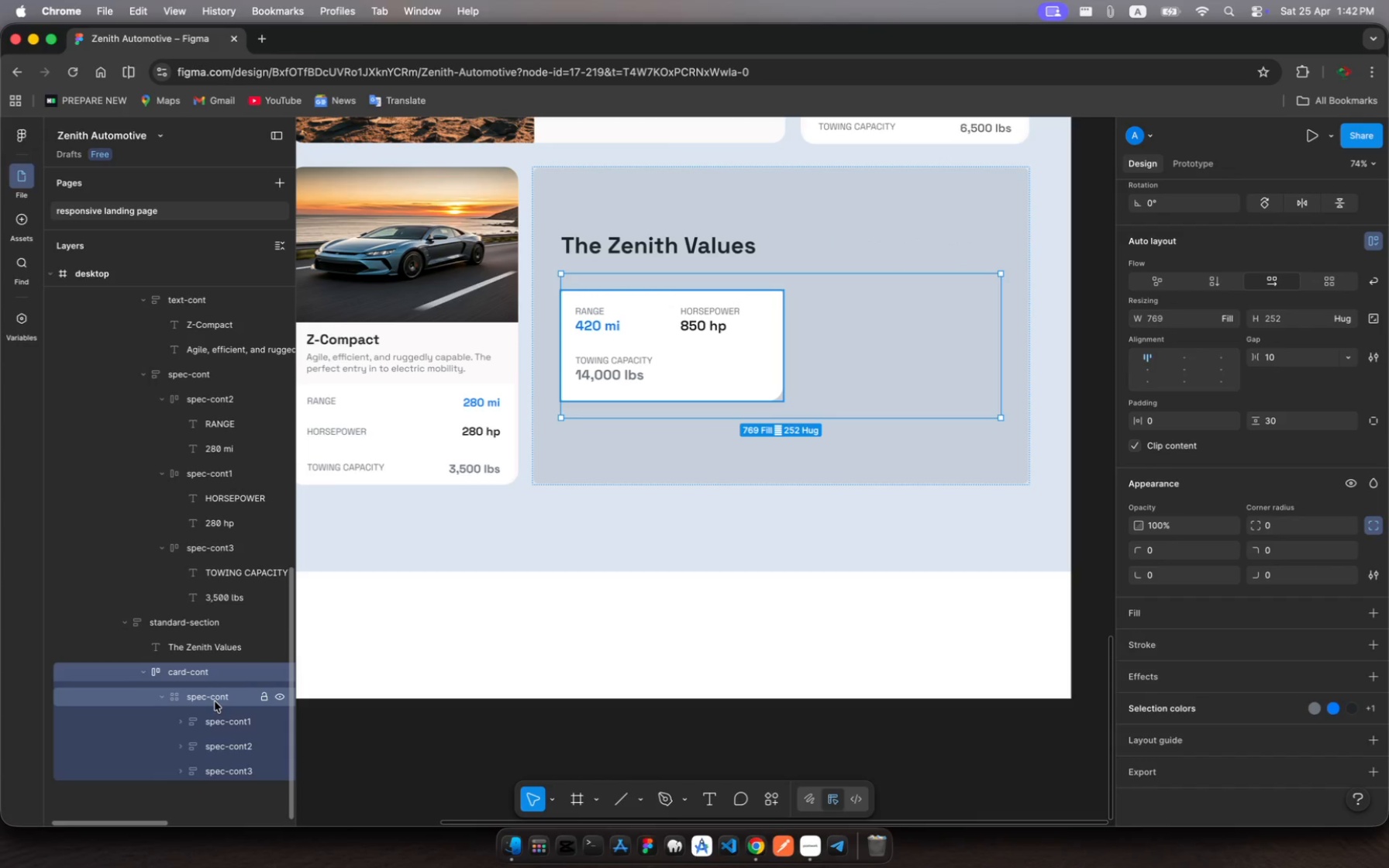 
scroll: coordinate [215, 701], scroll_direction: down, amount: 1.0
 